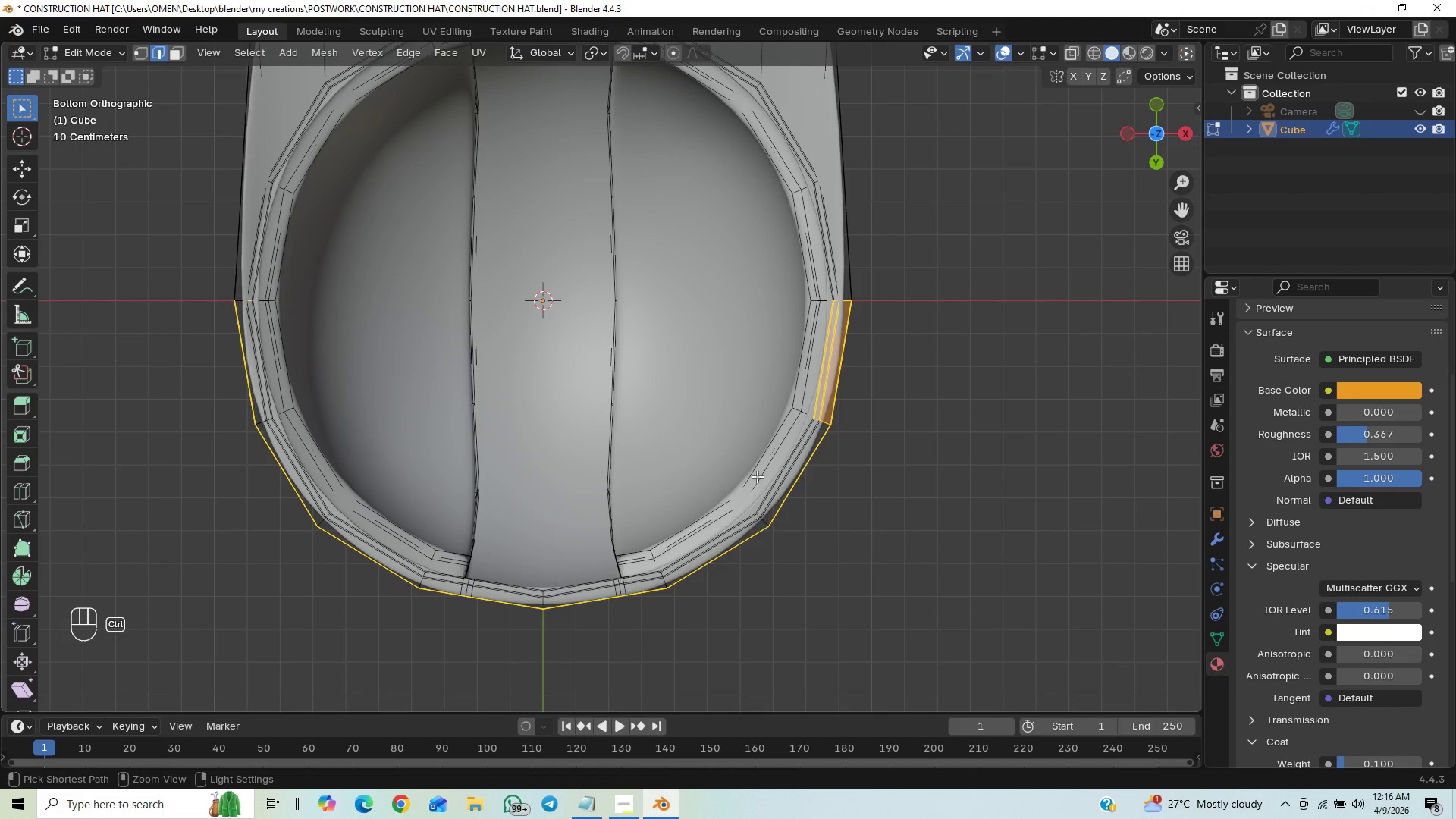 
hold_key(key=ControlLeft, duration=1.52)
left_click_drag(start_coordinate=[814, 406], to_coordinate=[821, 431])
 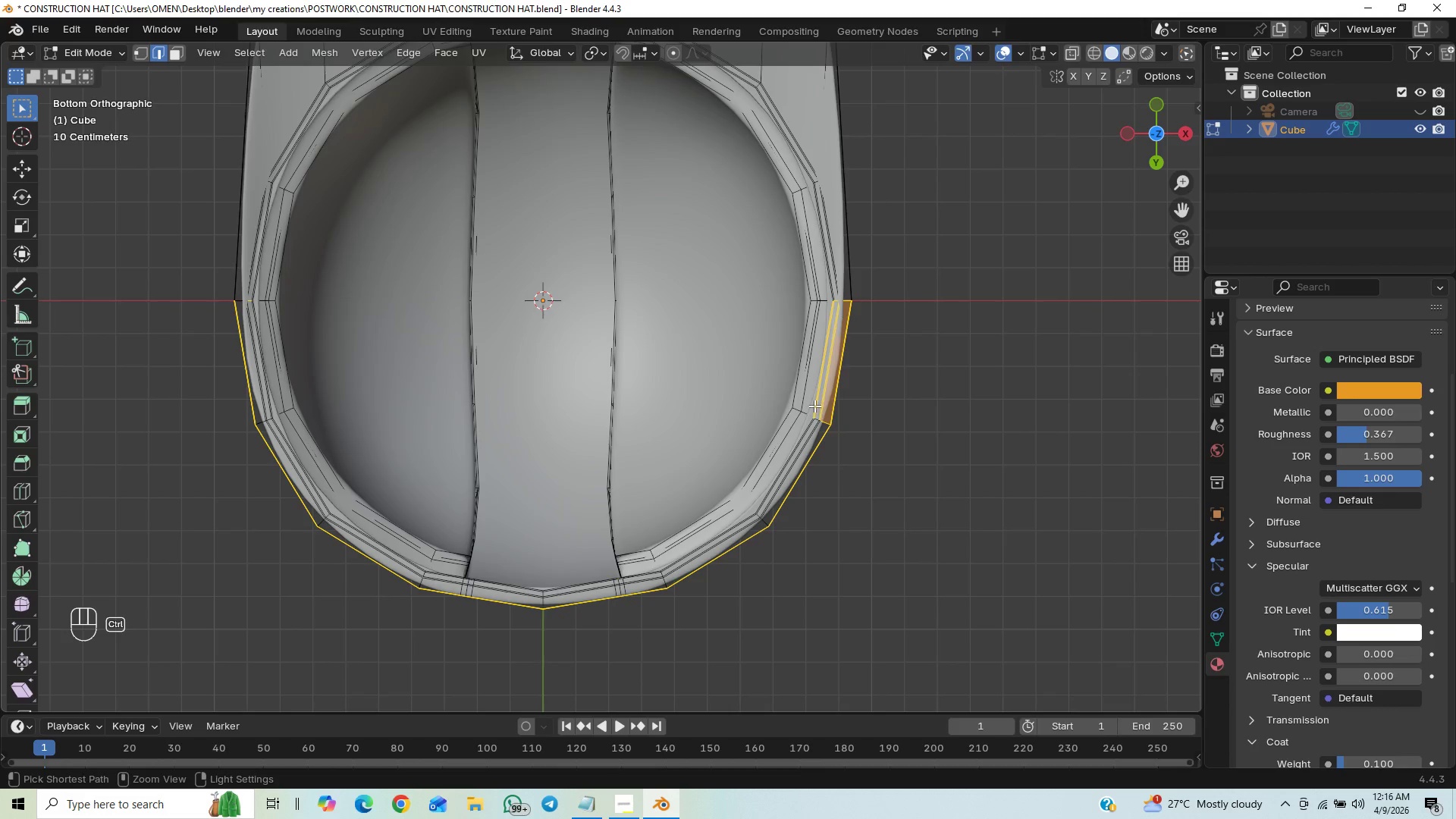 
hold_key(key=ControlLeft, duration=1.5)
 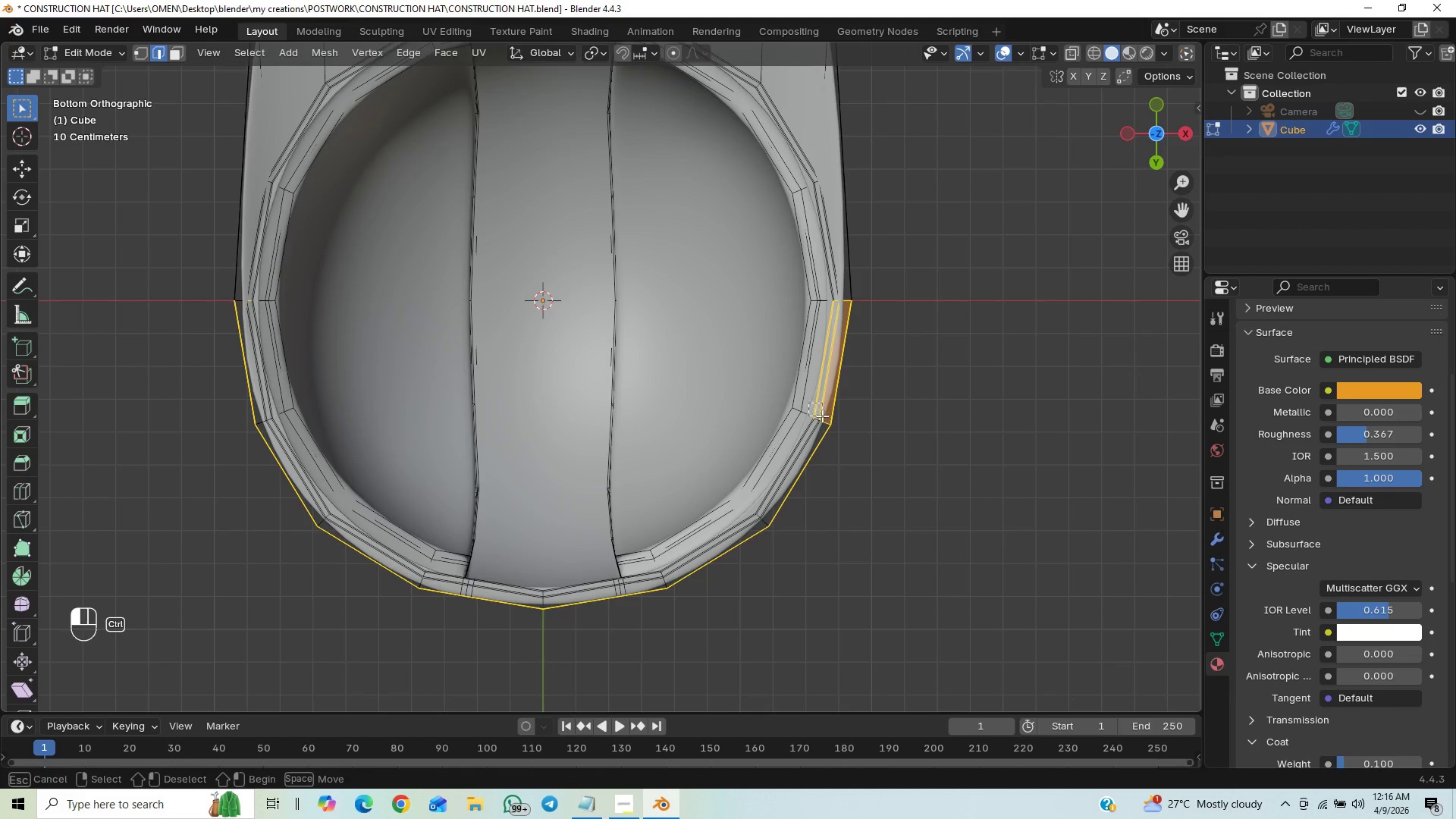 
hold_key(key=ControlLeft, duration=1.51)
left_click_drag(start_coordinate=[808, 403], to_coordinate=[824, 425])
 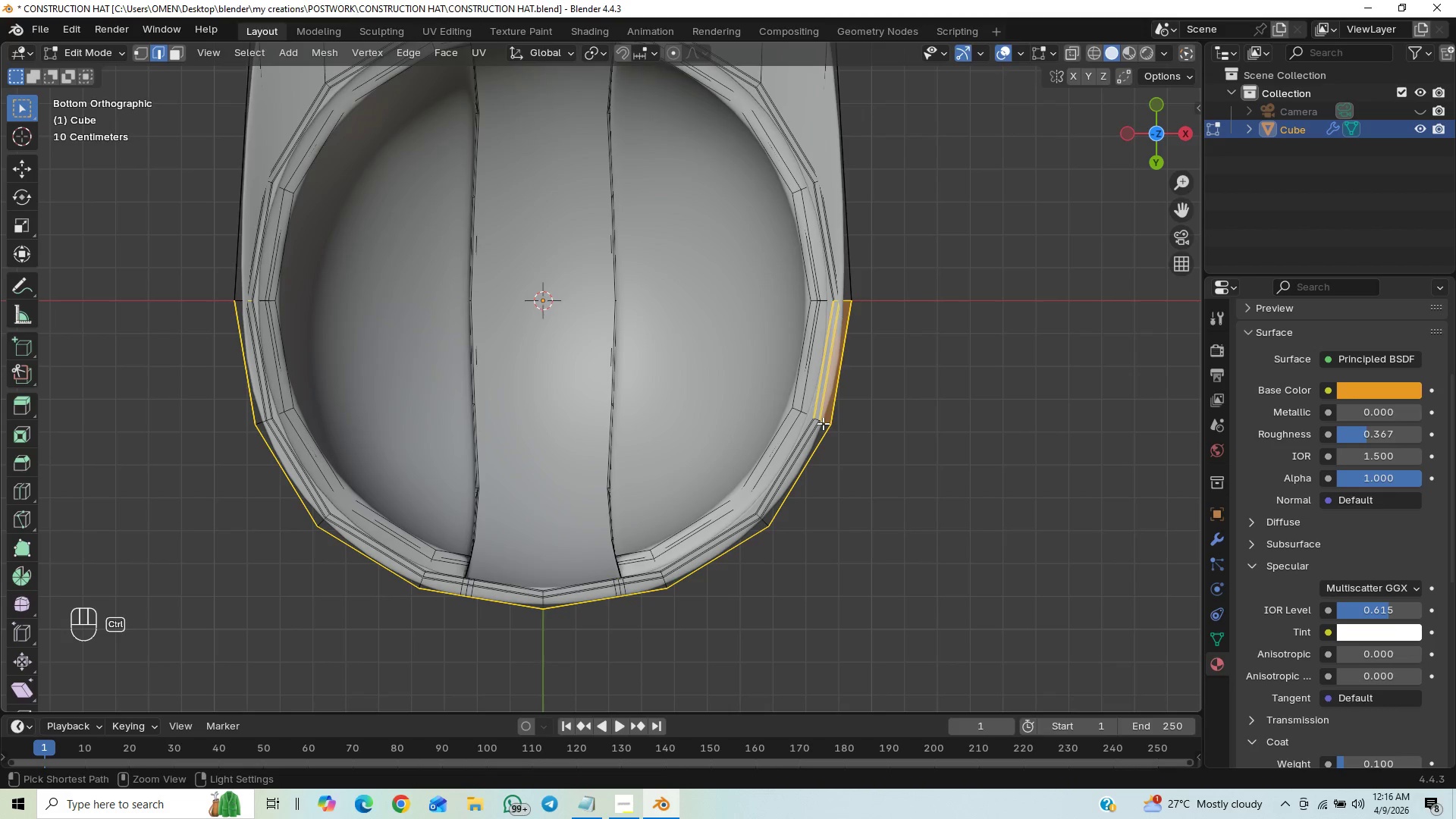 
hold_key(key=ControlLeft, duration=1.52)
left_click_drag(start_coordinate=[811, 403], to_coordinate=[824, 426])
 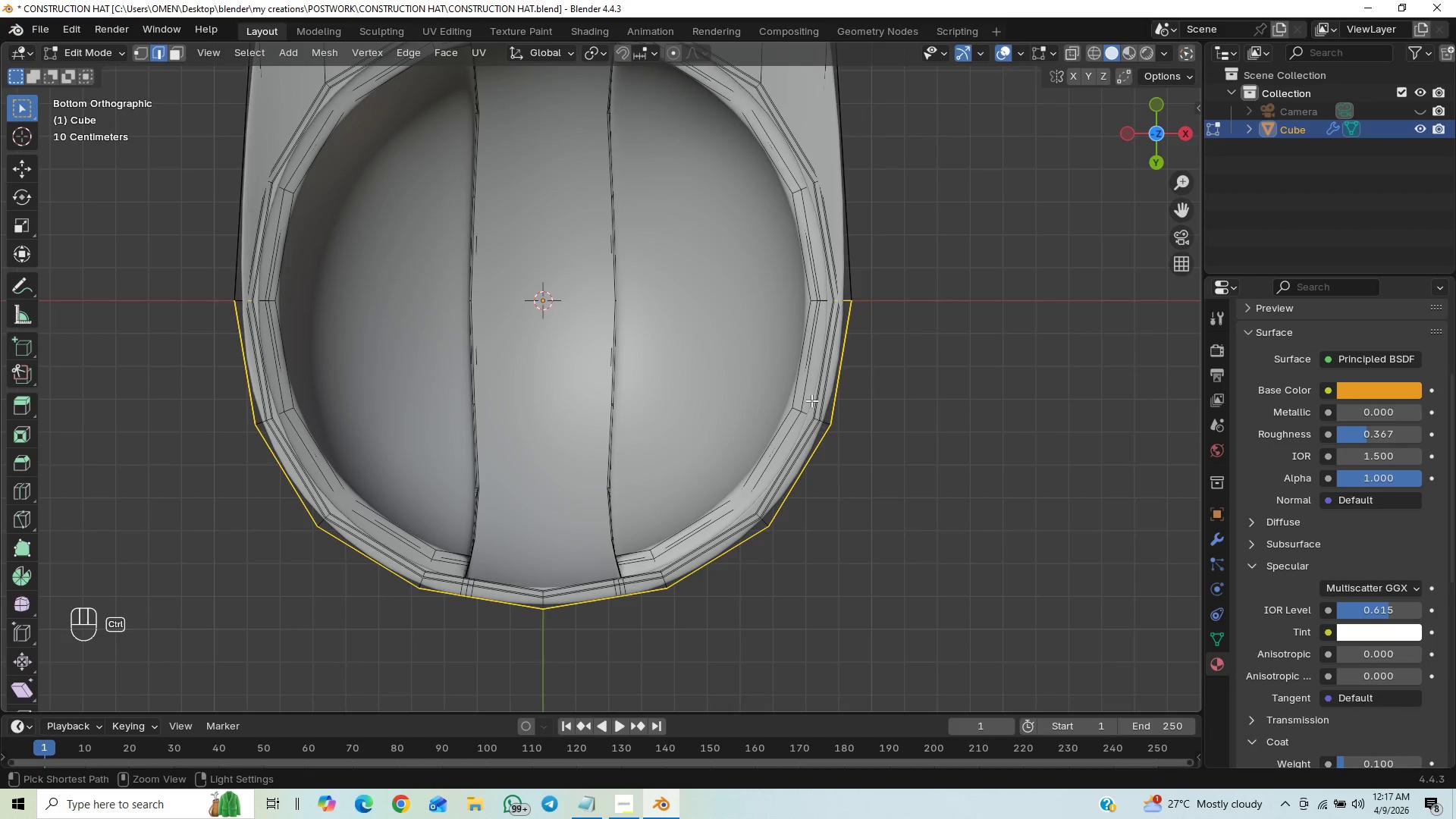 
hold_key(key=ControlLeft, duration=1.51)
left_click_drag(start_coordinate=[822, 292], to_coordinate=[836, 312])
 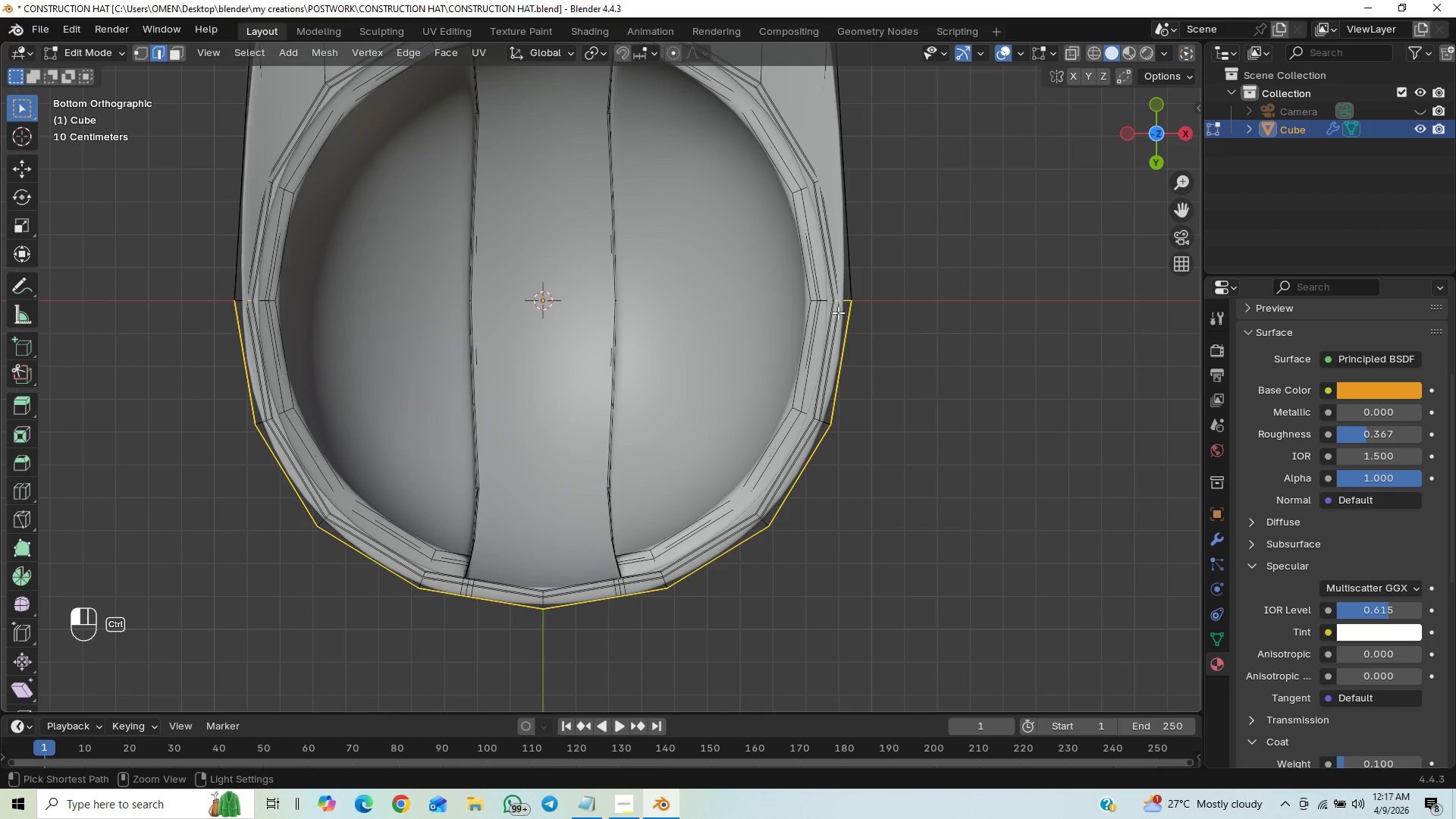 
hold_key(key=ControlLeft, duration=1.52)
left_click([838, 312])
 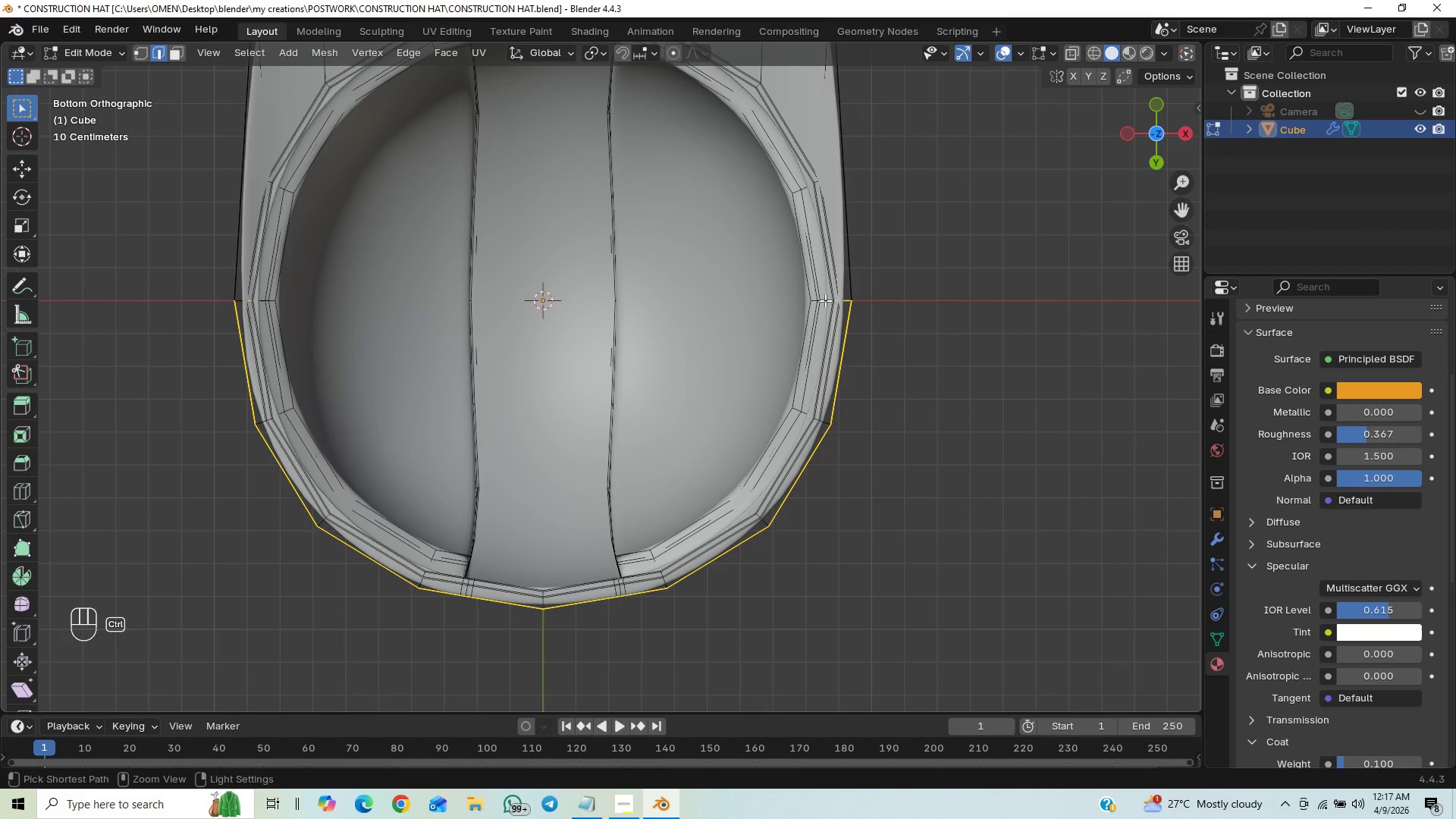 
left_click_drag(start_coordinate=[823, 297], to_coordinate=[843, 319])
 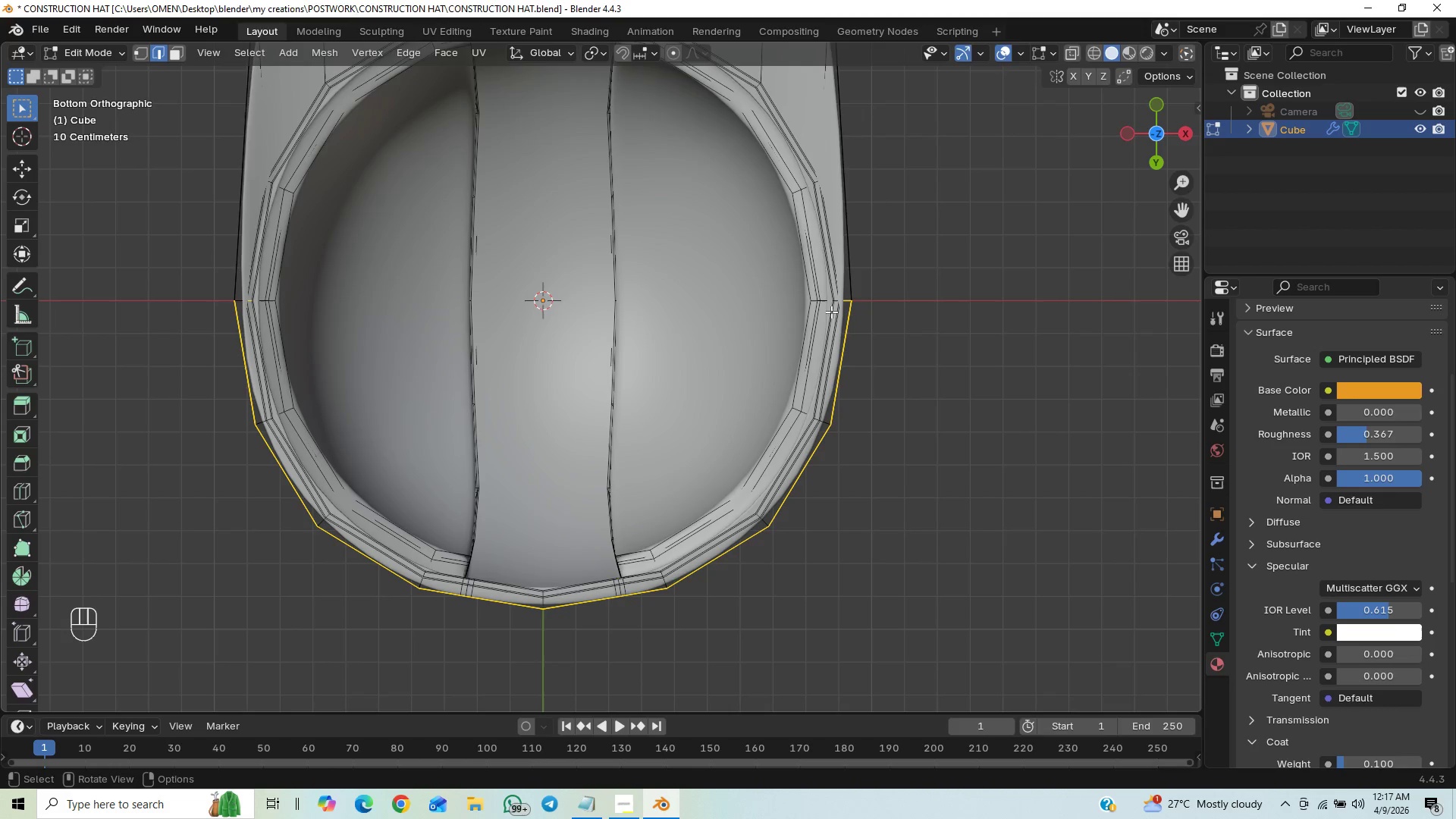 
hold_key(key=ControlLeft, duration=0.89)
 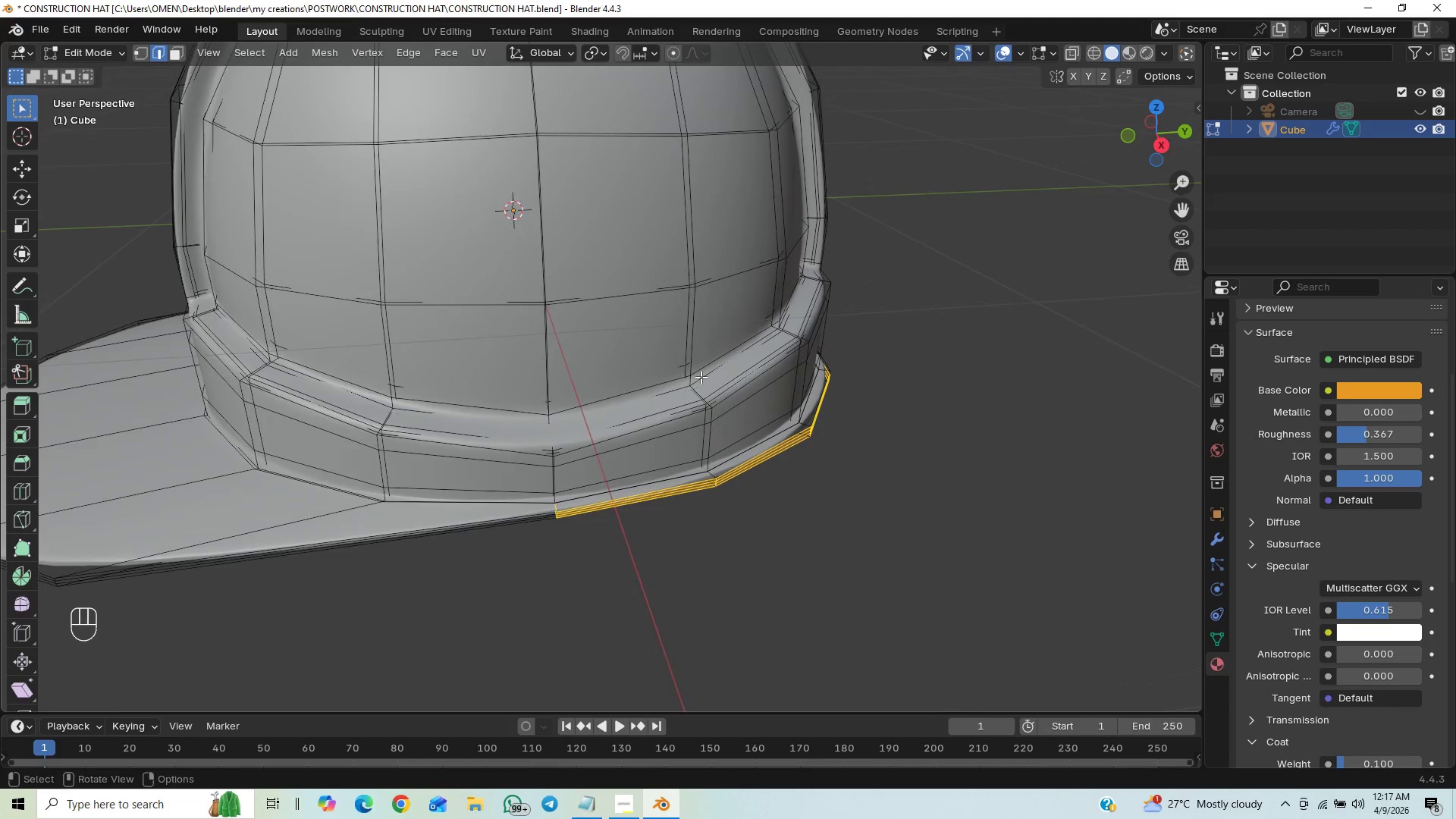 
wait(5.48)
 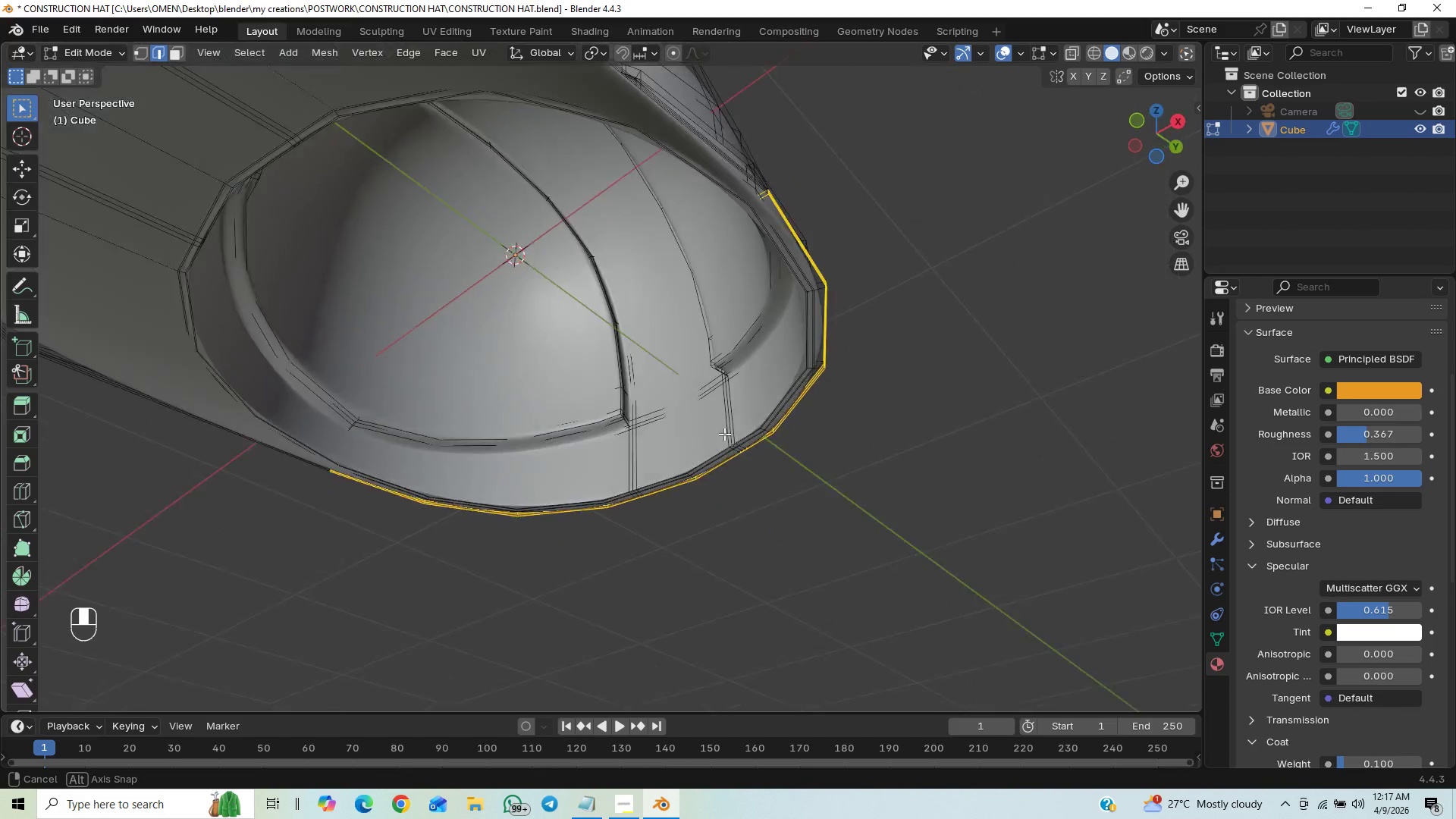 
hold_key(key=ControlLeft, duration=1.5)
left_click_drag(start_coordinate=[760, 404], to_coordinate=[754, 425])
 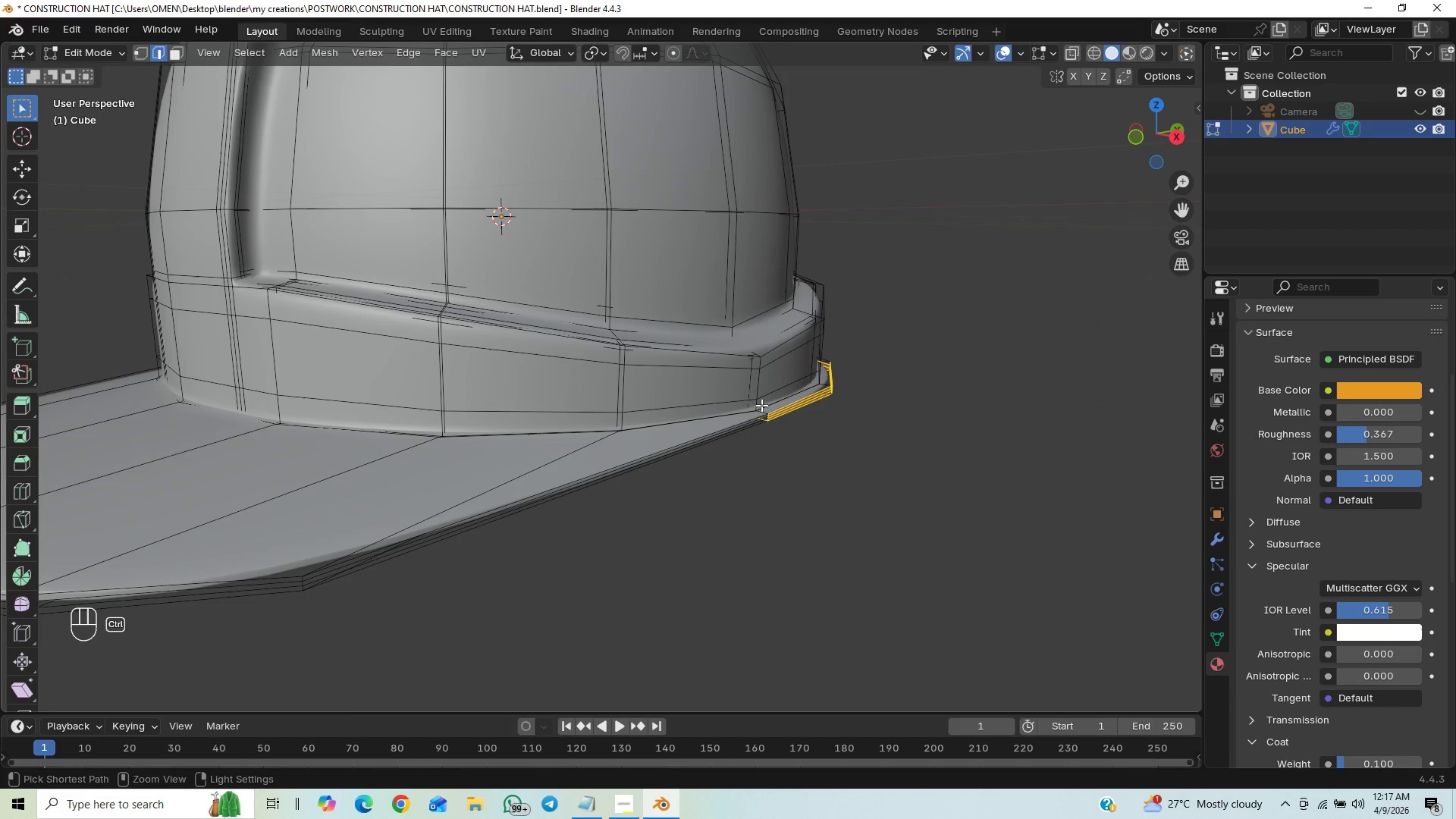 
hold_key(key=ControlLeft, duration=1.5)
left_click_drag(start_coordinate=[761, 405], to_coordinate=[758, 428])
 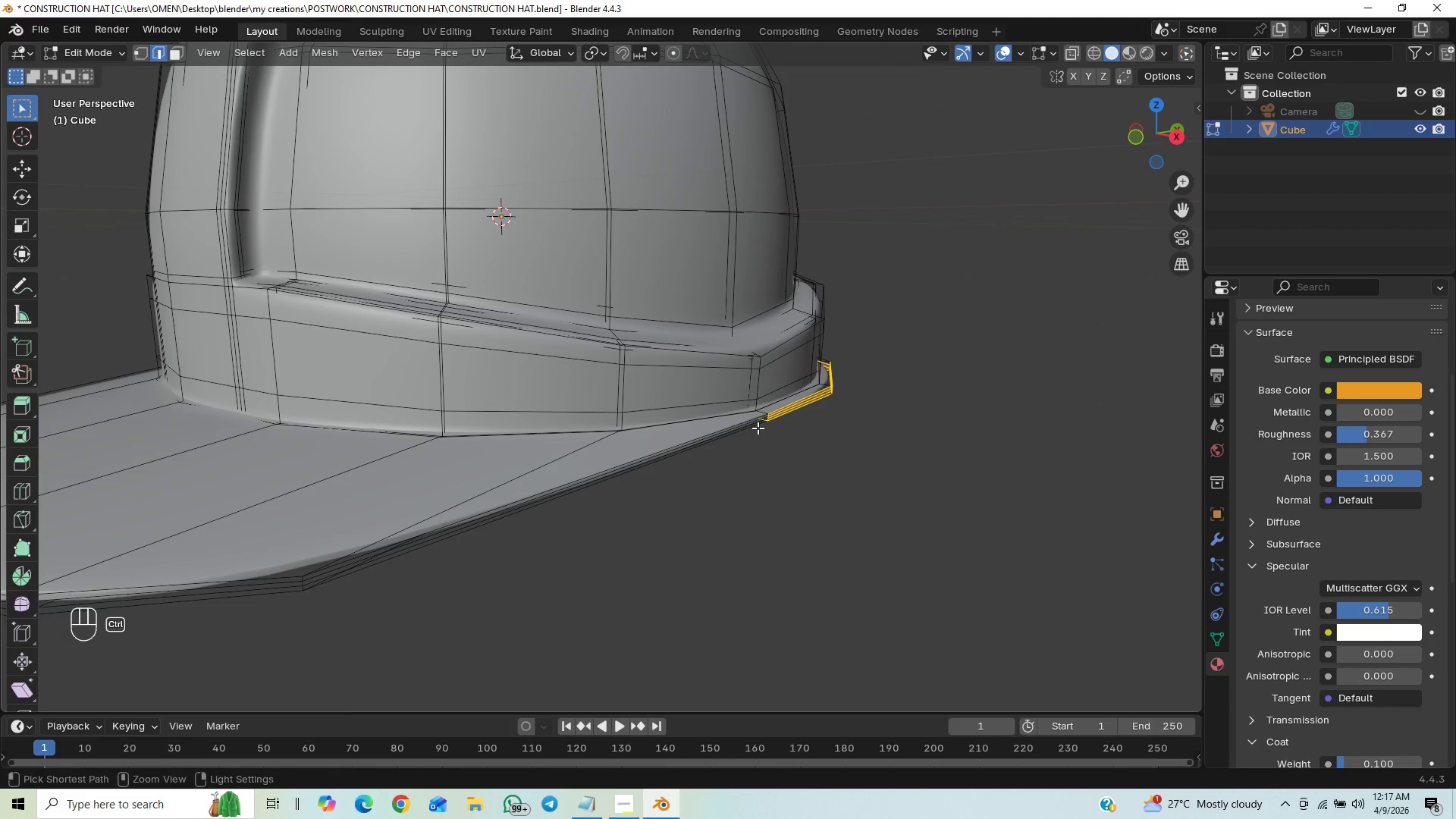 
hold_key(key=ControlLeft, duration=1.52)
left_click_drag(start_coordinate=[758, 408], to_coordinate=[765, 428])
 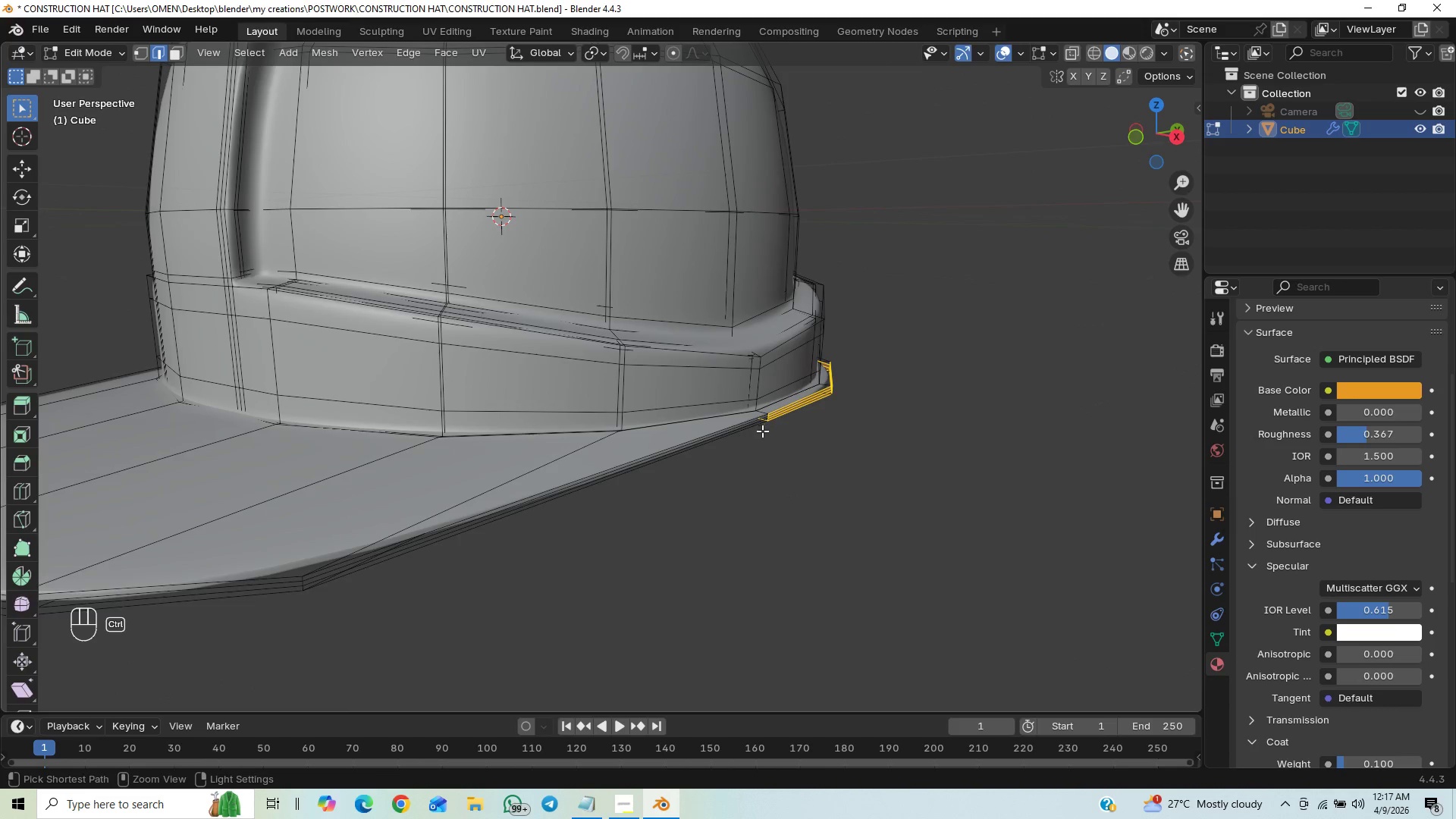 
hold_key(key=ControlLeft, duration=0.39)
 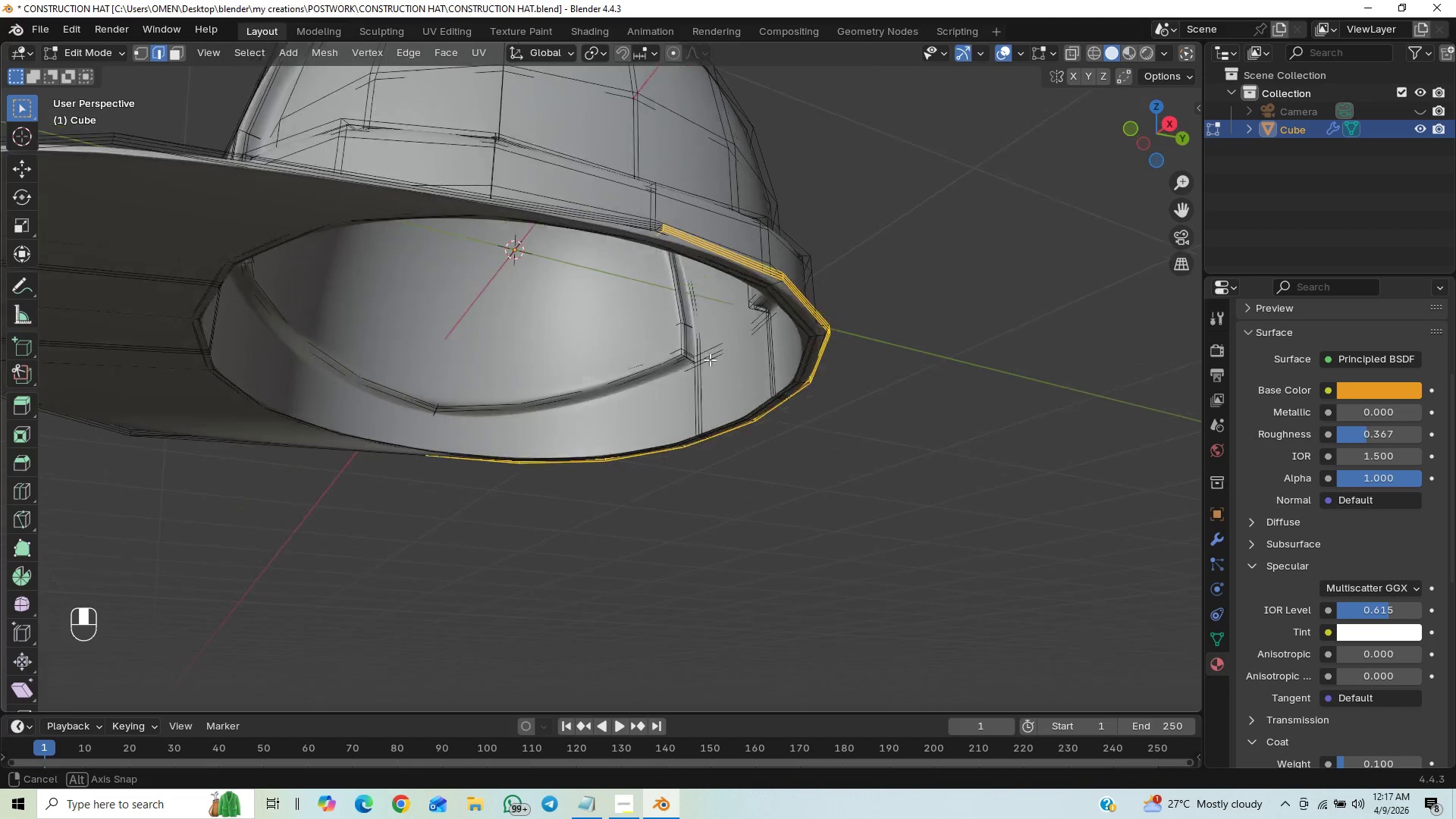 
hold_key(key=ControlLeft, duration=1.5)
left_click_drag(start_coordinate=[626, 208], to_coordinate=[641, 221])
 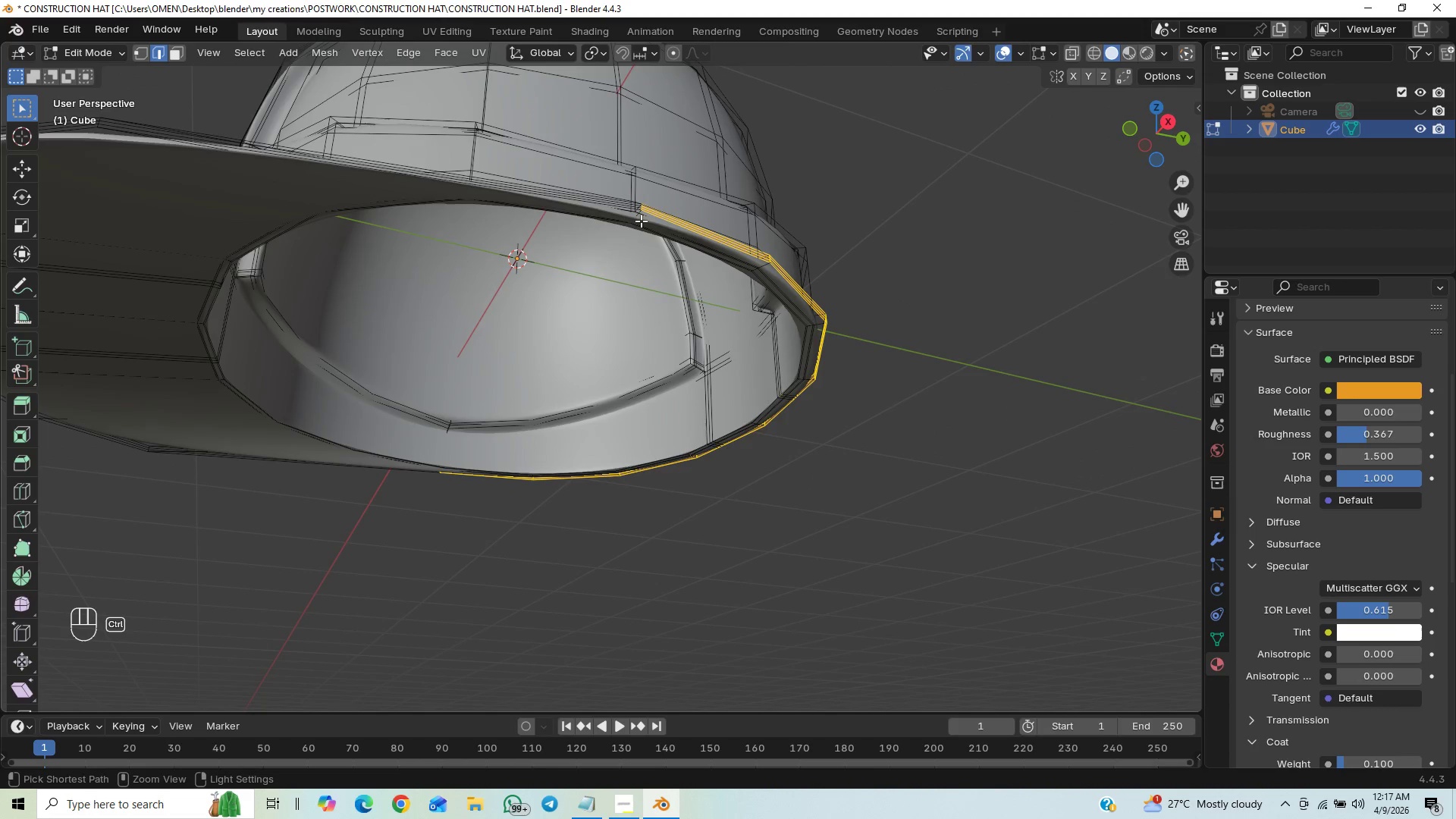 
hold_key(key=ControlLeft, duration=0.47)
 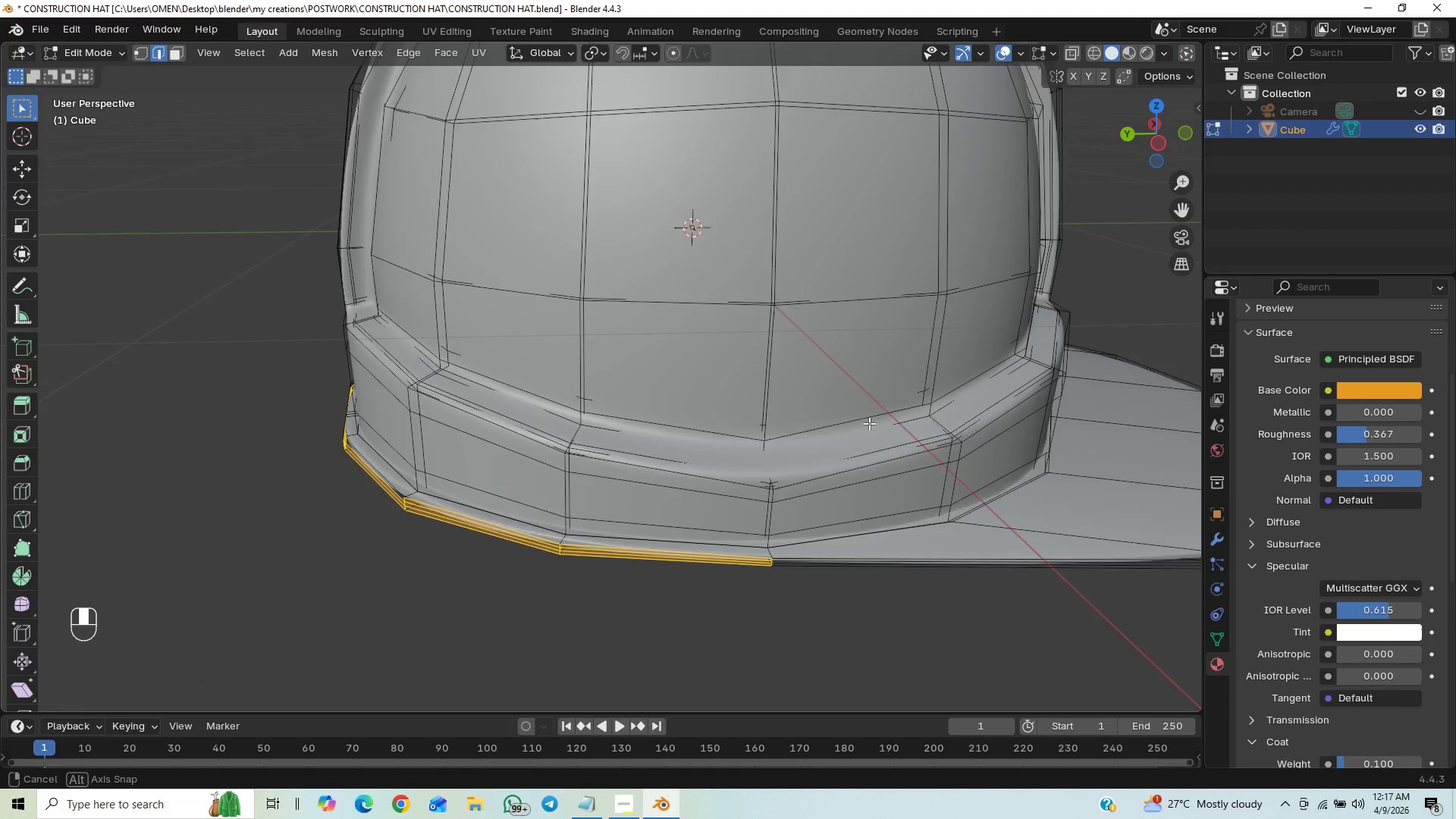 
wait(5.72)
 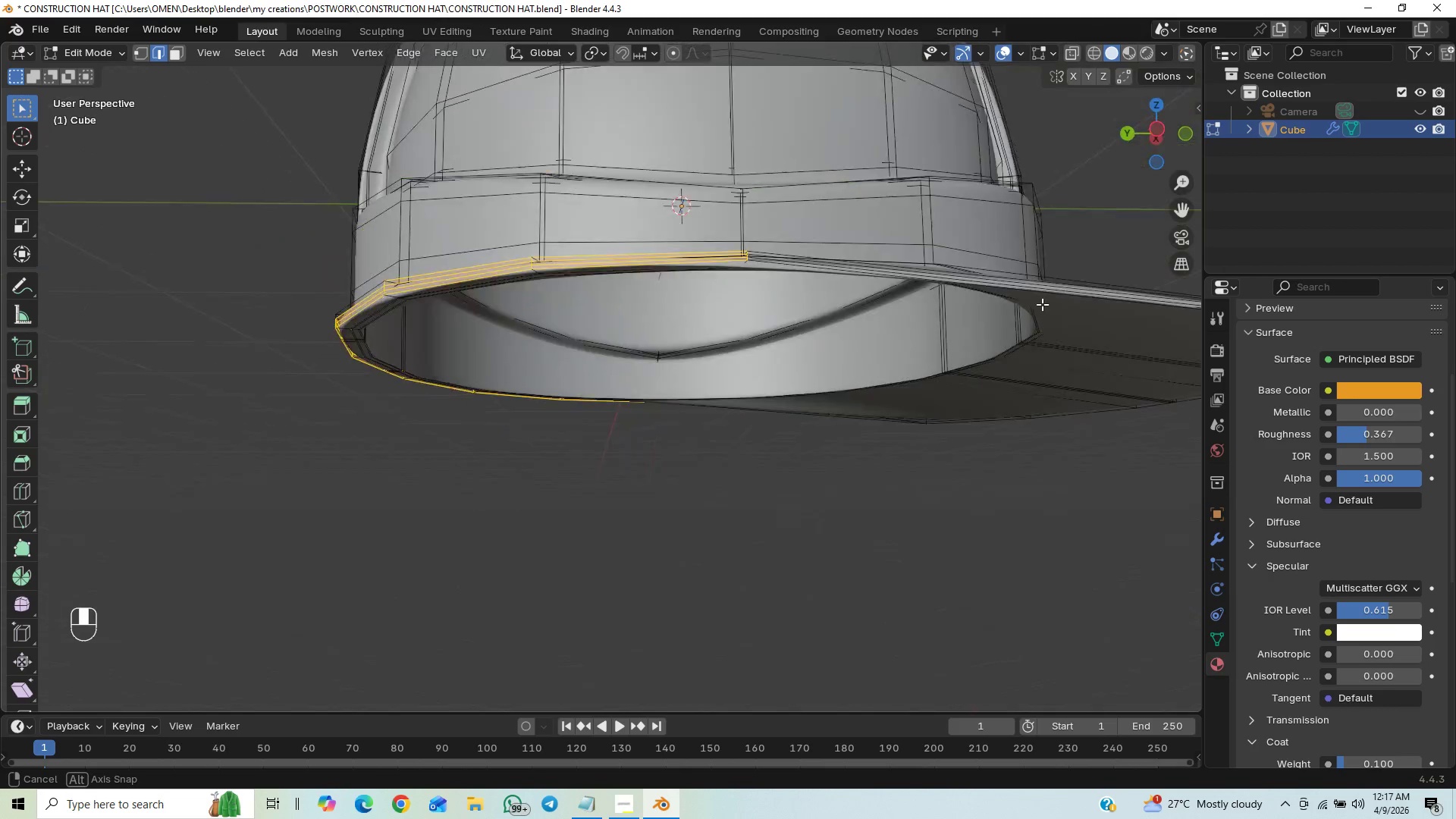 
hold_key(key=ControlLeft, duration=0.77)
 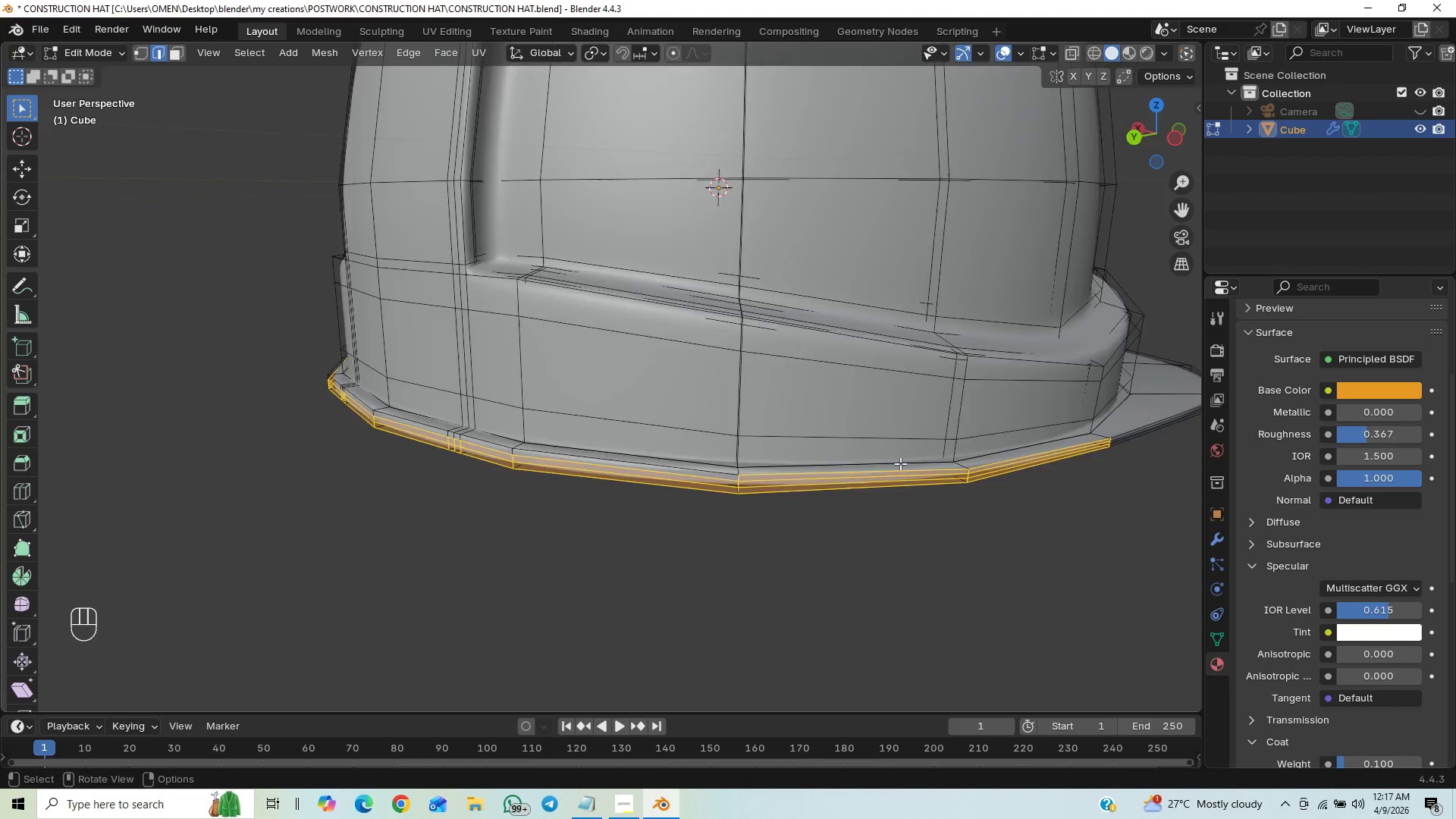 
scroll: coordinate [900, 463], scroll_direction: up, amount: 17.0
 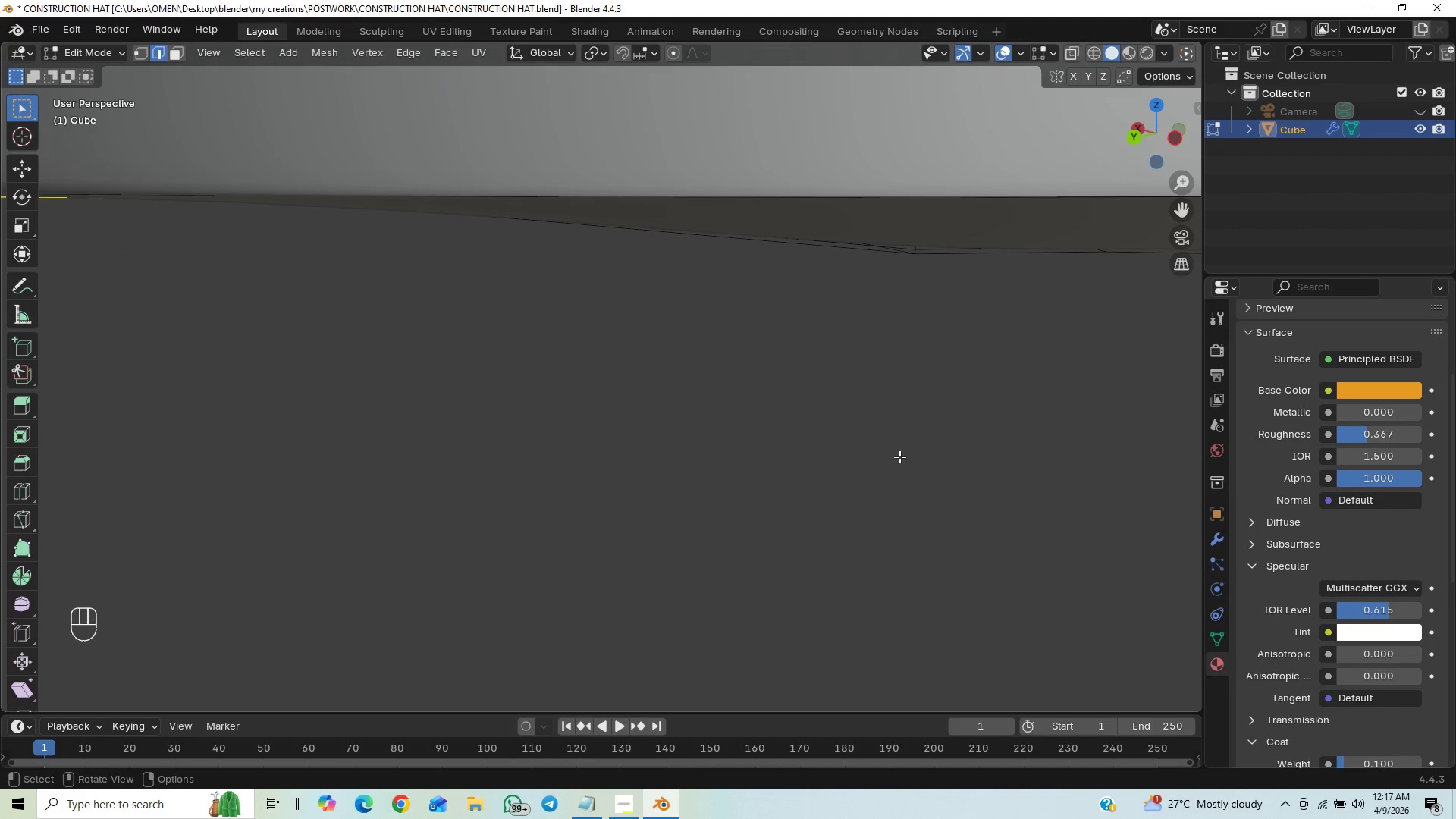 
hold_key(key=ControlLeft, duration=0.64)
 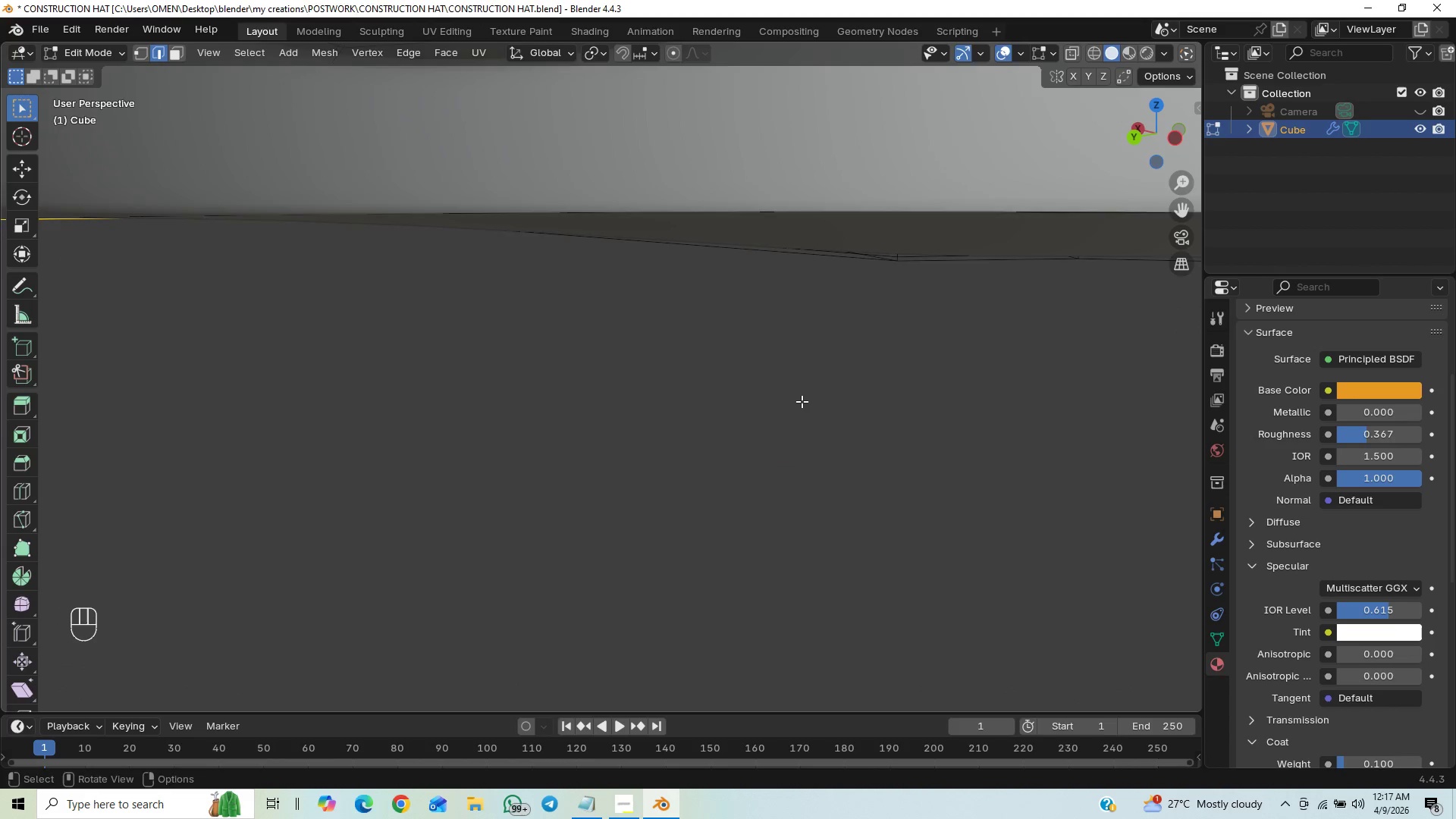 
hold_key(key=ControlLeft, duration=0.44)
 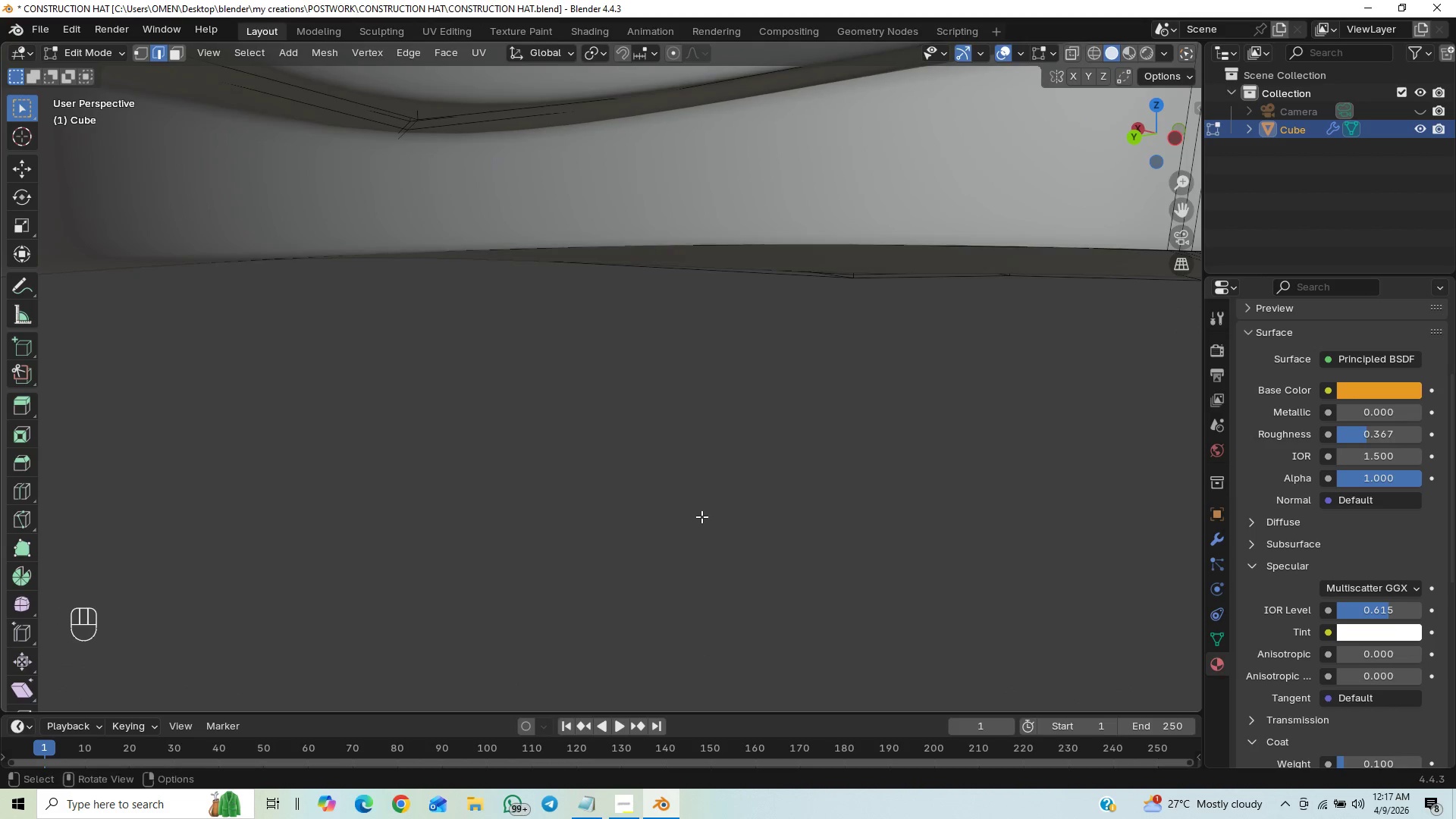 
hold_key(key=ControlLeft, duration=0.47)
 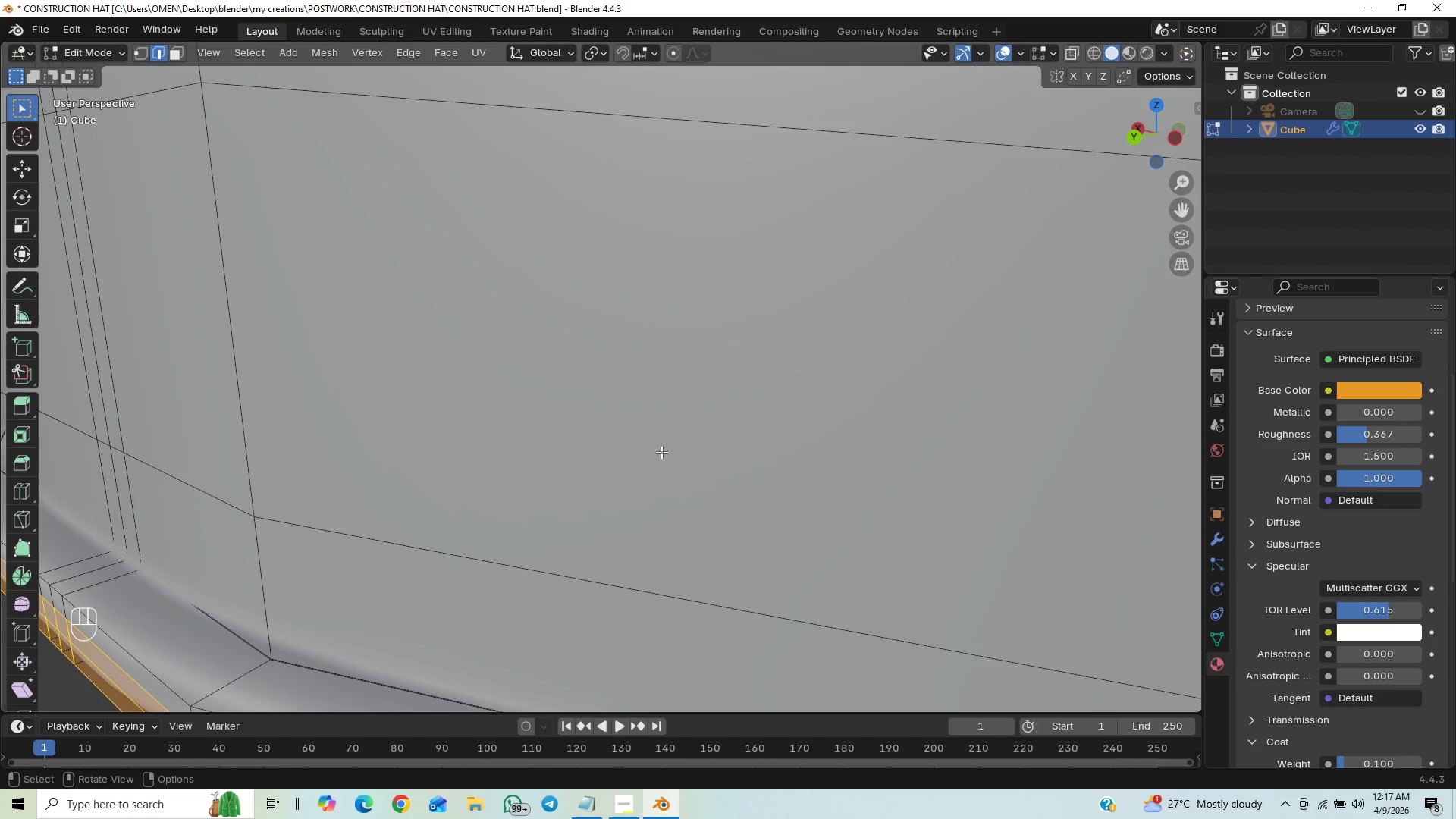 
hold_key(key=ControlLeft, duration=0.42)
 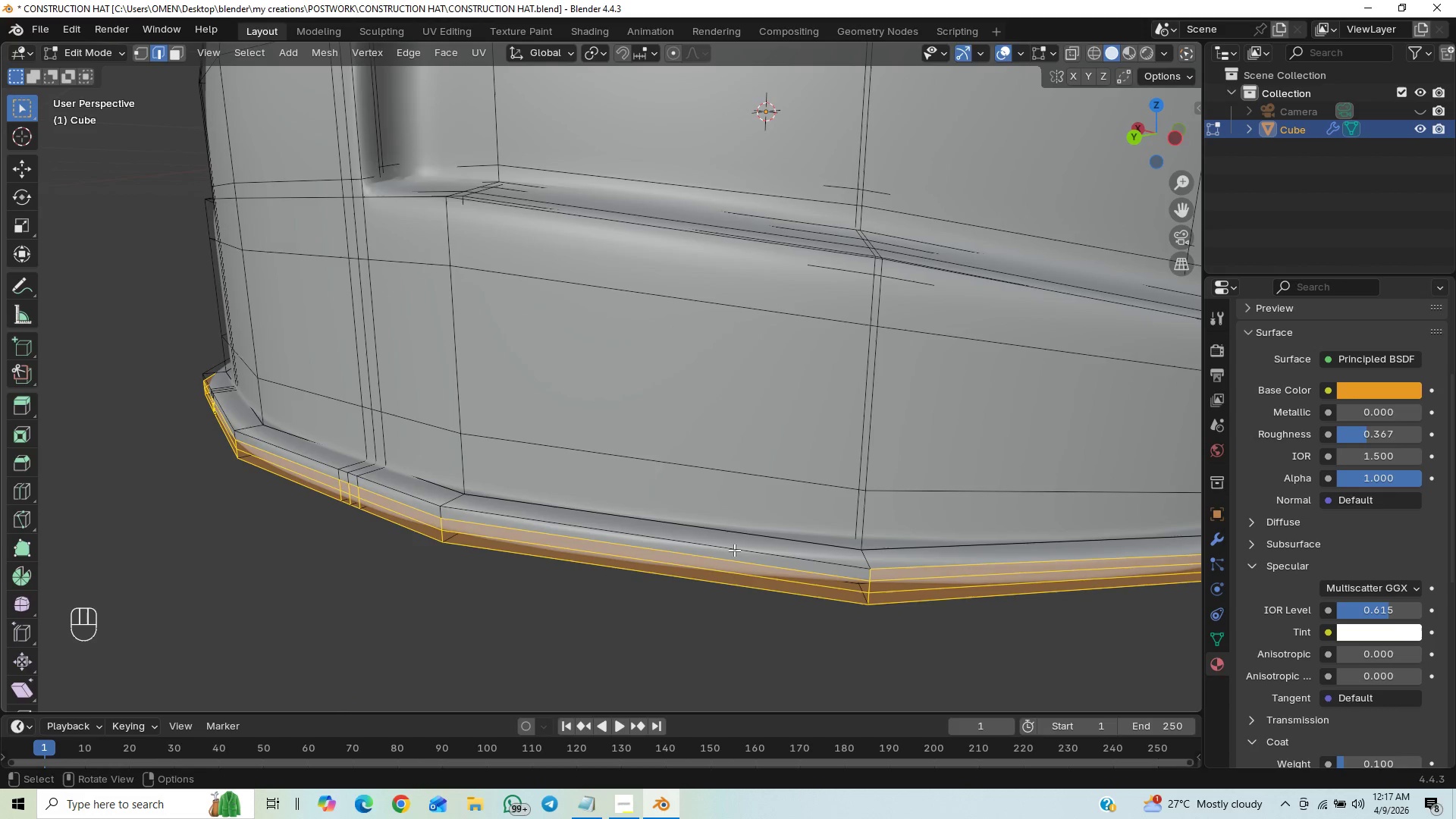 
hold_key(key=ShiftLeft, duration=1.5)
left_click([777, 556])
 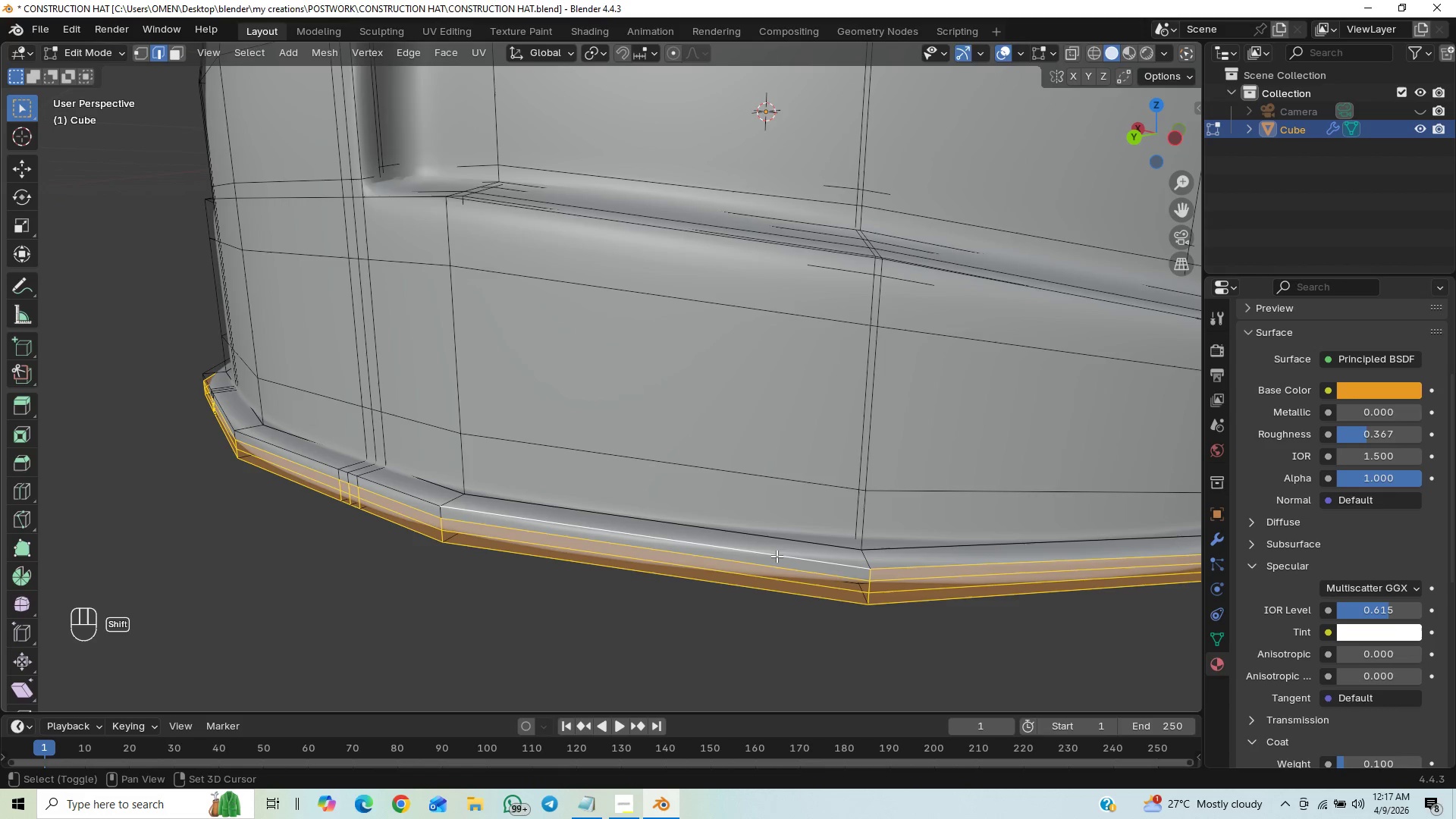 
hold_key(key=ShiftLeft, duration=1.51)
left_click([424, 492])
 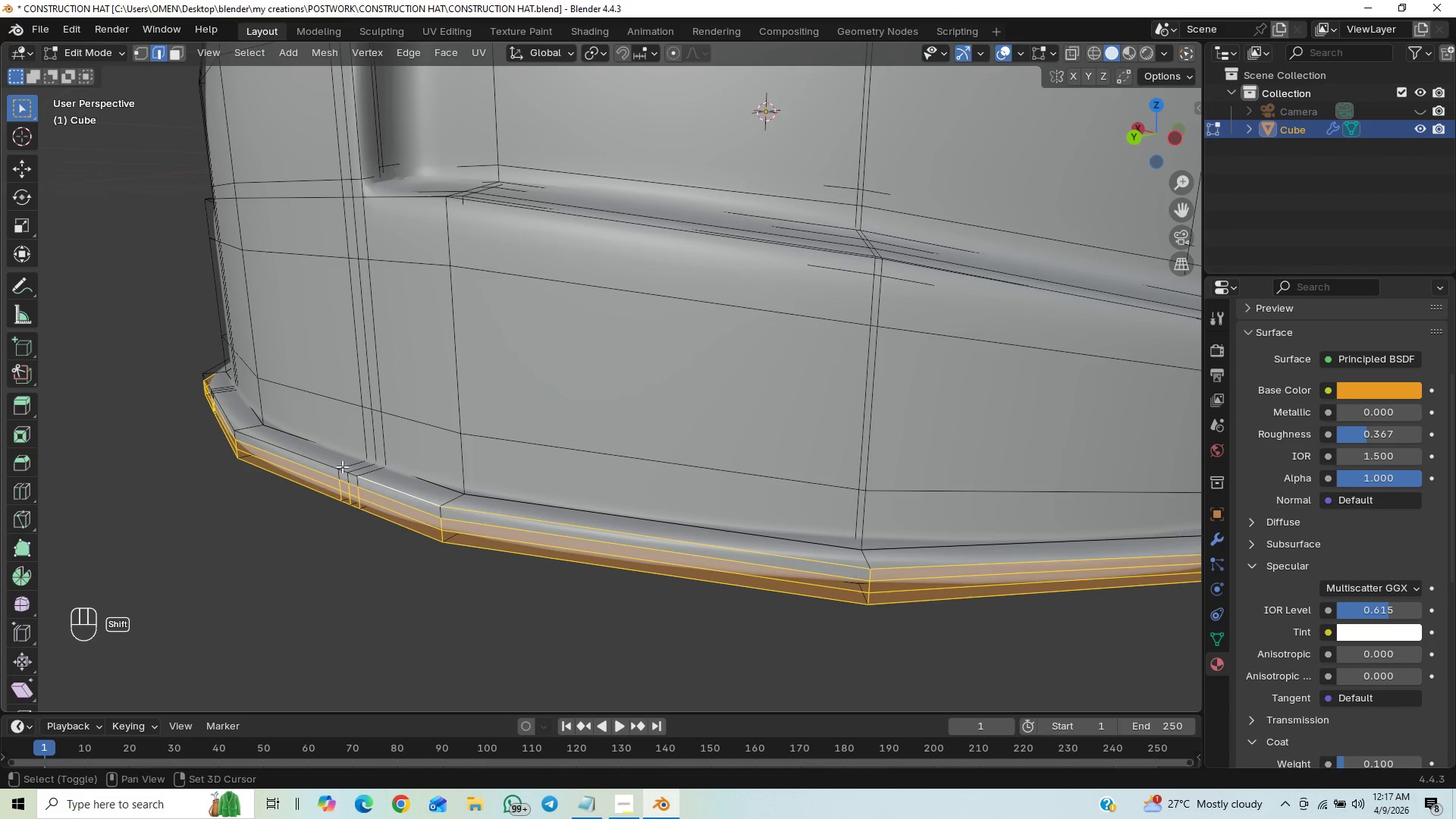 
hold_key(key=ShiftLeft, duration=1.52)
left_click([341, 469])
 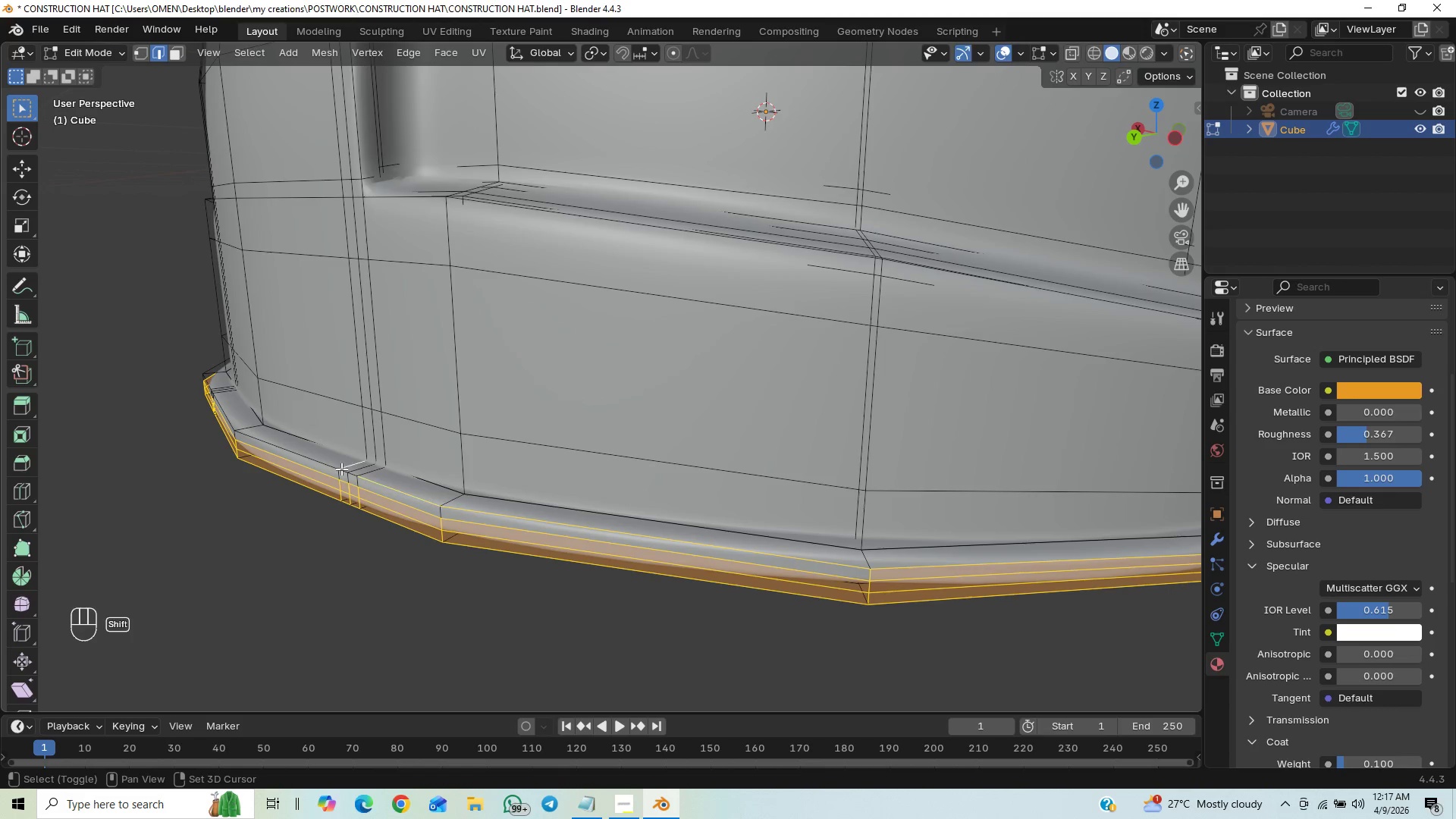 
hold_key(key=ShiftLeft, duration=0.48)
 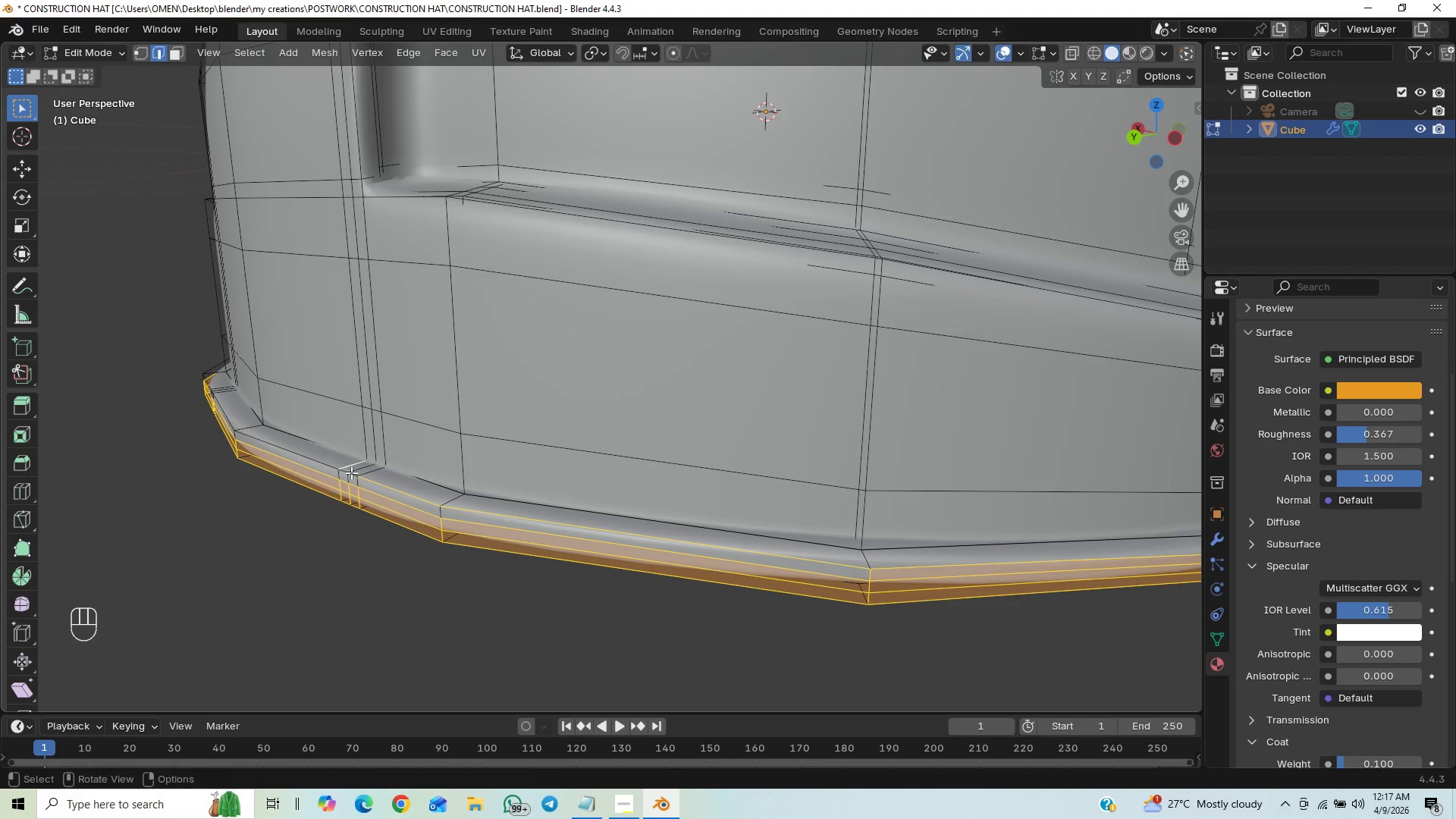 
key(Control+Z)
 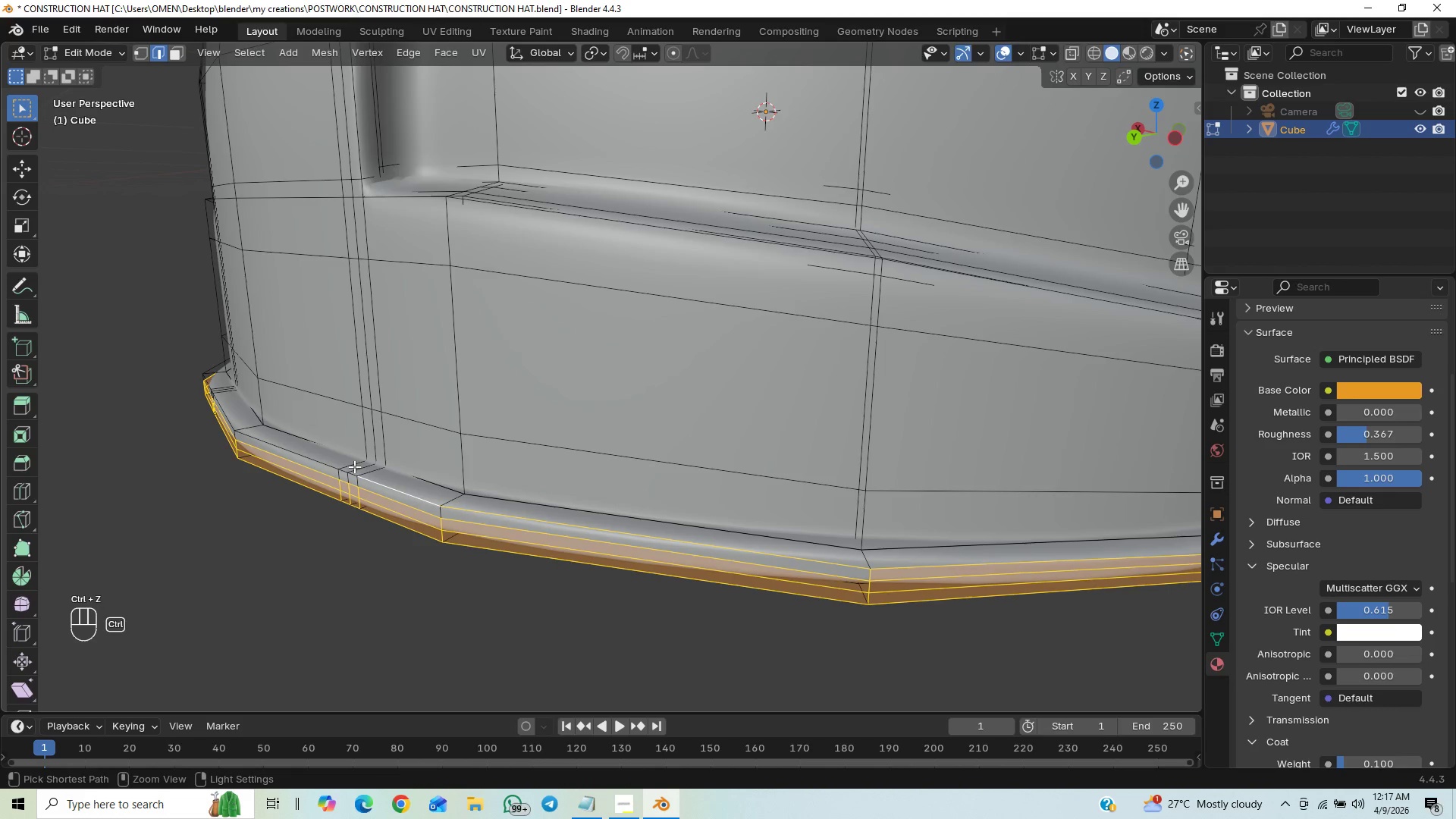 
hold_key(key=ShiftLeft, duration=1.5)
left_click([350, 475])
 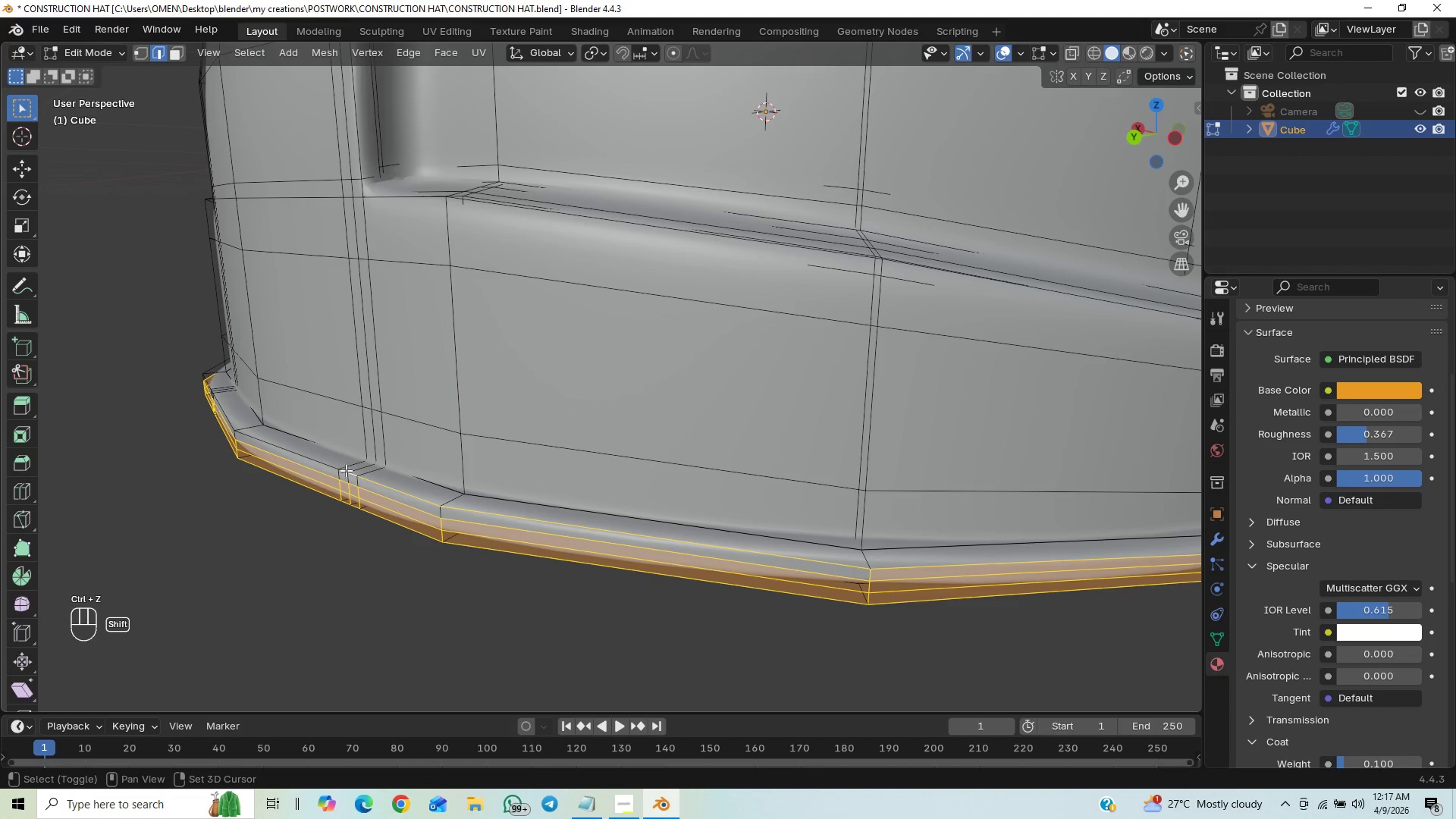 
left_click([342, 470])
 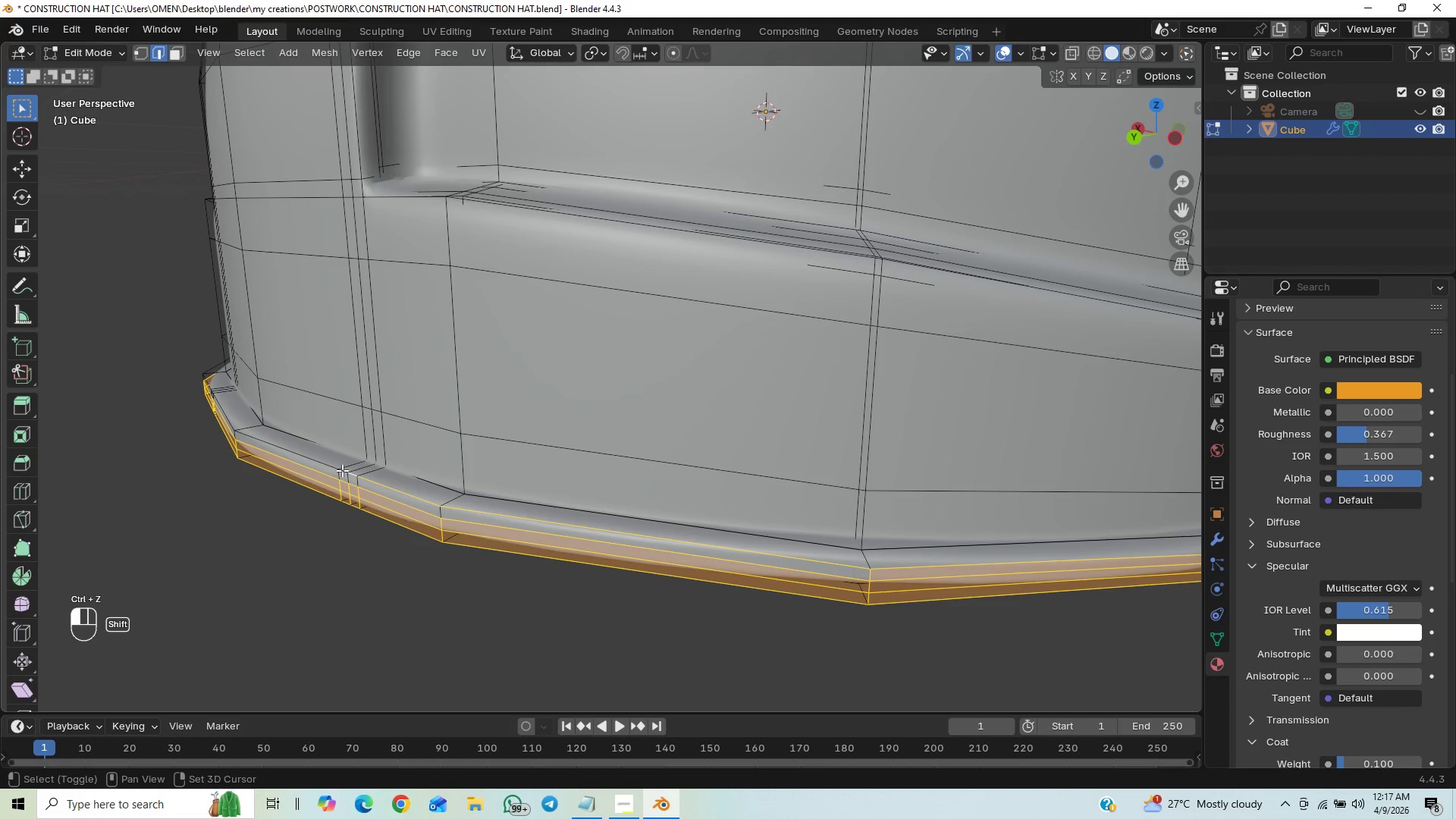 
hold_key(key=ShiftLeft, duration=0.94)
left_click([325, 461])
 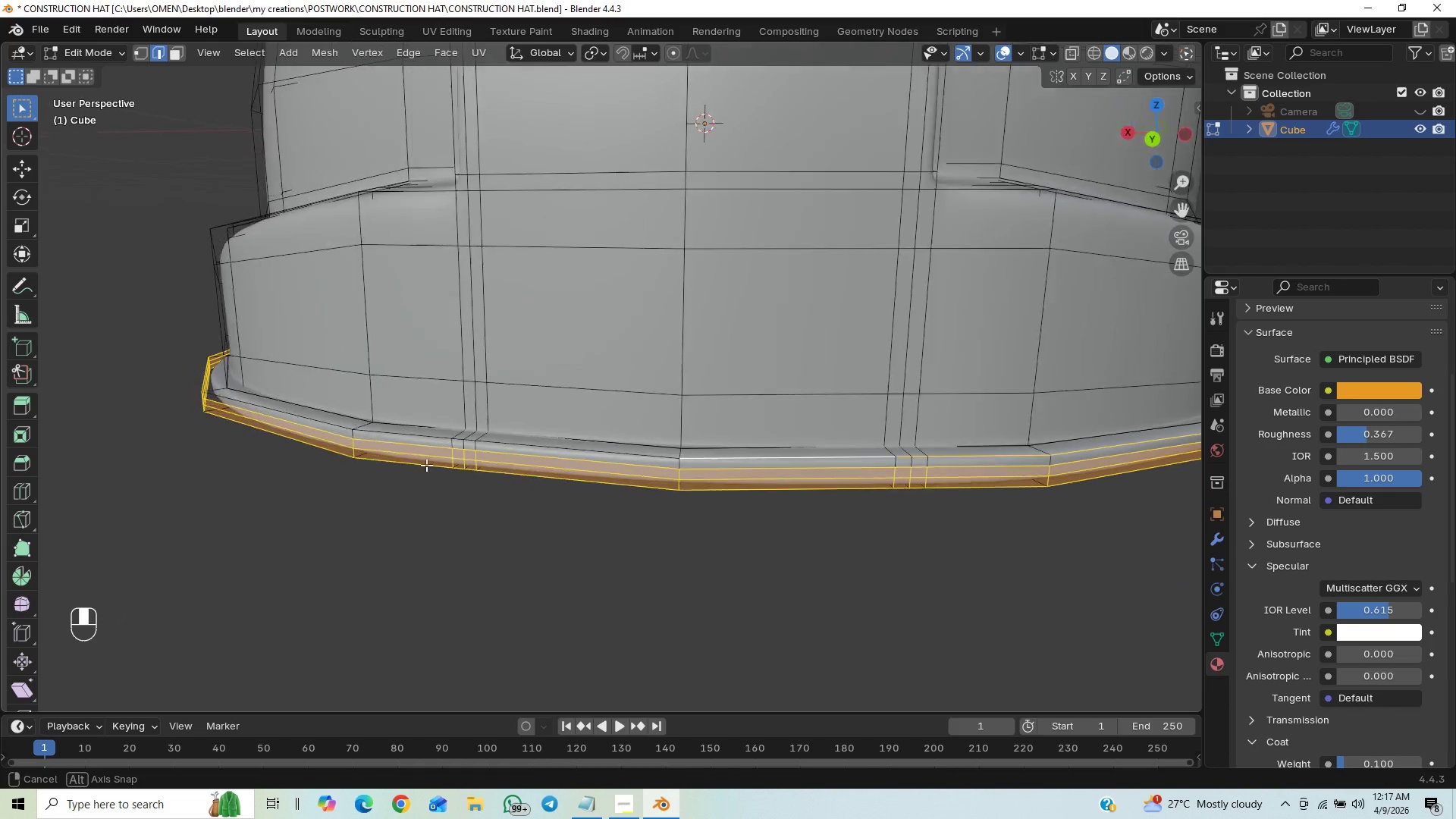 
hold_key(key=ShiftLeft, duration=1.5)
left_click([610, 444])
 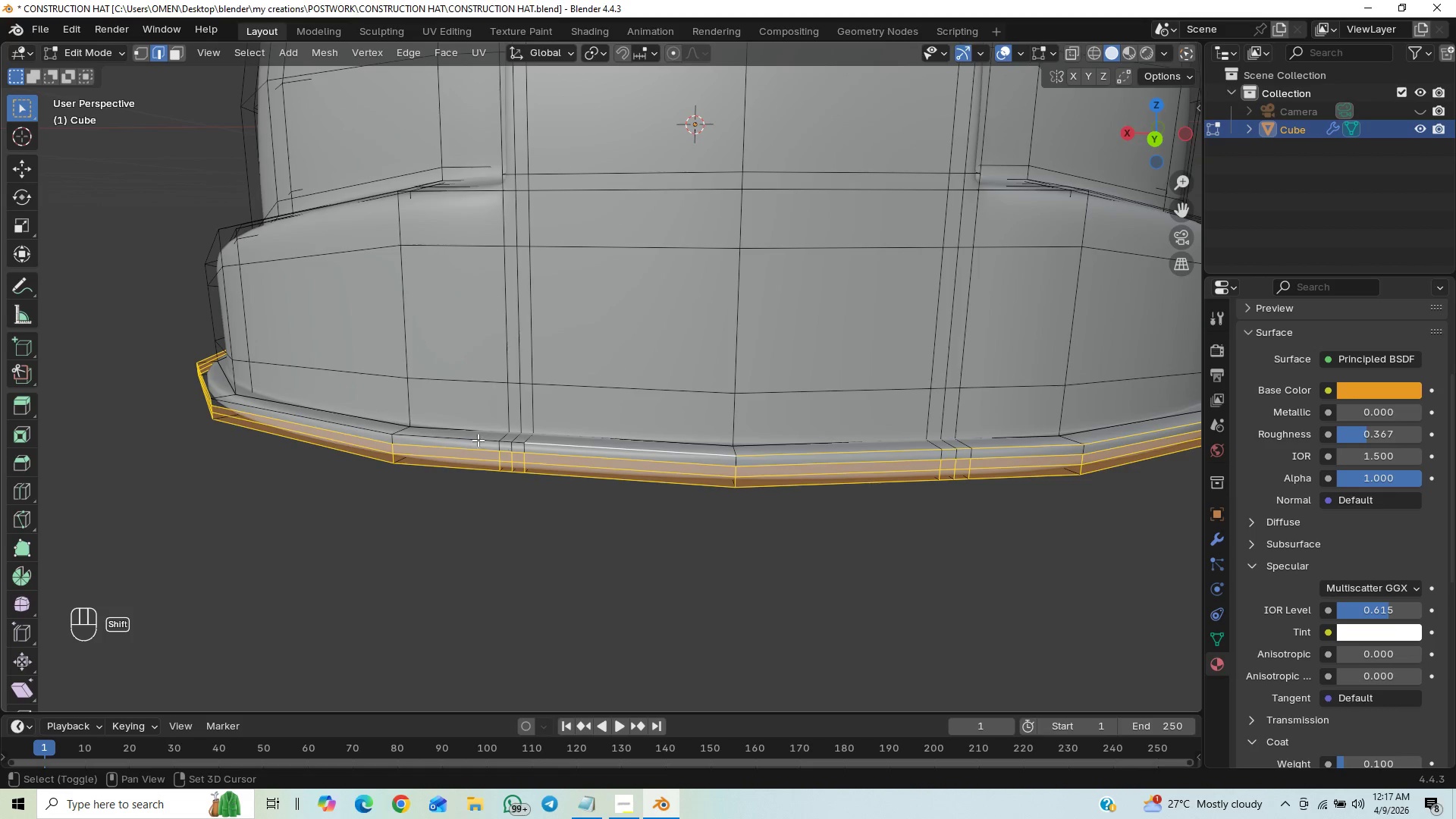 
left_click([478, 440])
 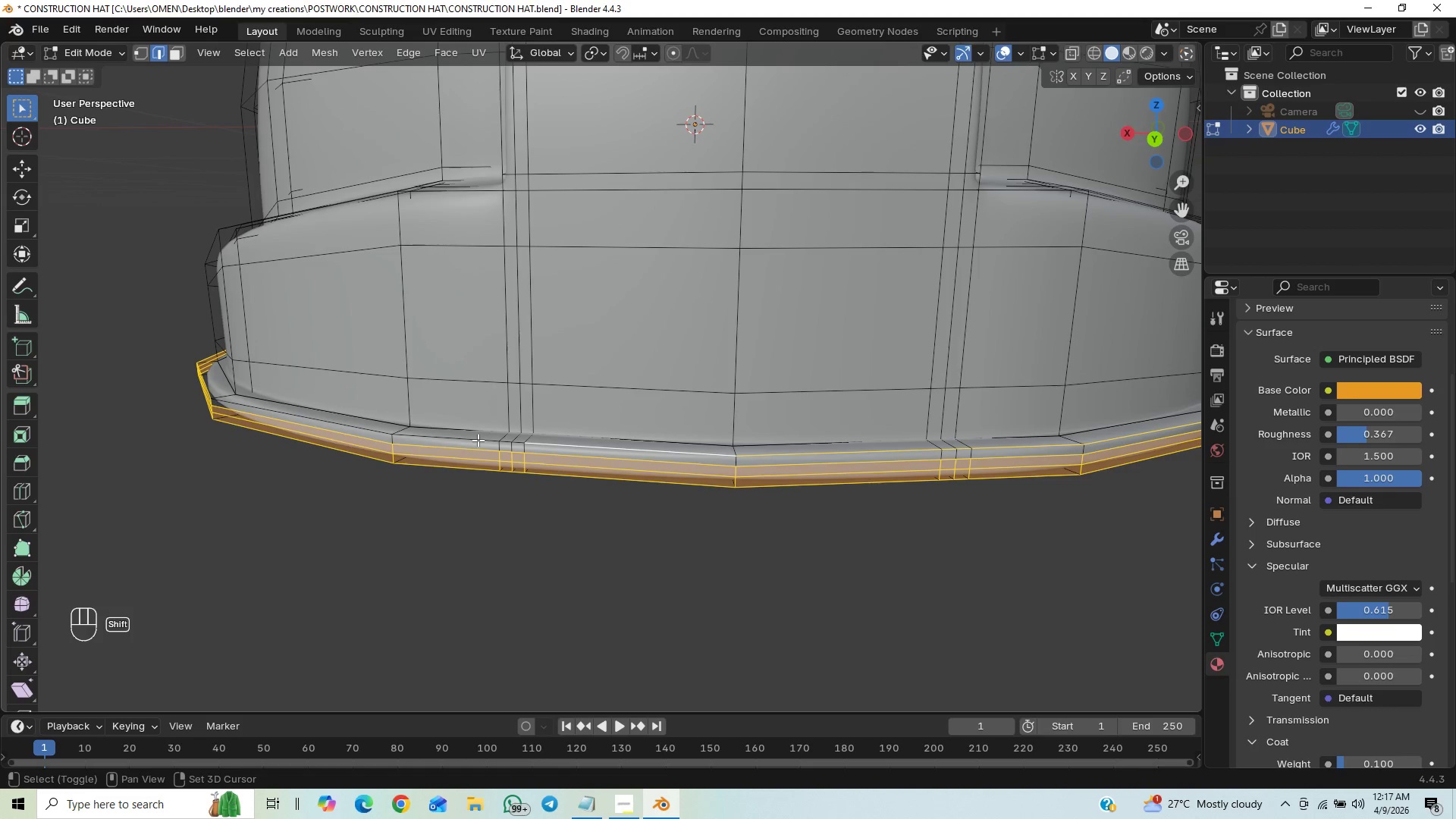 
hold_key(key=ShiftLeft, duration=1.27)
 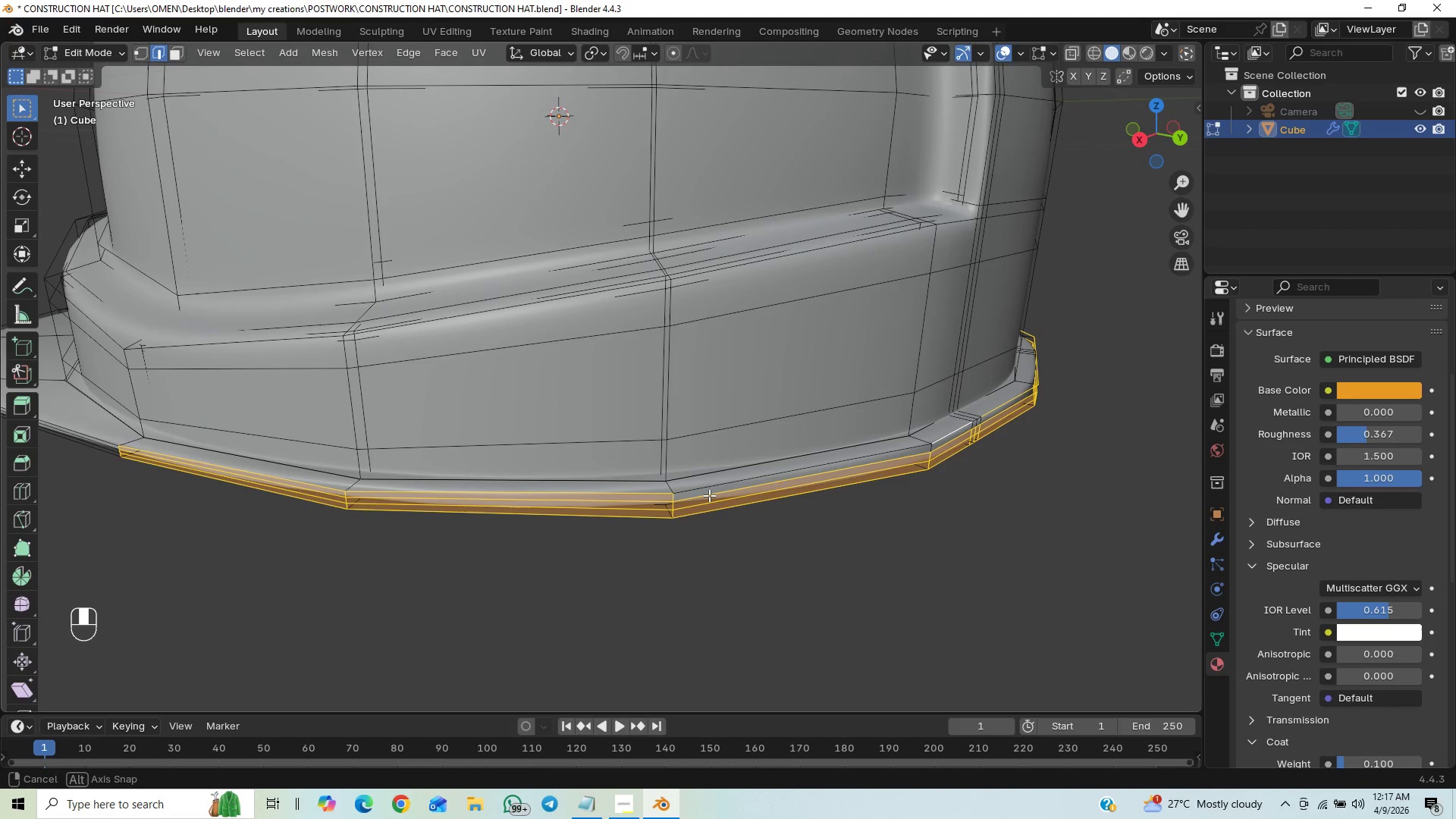 
wait(5.38)
 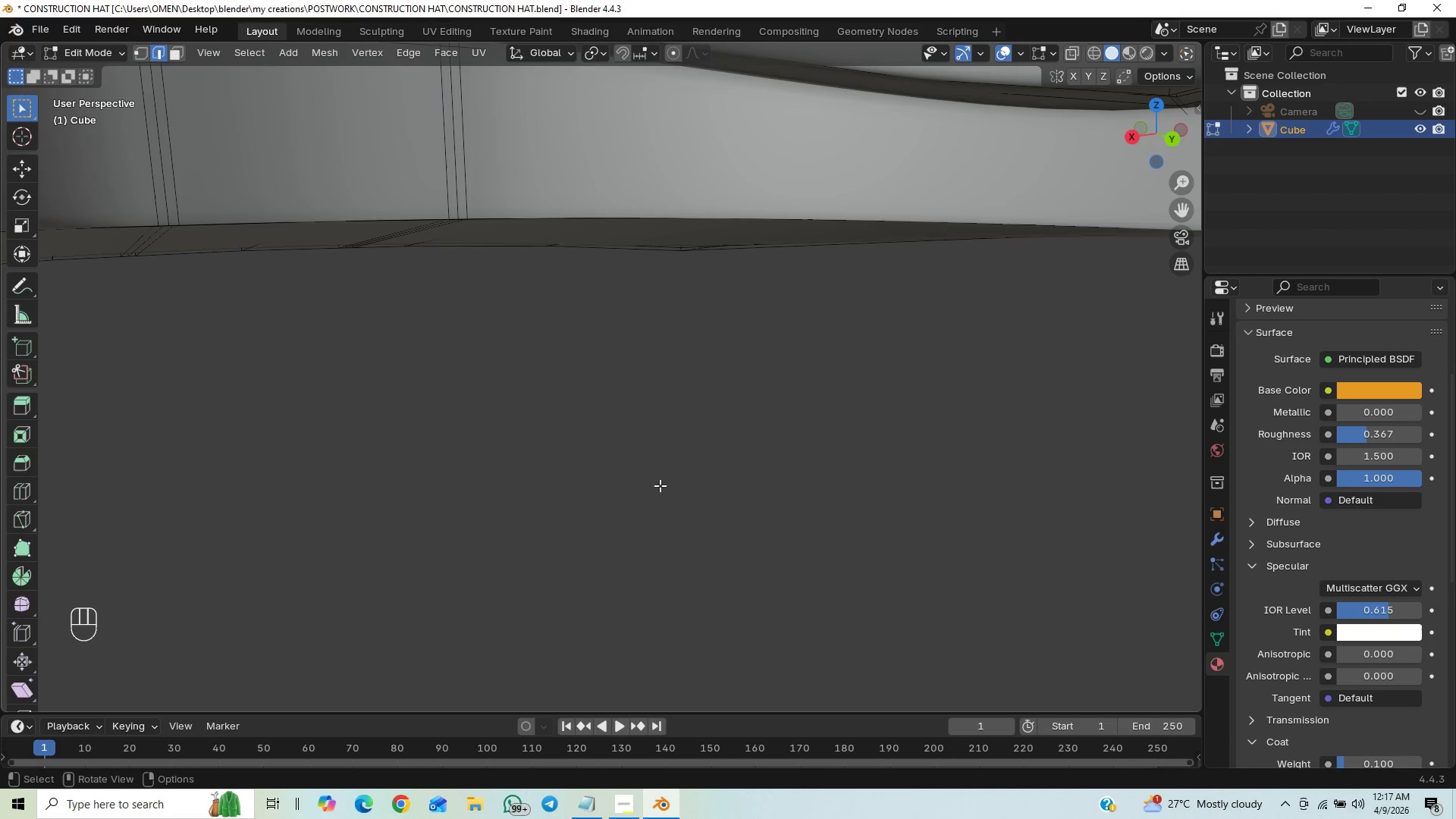 
hold_key(key=ShiftLeft, duration=0.34)
 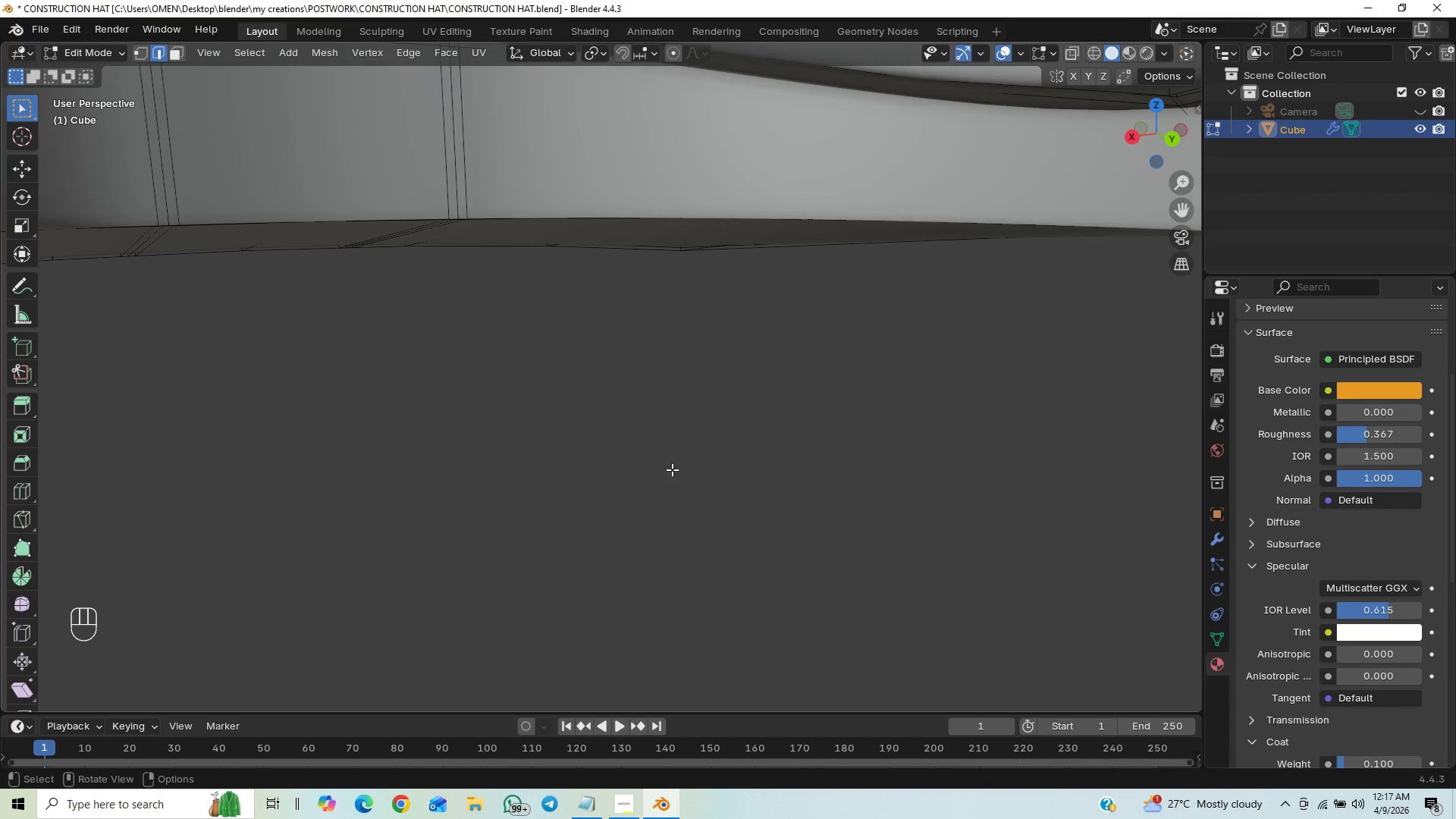 
scroll: coordinate [660, 490], scroll_direction: up, amount: 8.0
 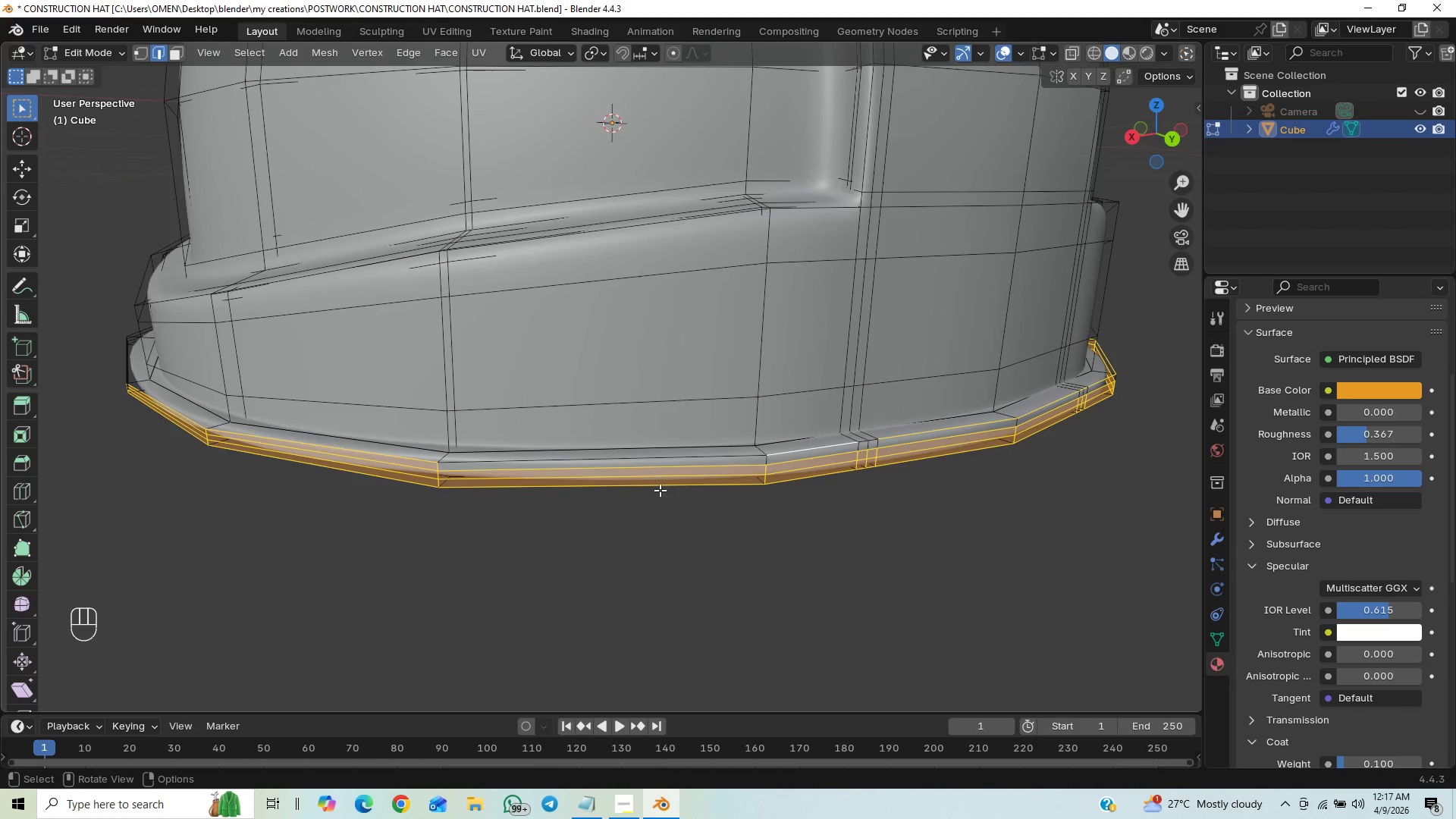 
hold_key(key=ControlLeft, duration=0.58)
scroll: coordinate [679, 478], scroll_direction: down, amount: 1.0
 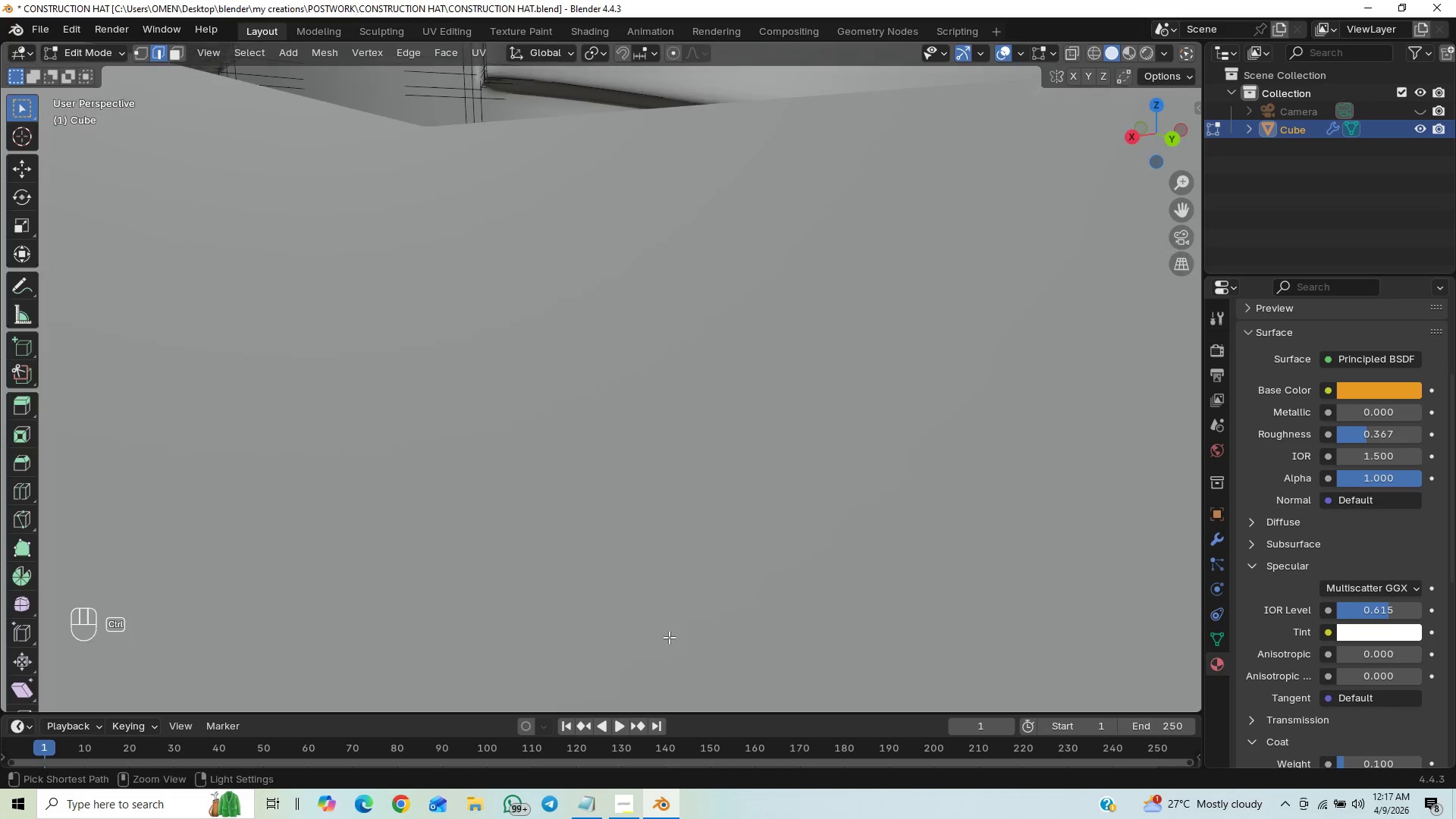 
hold_key(key=ControlLeft, duration=0.5)
 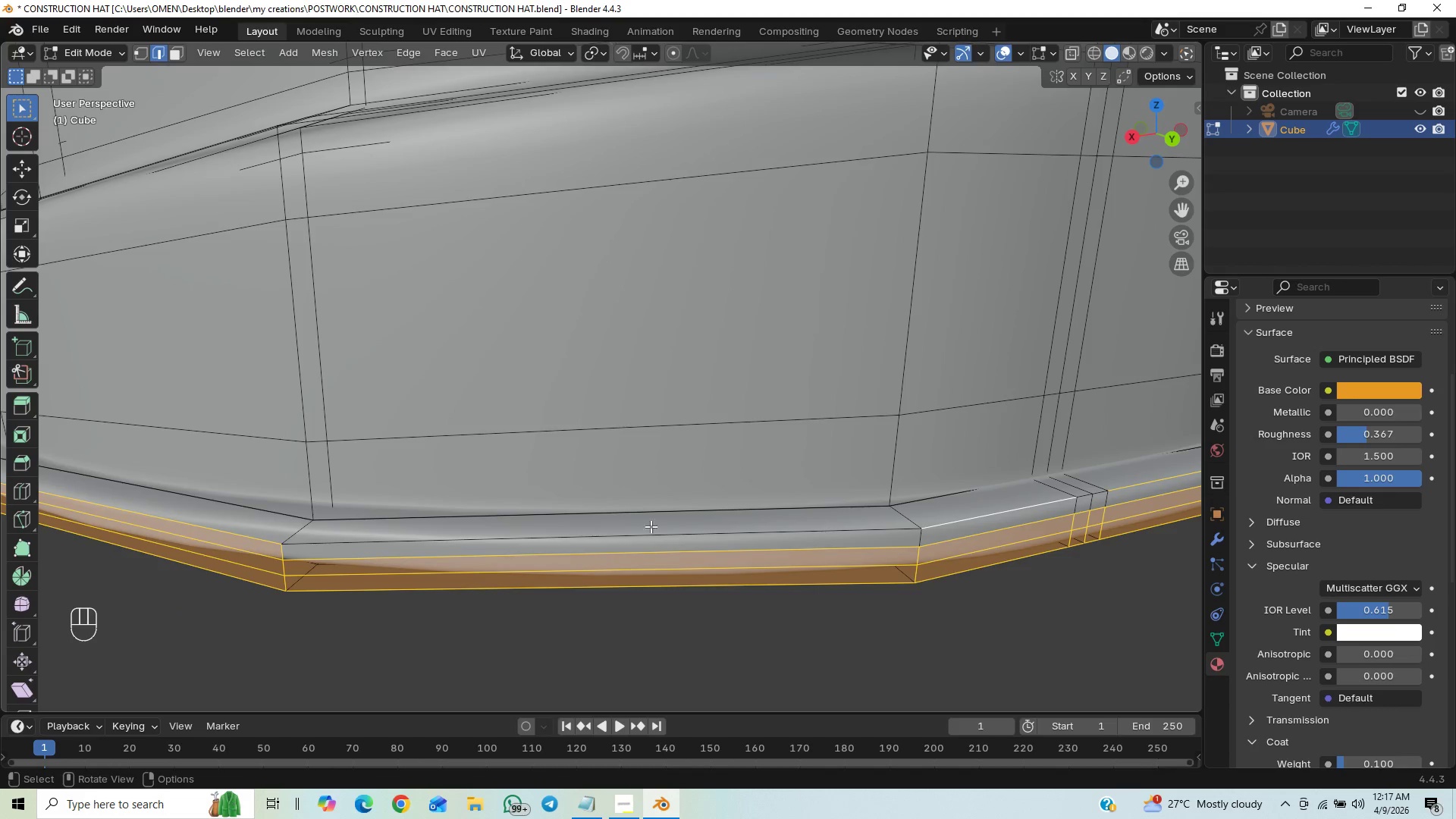 
hold_key(key=ShiftLeft, duration=1.5)
left_click([650, 533])
 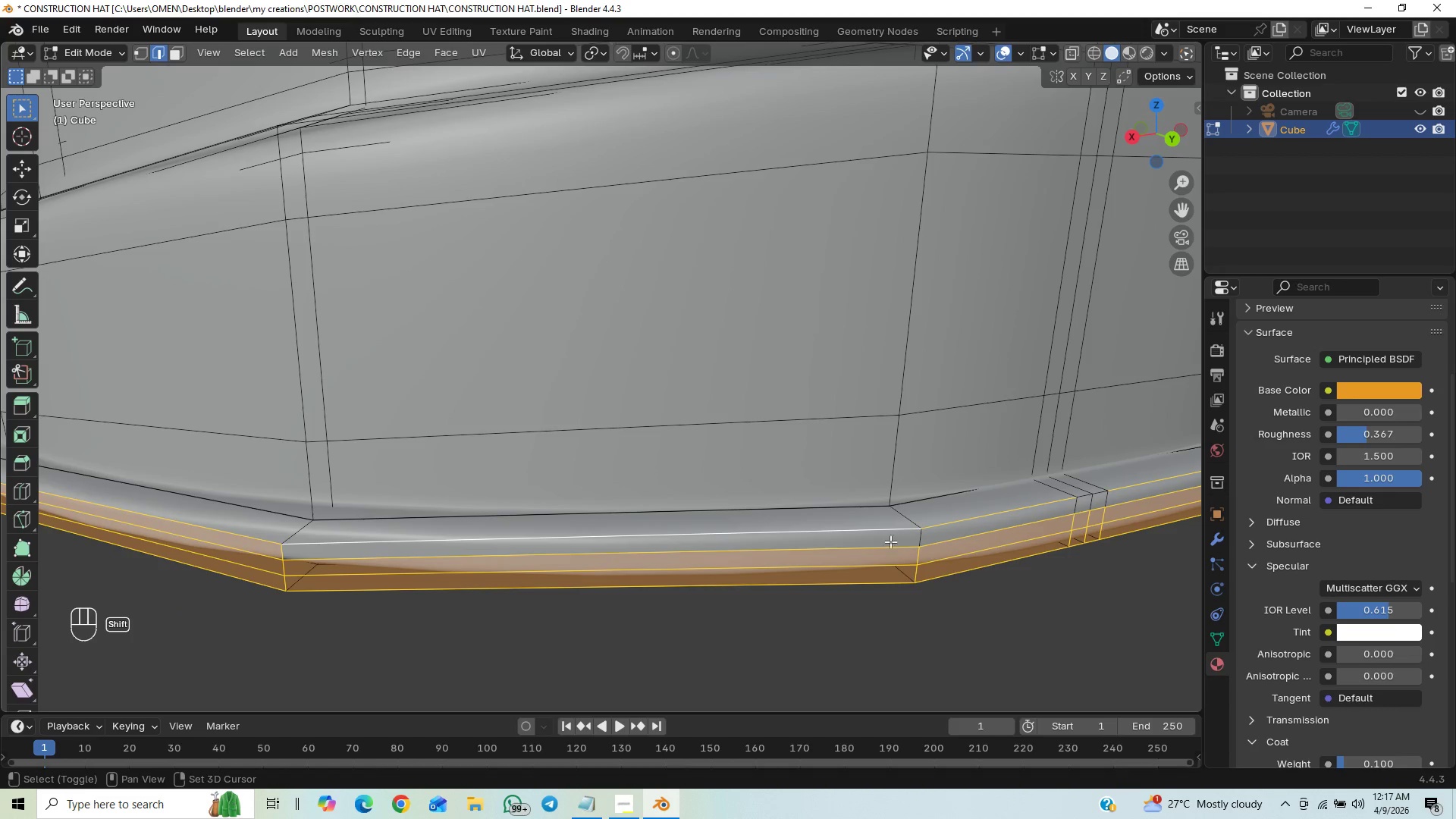 
hold_key(key=ShiftLeft, duration=1.51)
left_click([918, 535])
 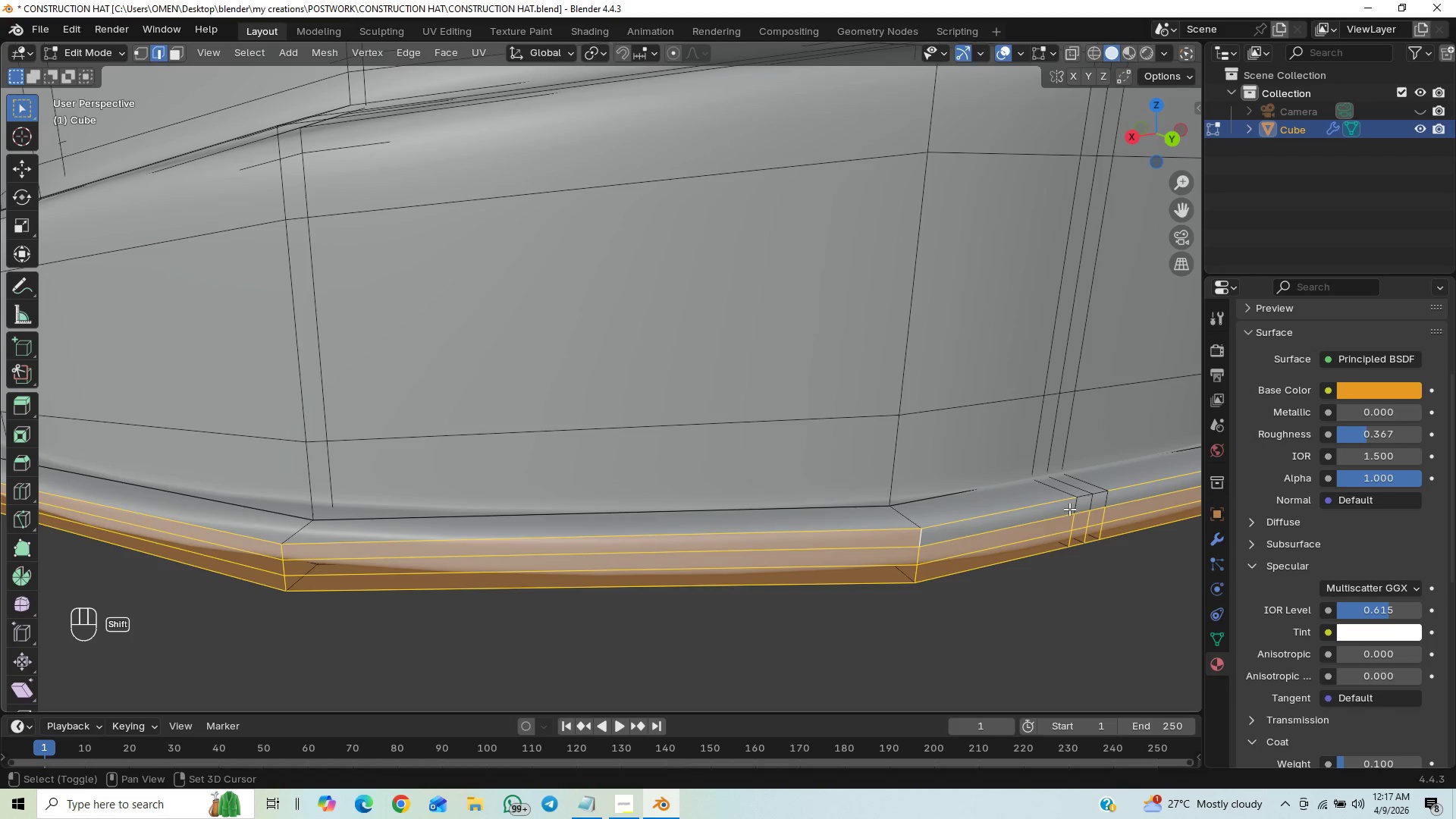 
hold_key(key=ShiftLeft, duration=1.52)
left_click([1076, 502])
 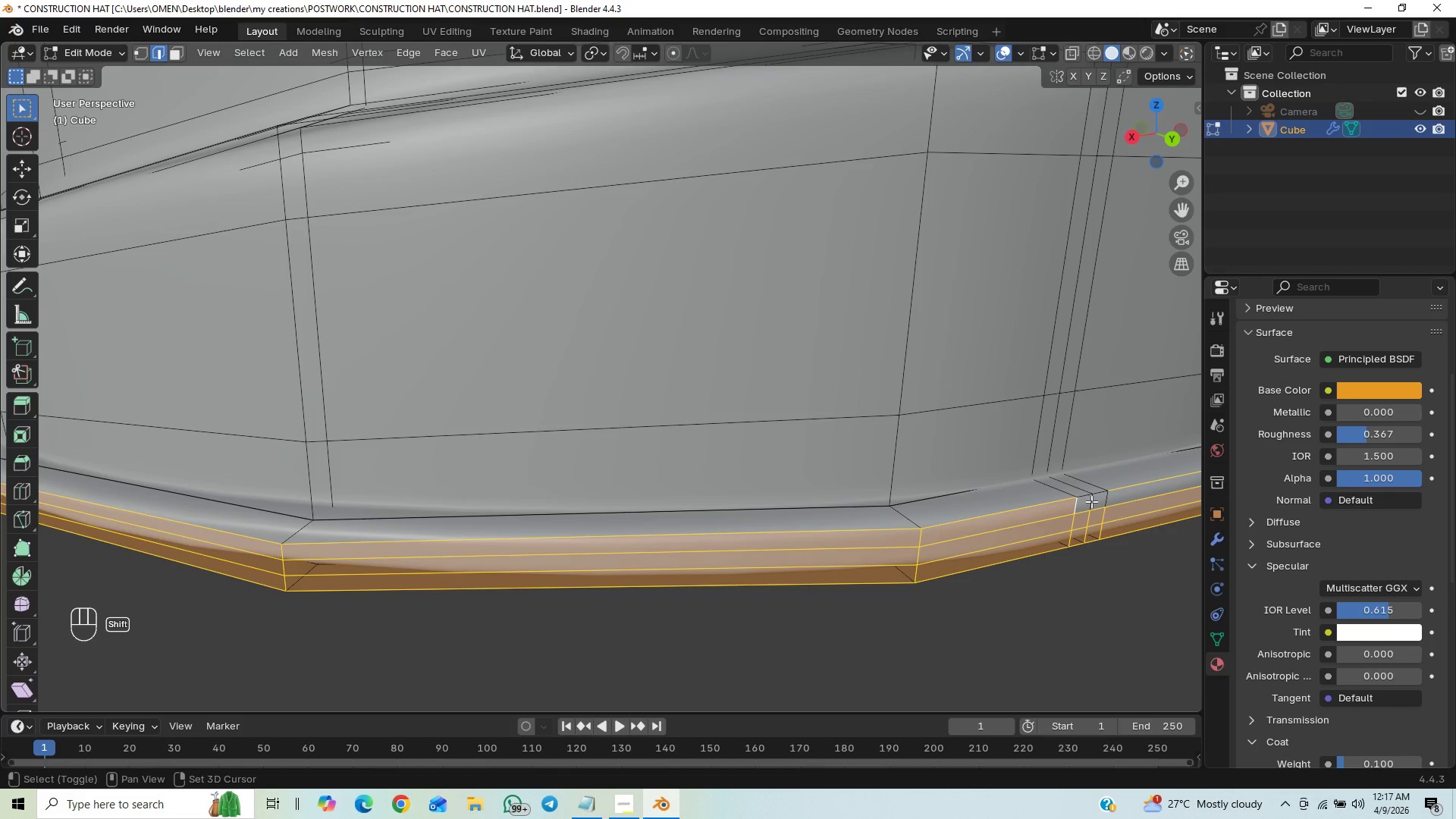 
double_click([1093, 502])
 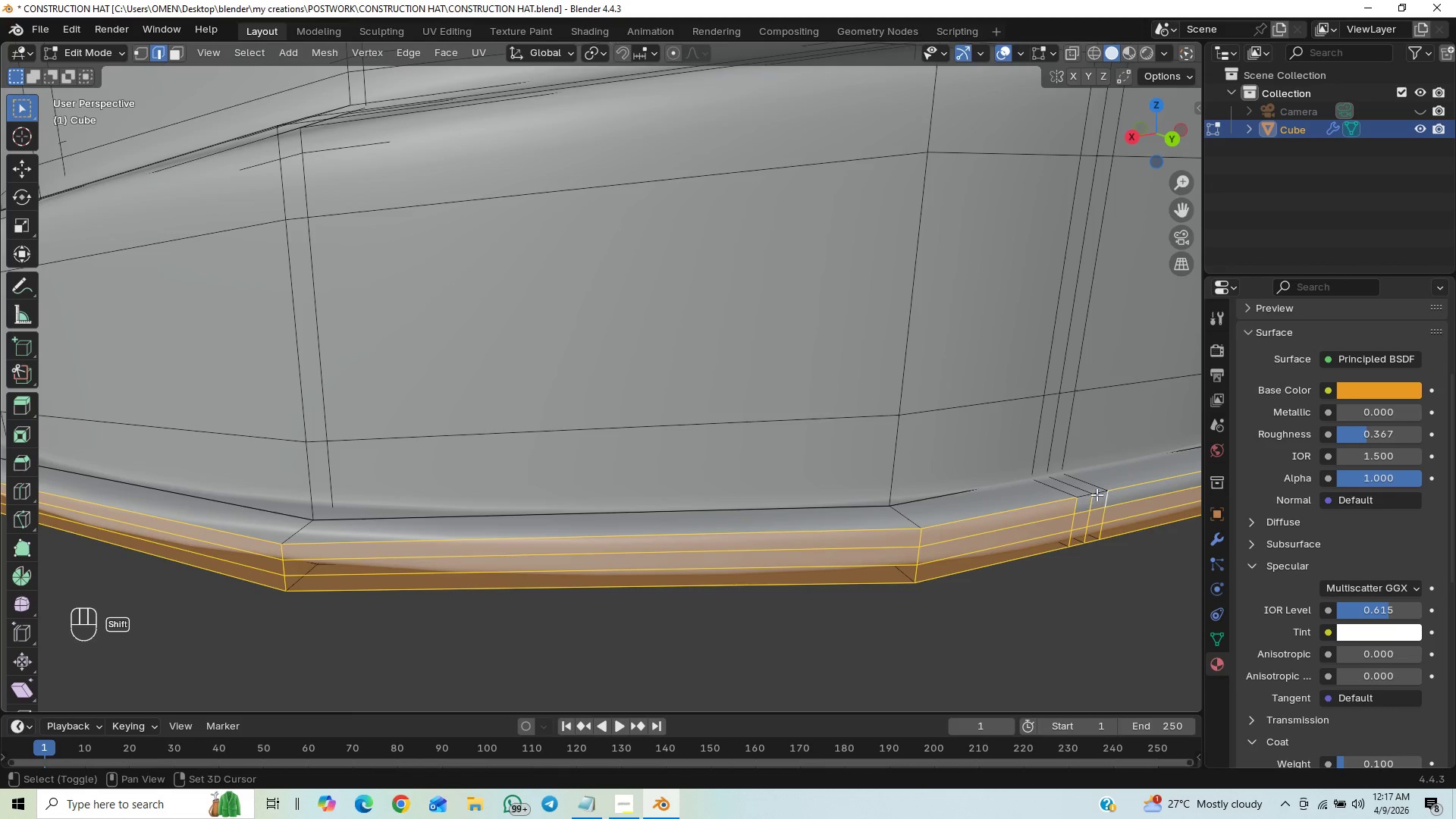 
hold_key(key=ShiftLeft, duration=0.86)
double_click([1097, 492])
 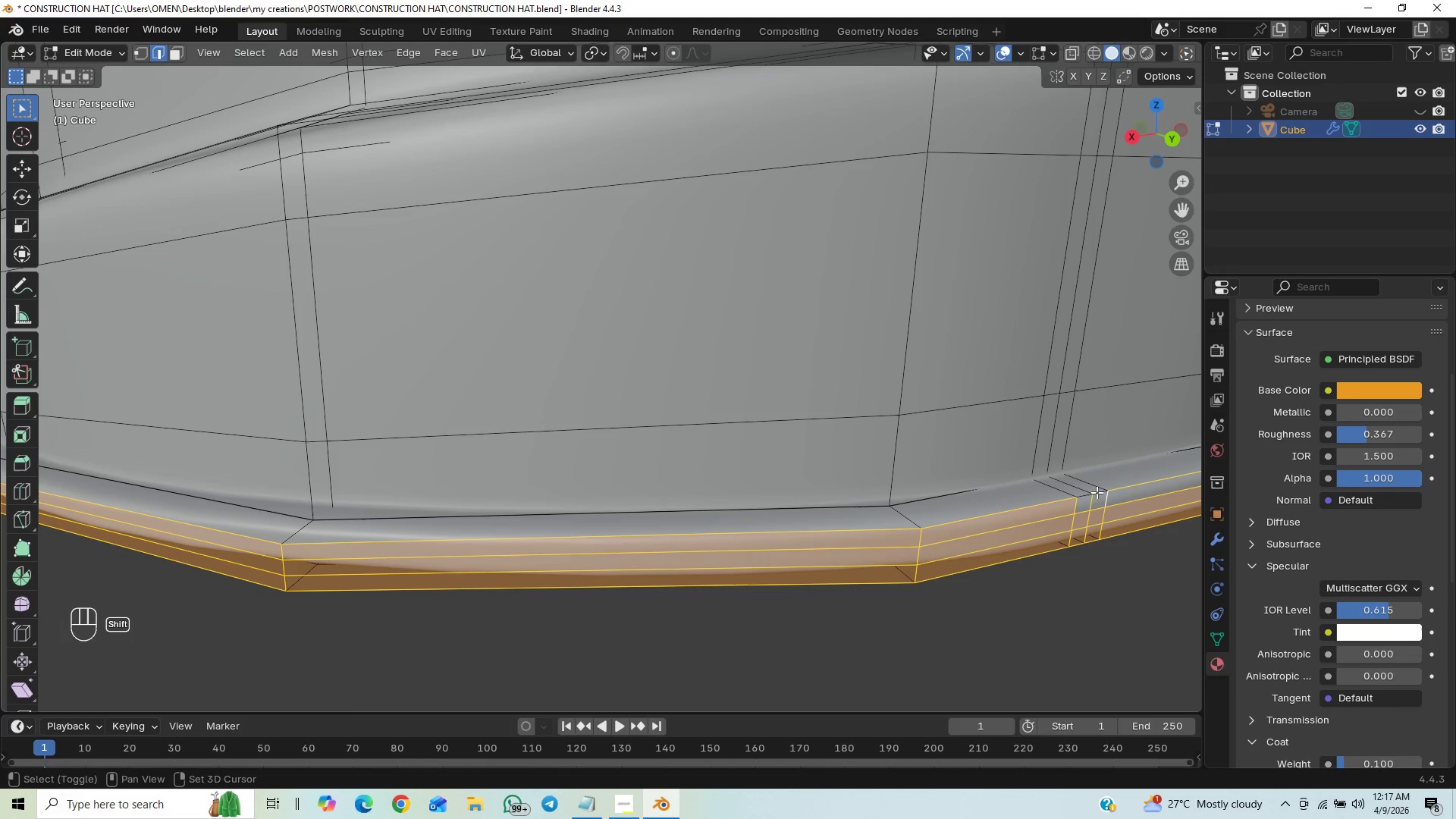 
left_click([1083, 497])
 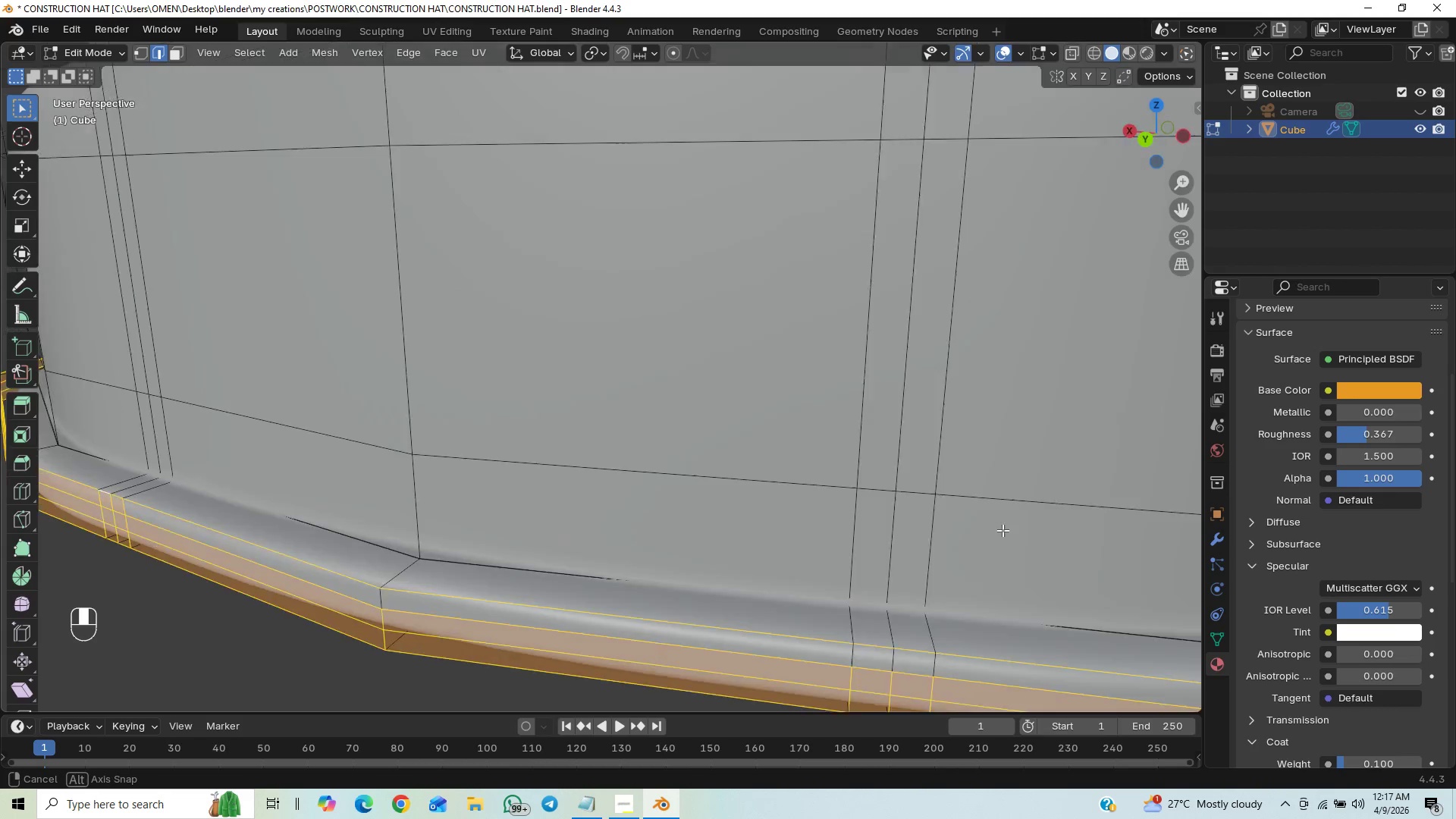 
hold_key(key=ShiftLeft, duration=0.8)
 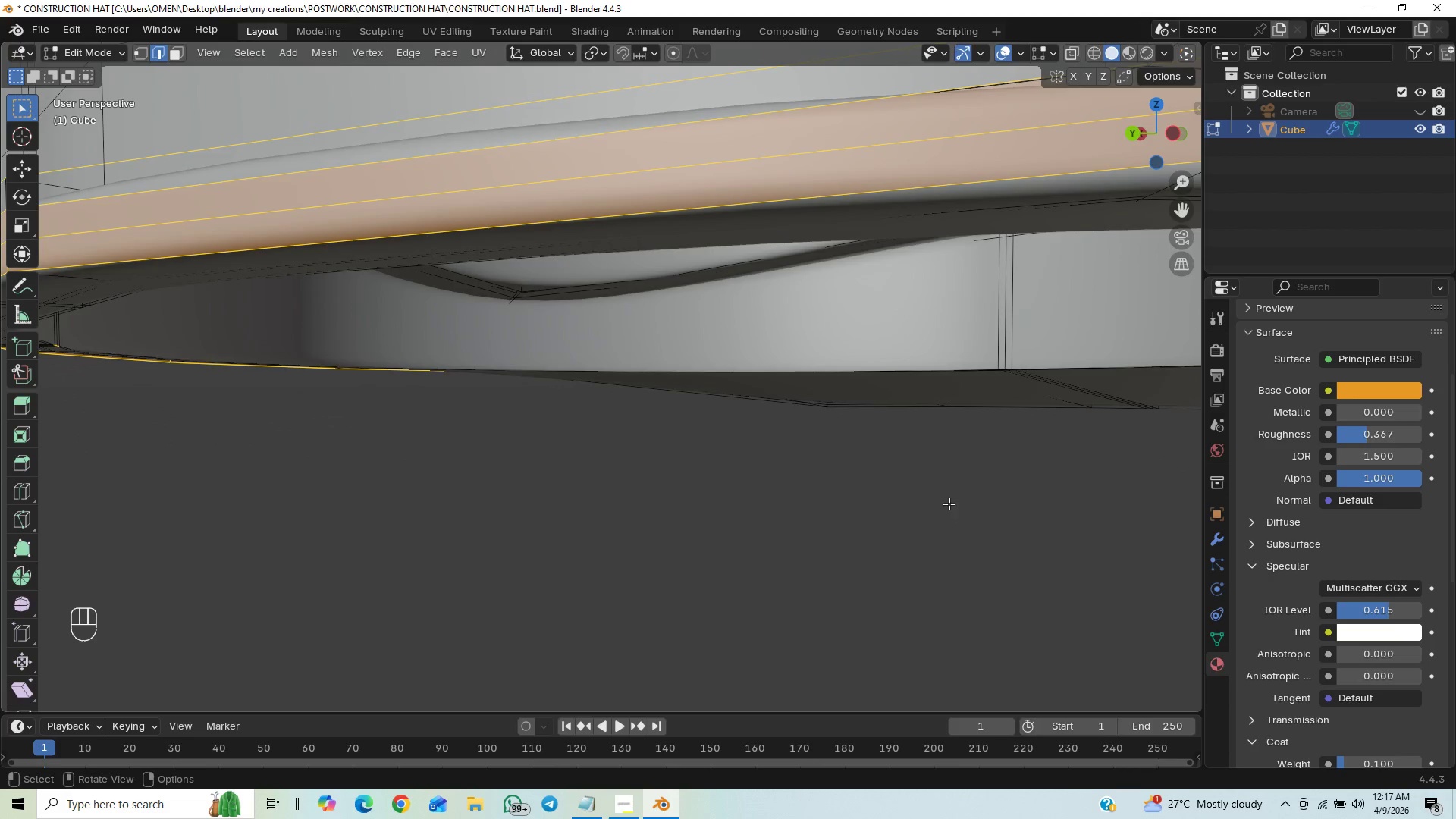 
hold_key(key=ControlLeft, duration=0.44)
 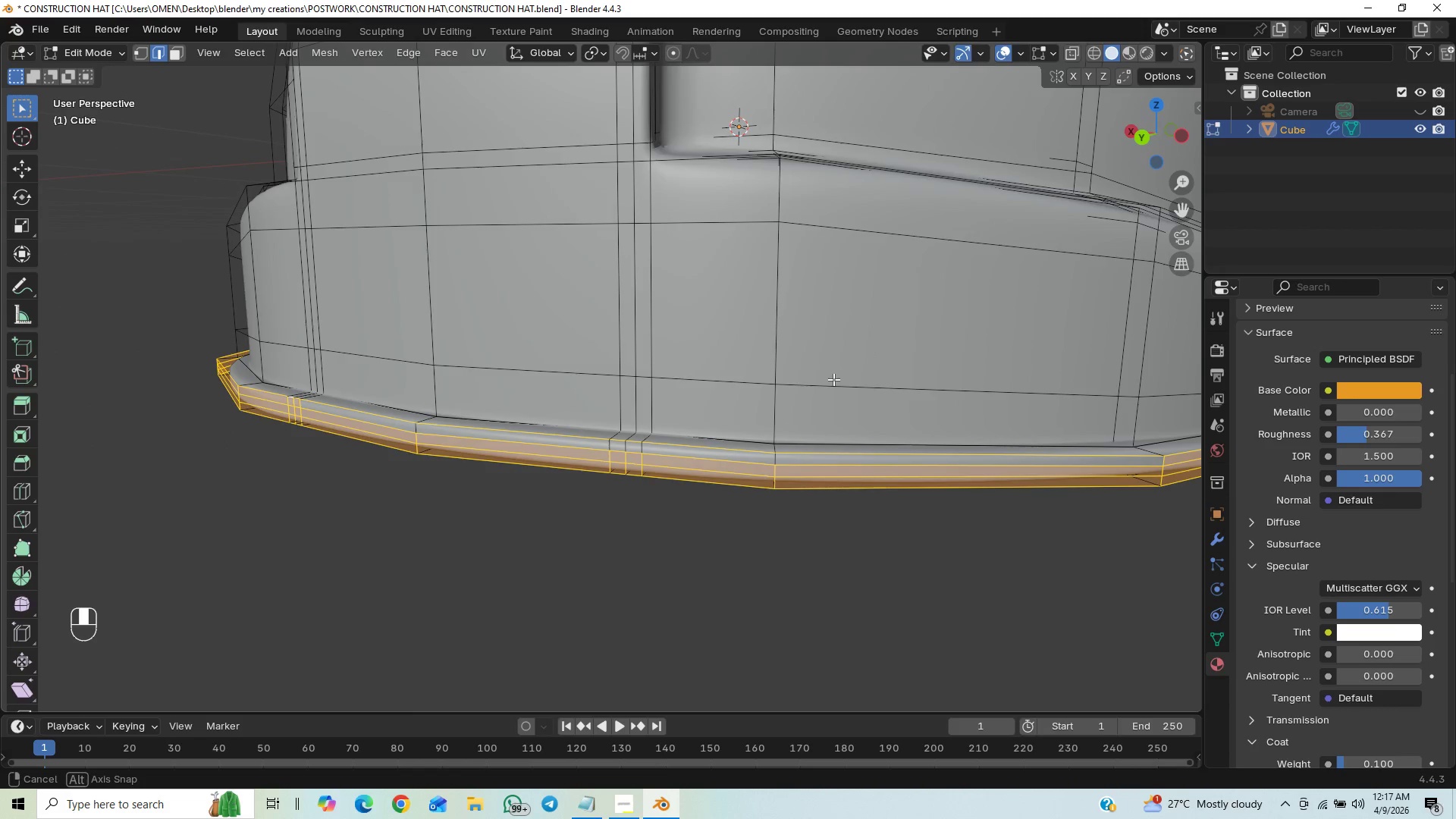 
hold_key(key=ShiftLeft, duration=1.5)
left_click([475, 458])
 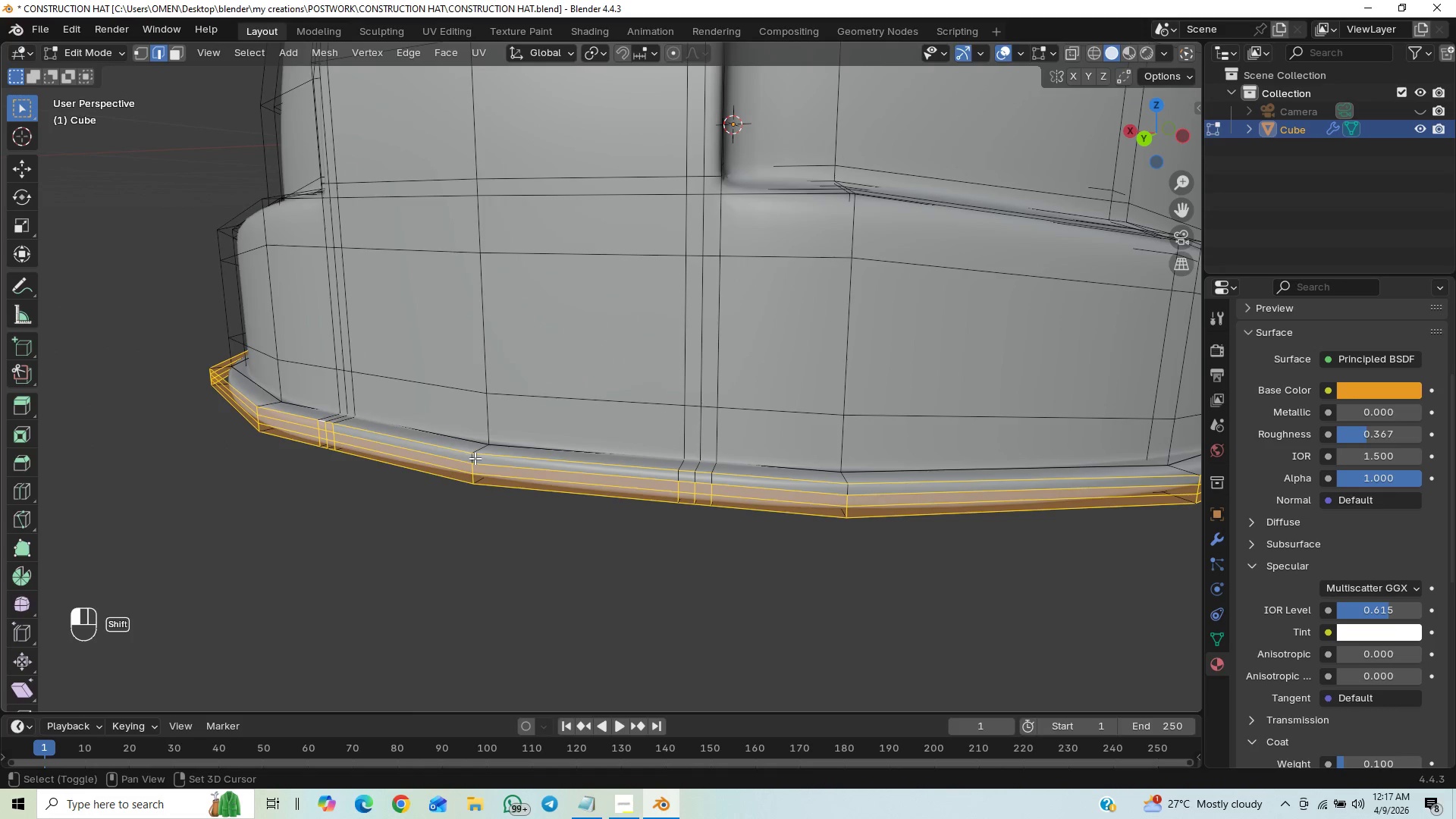 
hold_key(key=ShiftLeft, duration=1.52)
left_click([676, 478])
 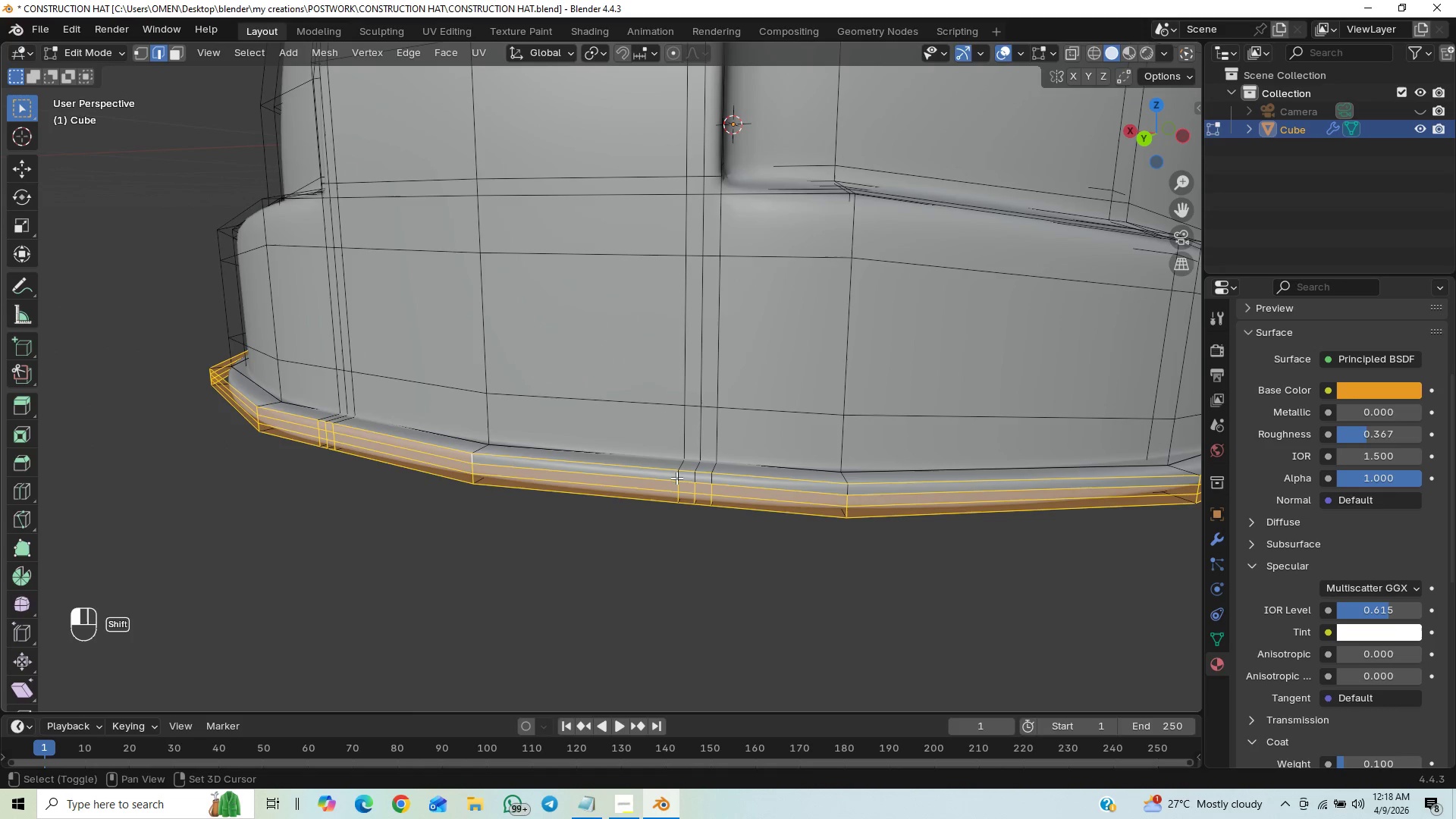 
hold_key(key=ShiftLeft, duration=1.51)
left_click([692, 479])
 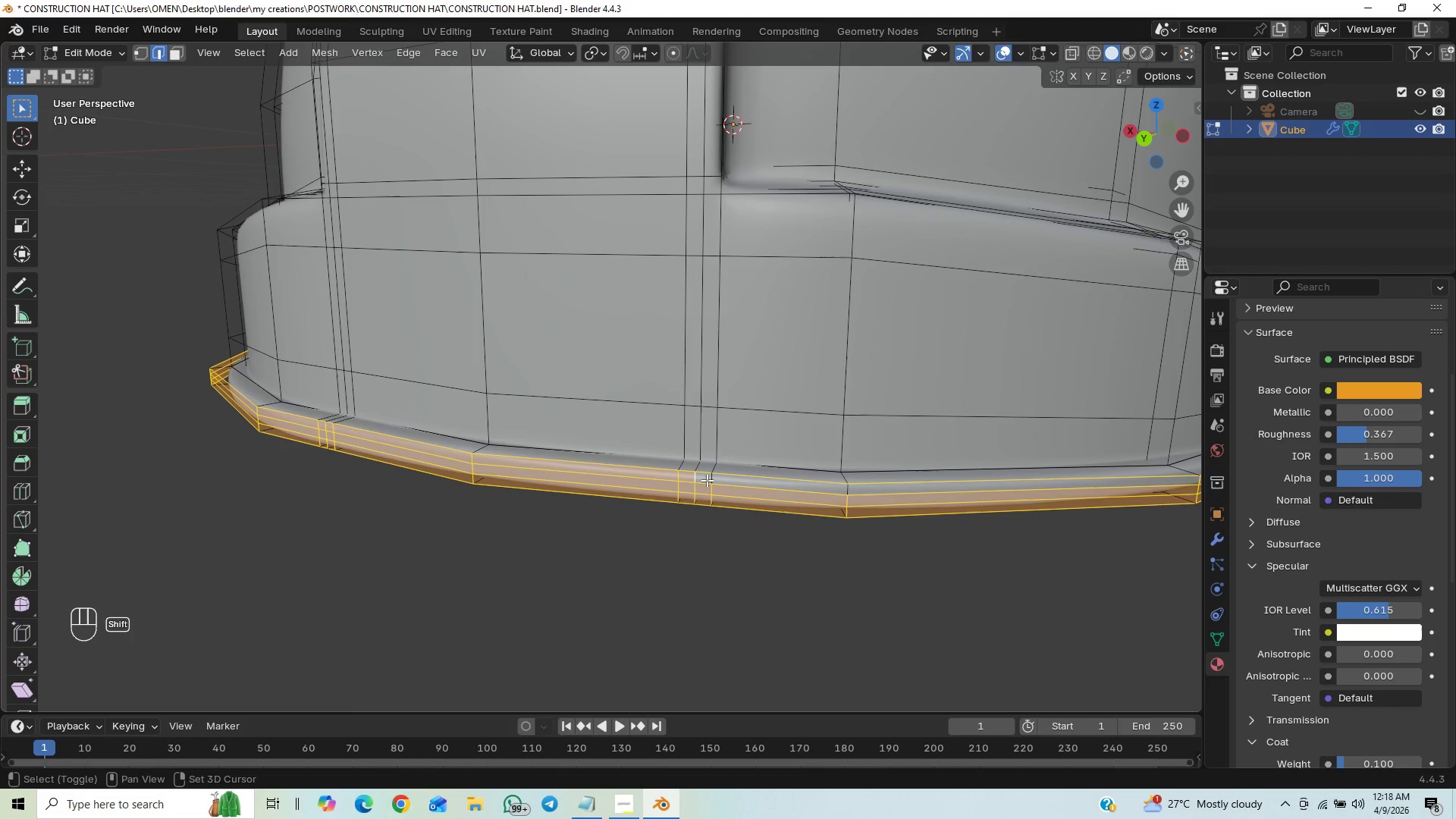 
double_click([707, 480])
 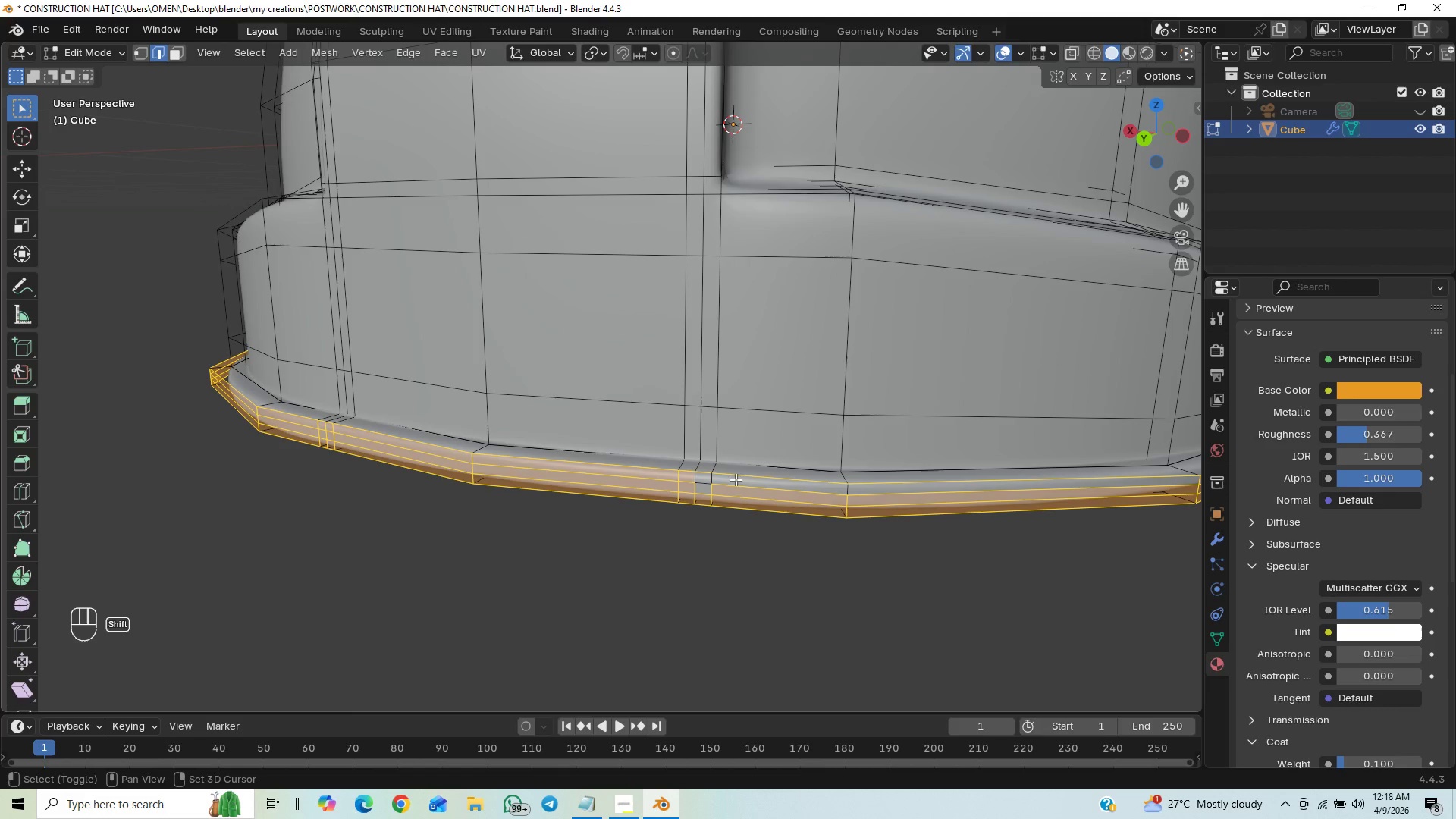 
hold_key(key=ShiftLeft, duration=0.36)
 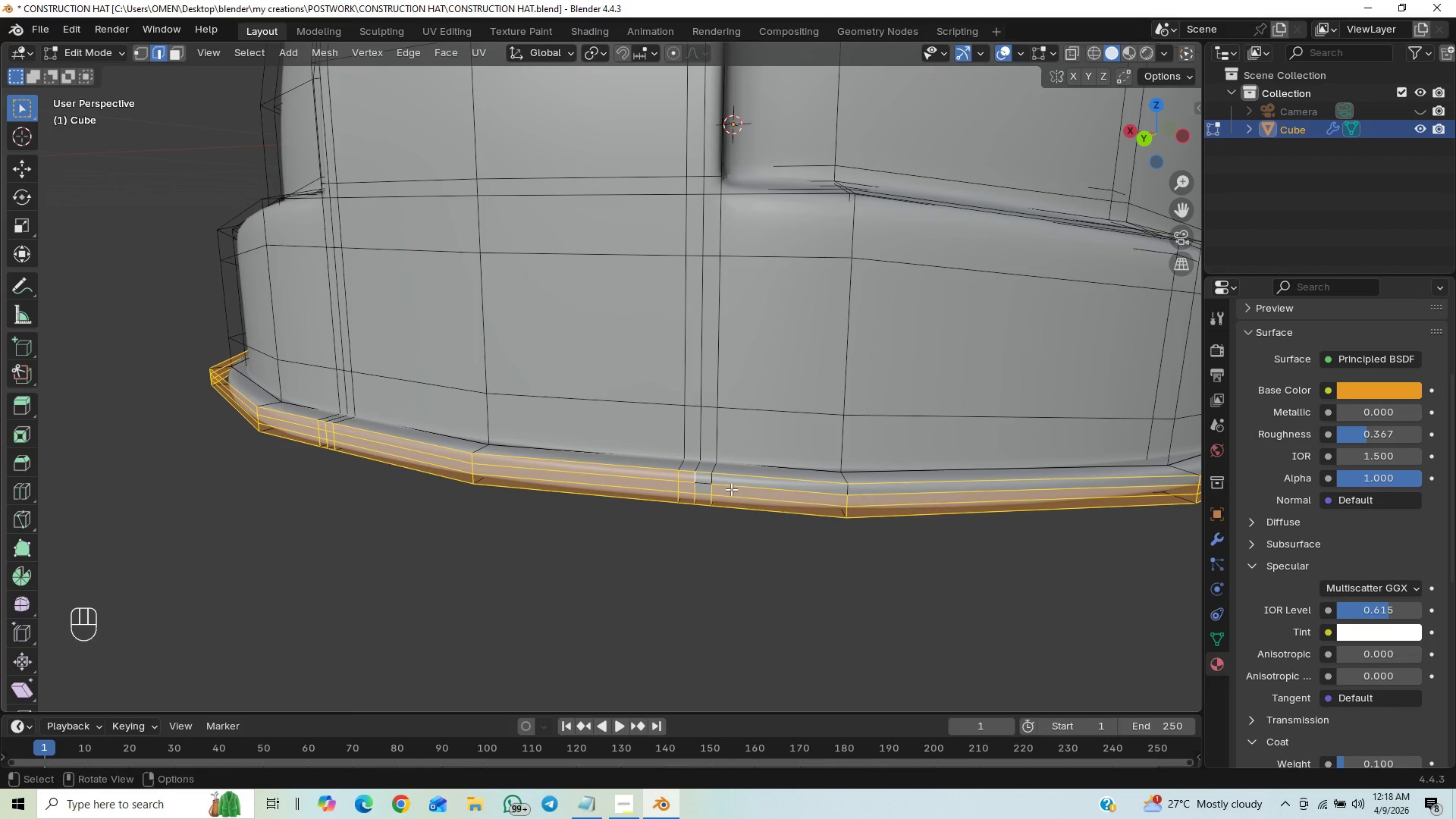 
key(Control+Z)
 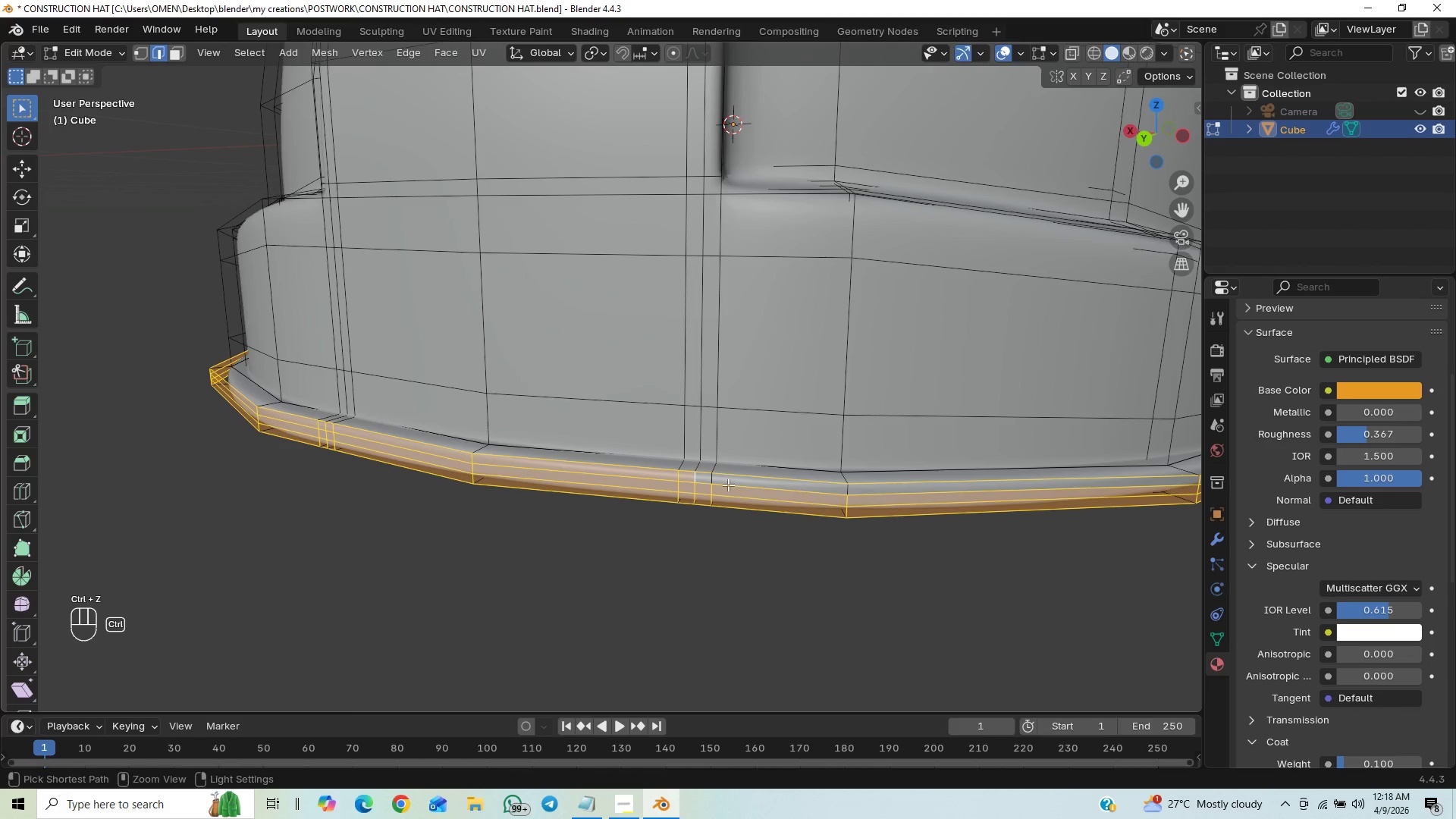 
hold_key(key=ShiftLeft, duration=1.5)
left_click([714, 478])
 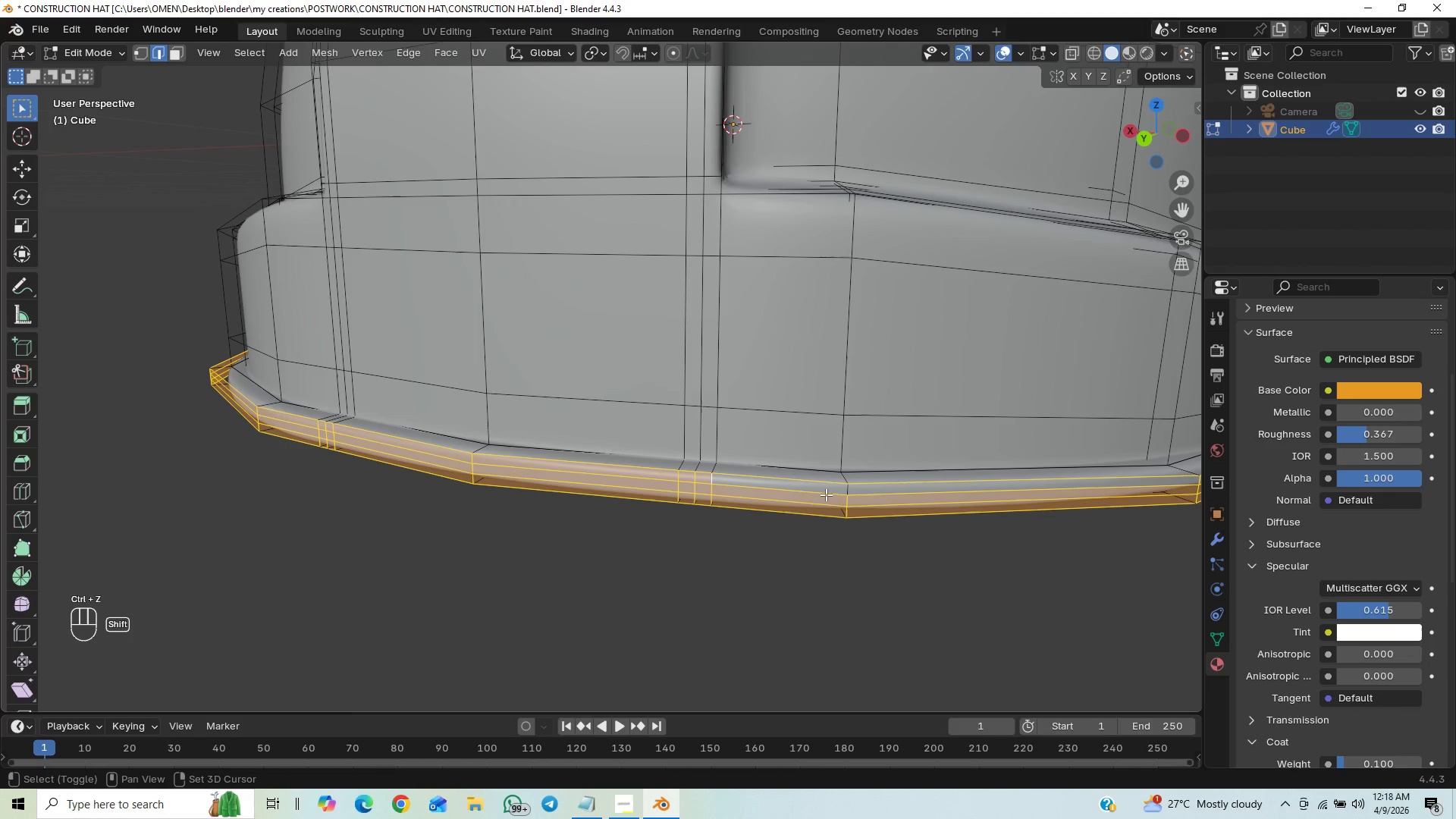 
hold_key(key=ShiftLeft, duration=1.02)
left_click([849, 490])
 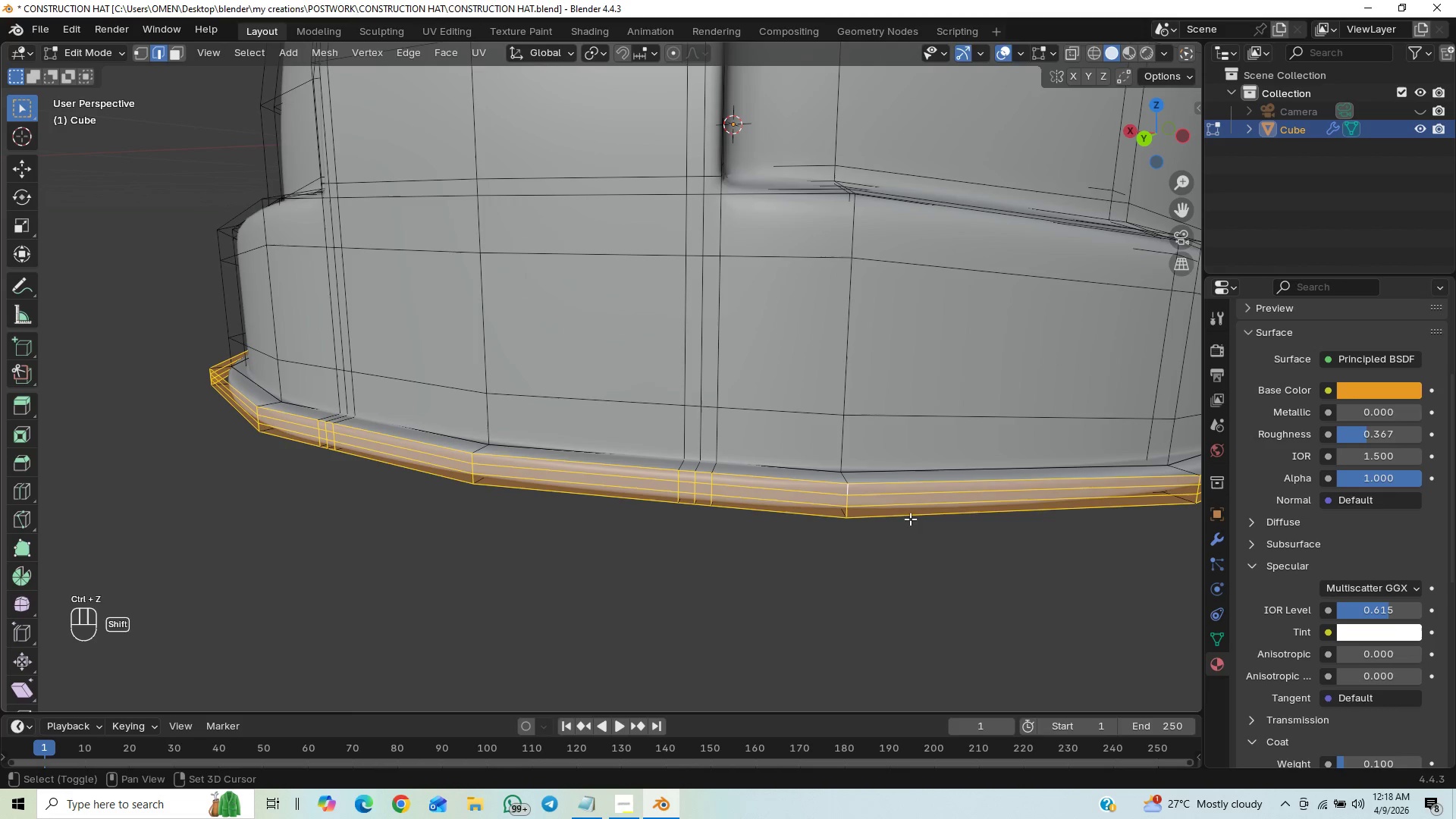 
hold_key(key=ShiftLeft, duration=0.89)
 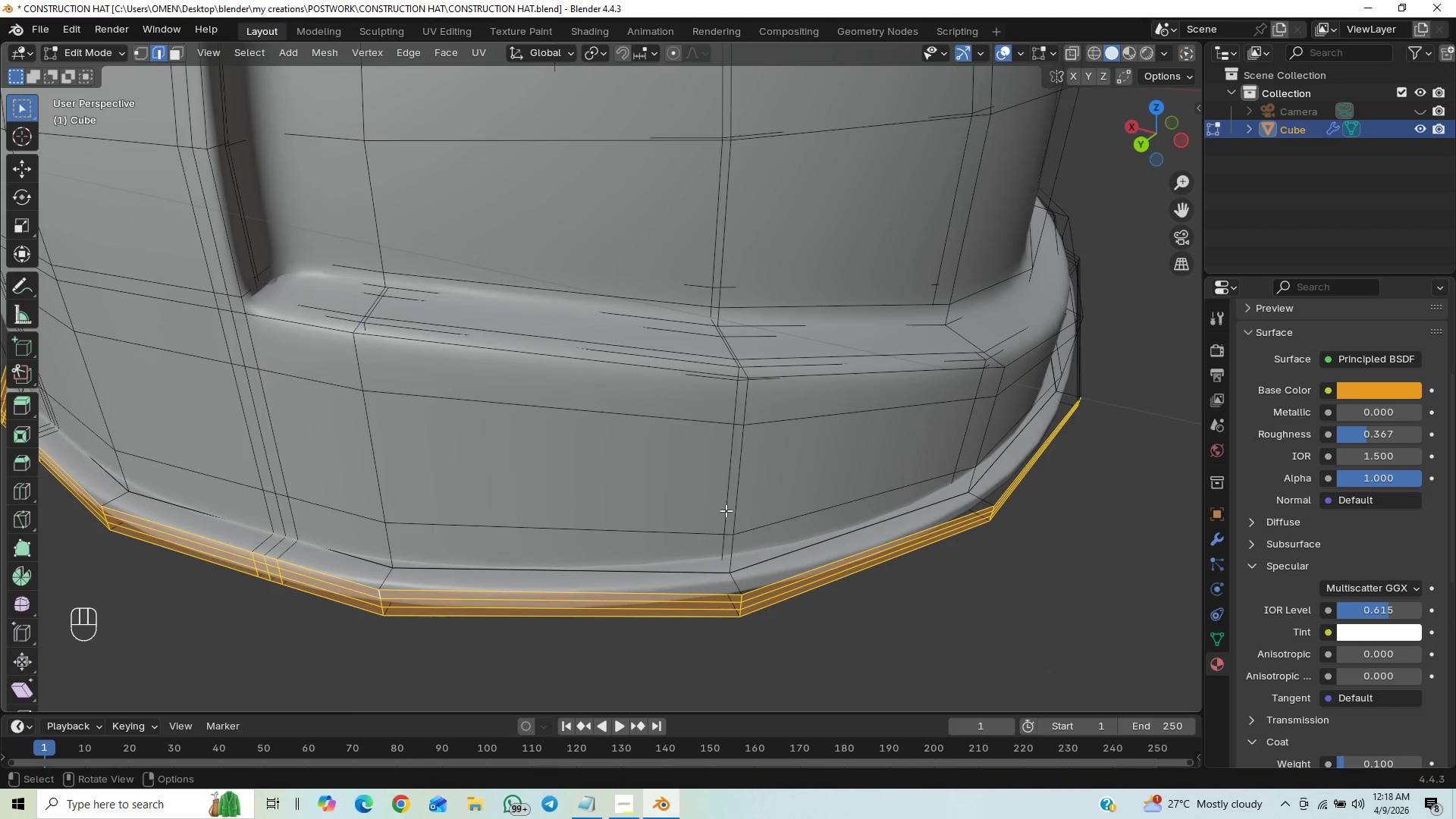 
scroll: coordinate [792, 513], scroll_direction: down, amount: 1.0
 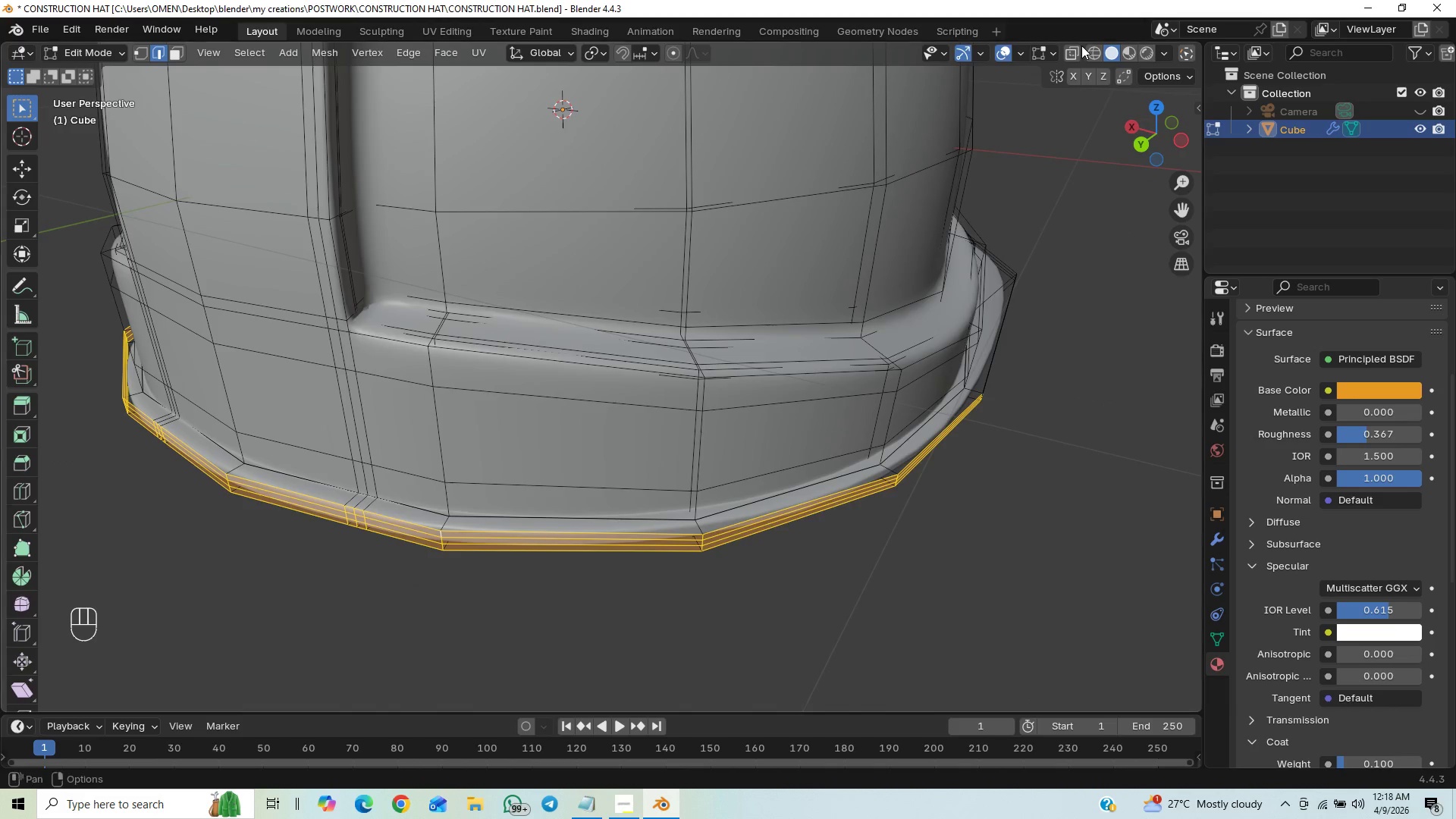 
left_click([1081, 46])
 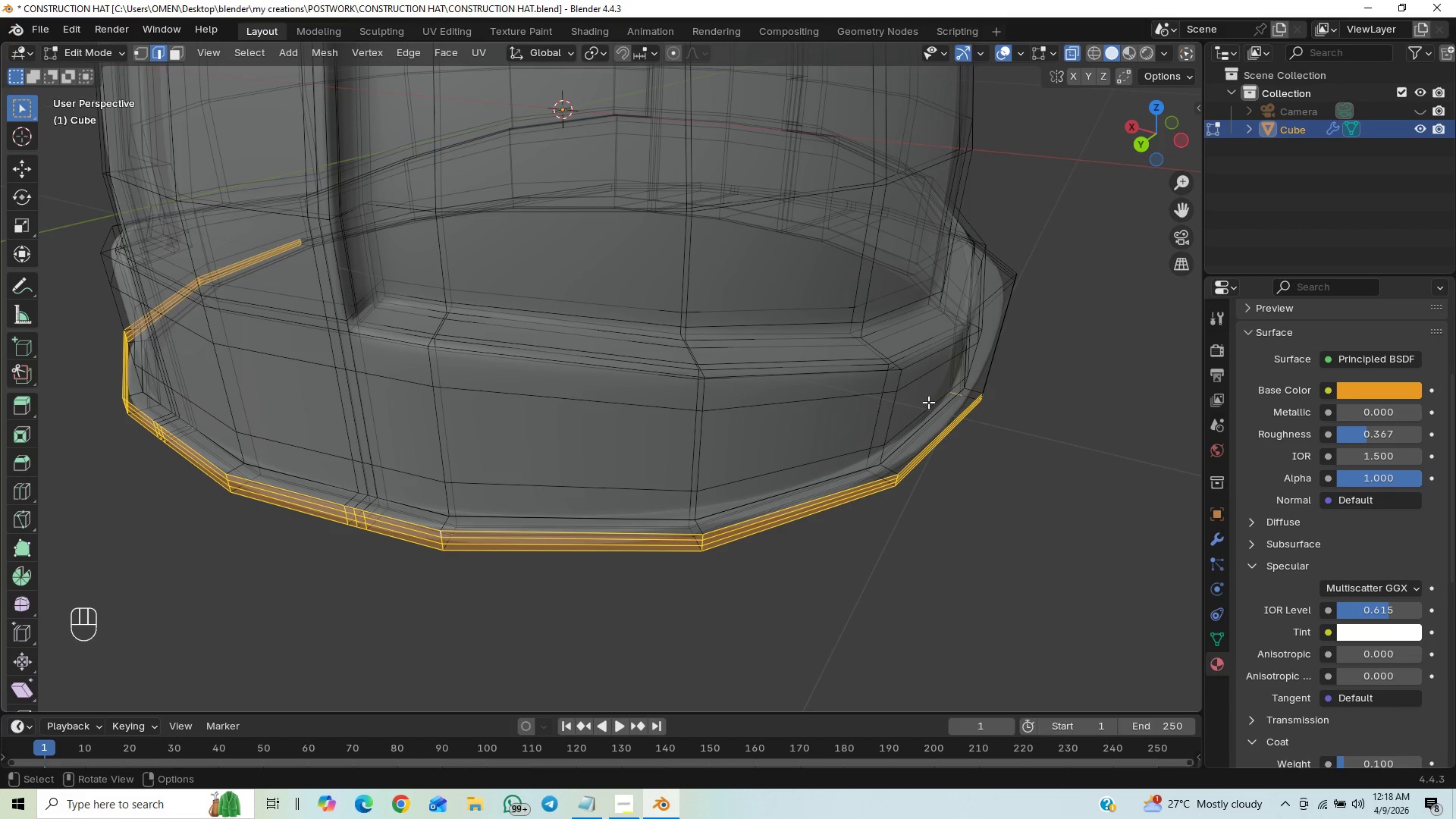 
scroll: coordinate [1012, 333], scroll_direction: down, amount: 3.0
 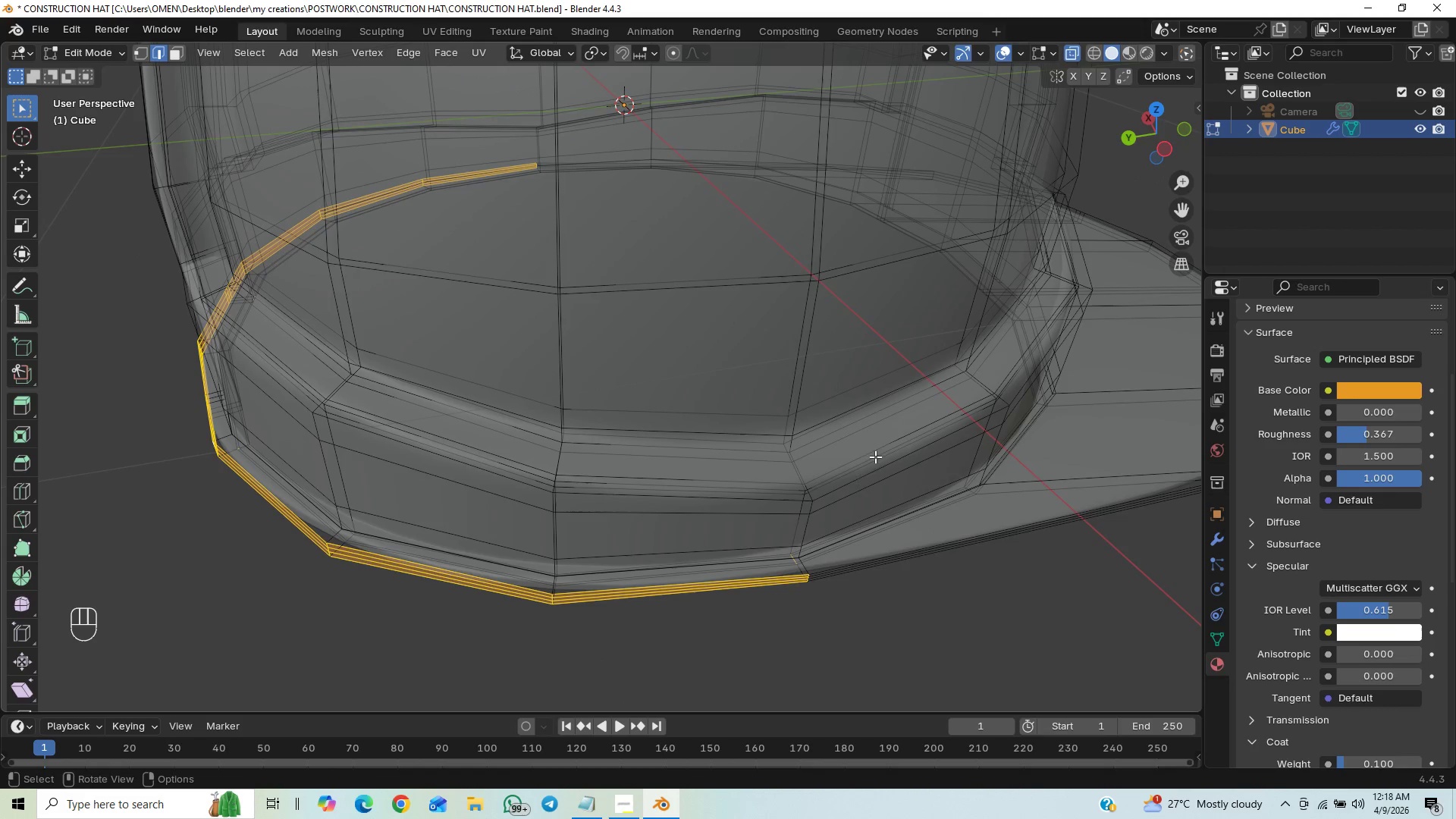 
hold_key(key=ControlLeft, duration=1.5)
left_click_drag(start_coordinate=[781, 530], to_coordinate=[803, 560])
 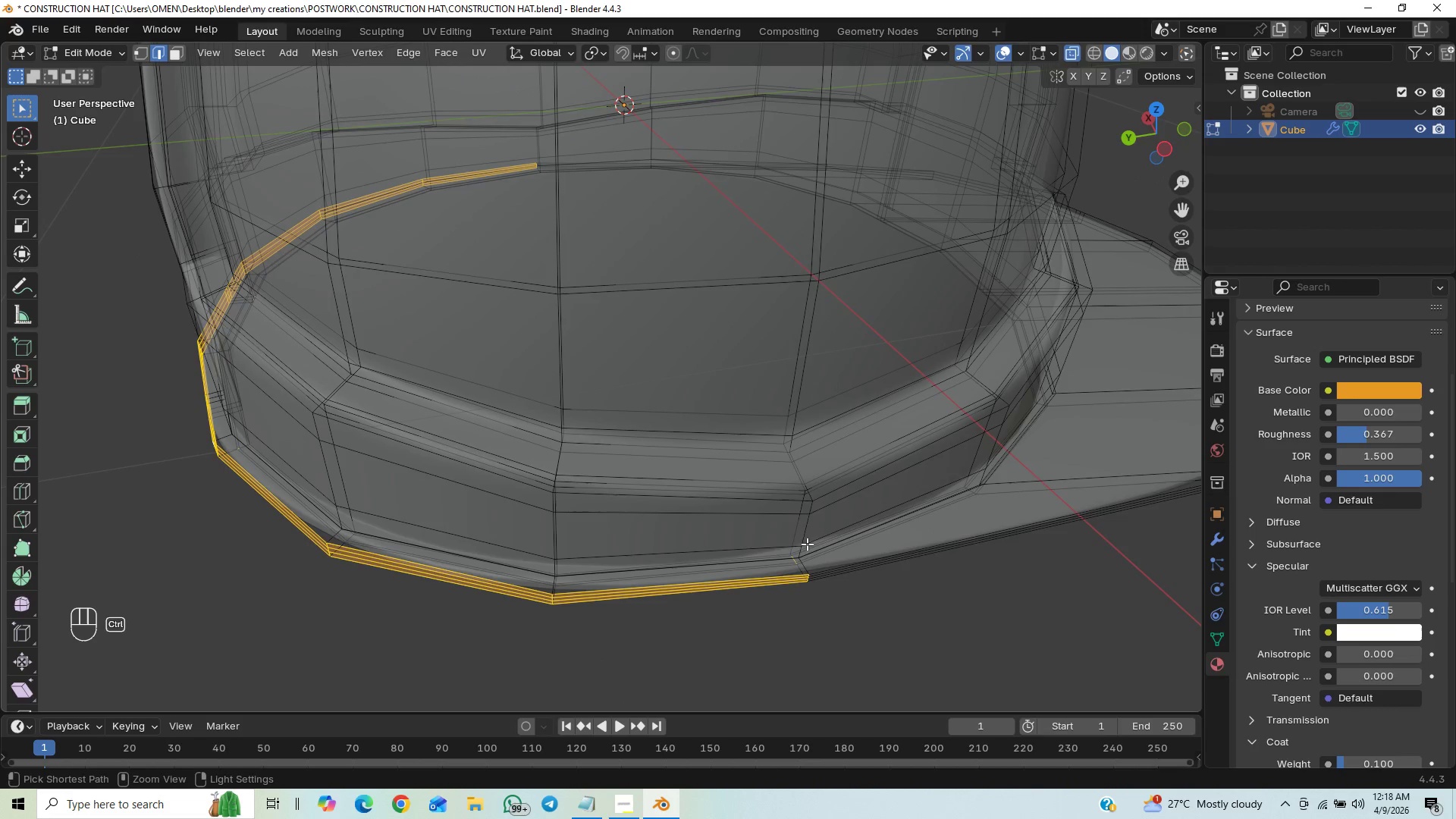 
hold_key(key=ControlLeft, duration=1.33)
left_click_drag(start_coordinate=[793, 557], to_coordinate=[802, 563])
 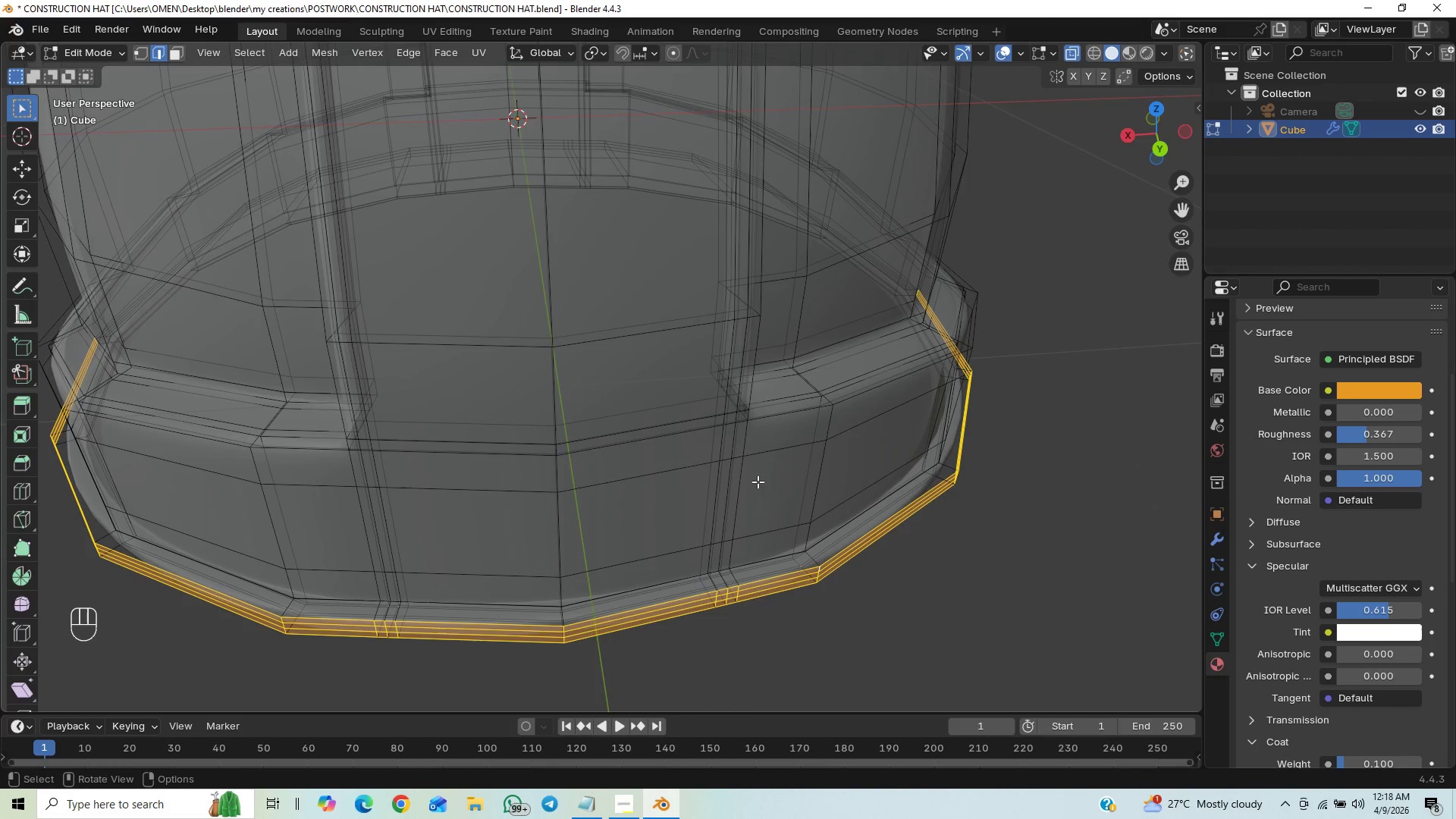 
wait(5.19)
 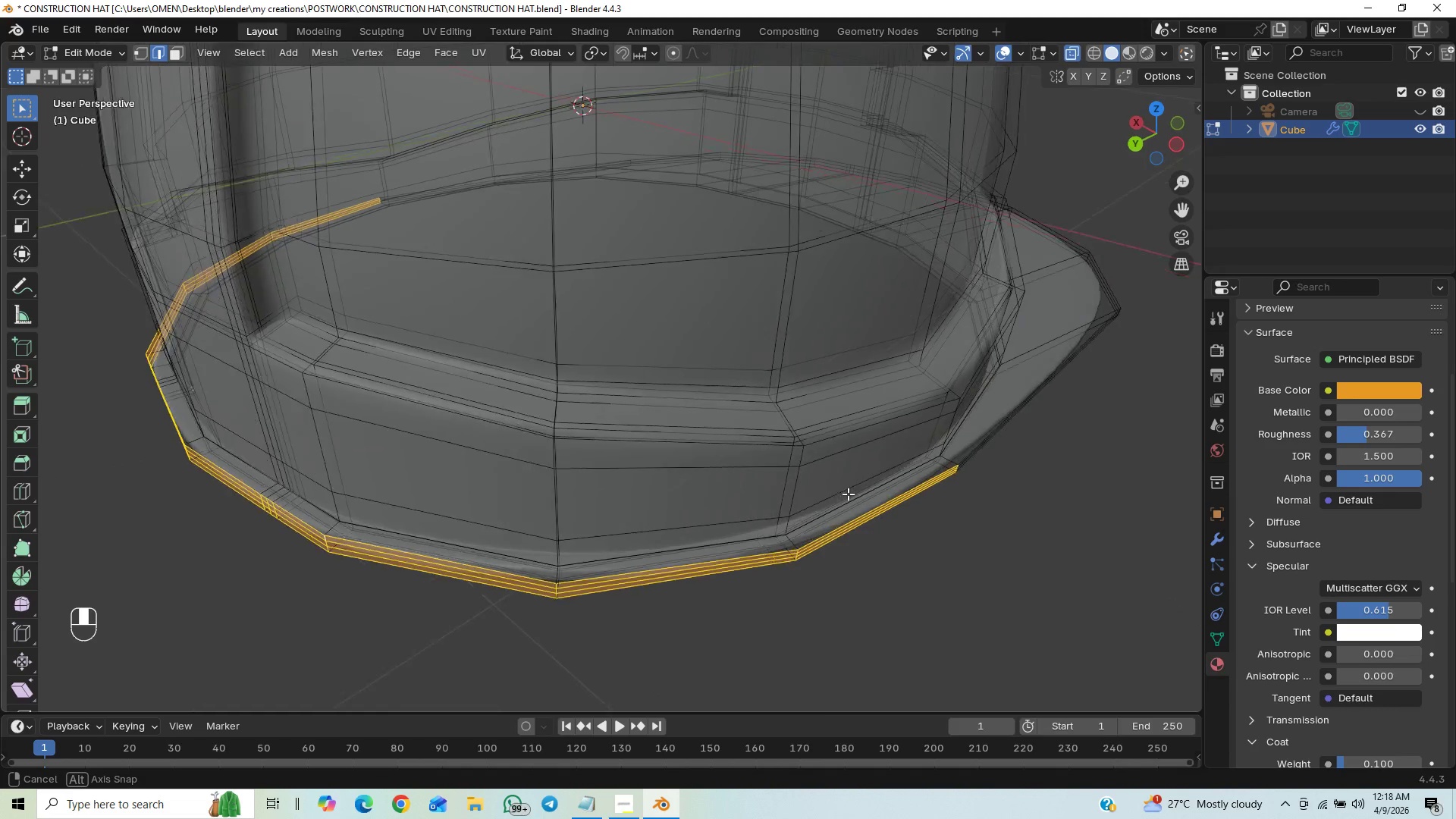 
hold_key(key=ControlLeft, duration=1.5)
left_click_drag(start_coordinate=[400, 647], to_coordinate=[476, 680])
 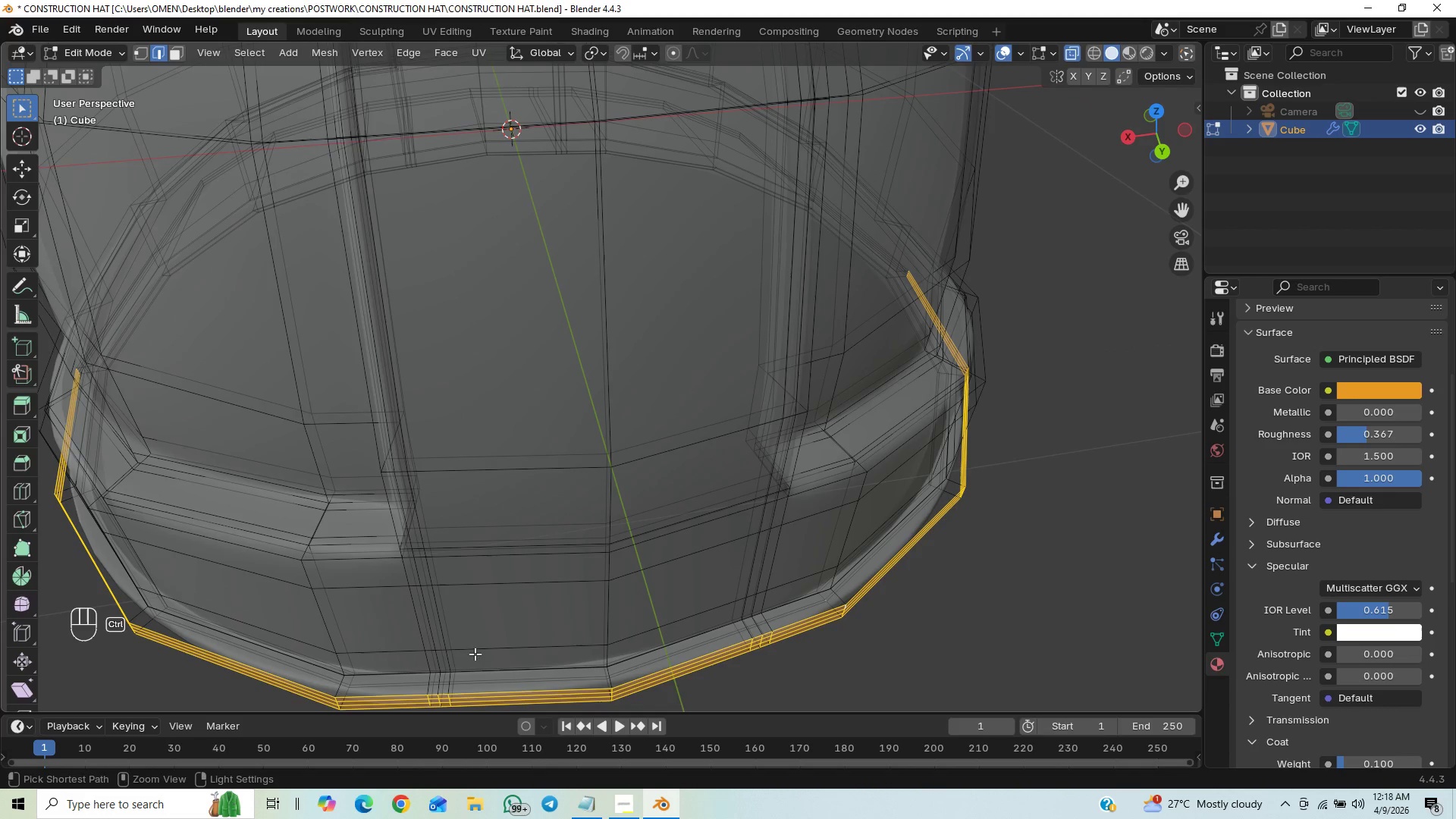 
key(Control+ControlLeft)
 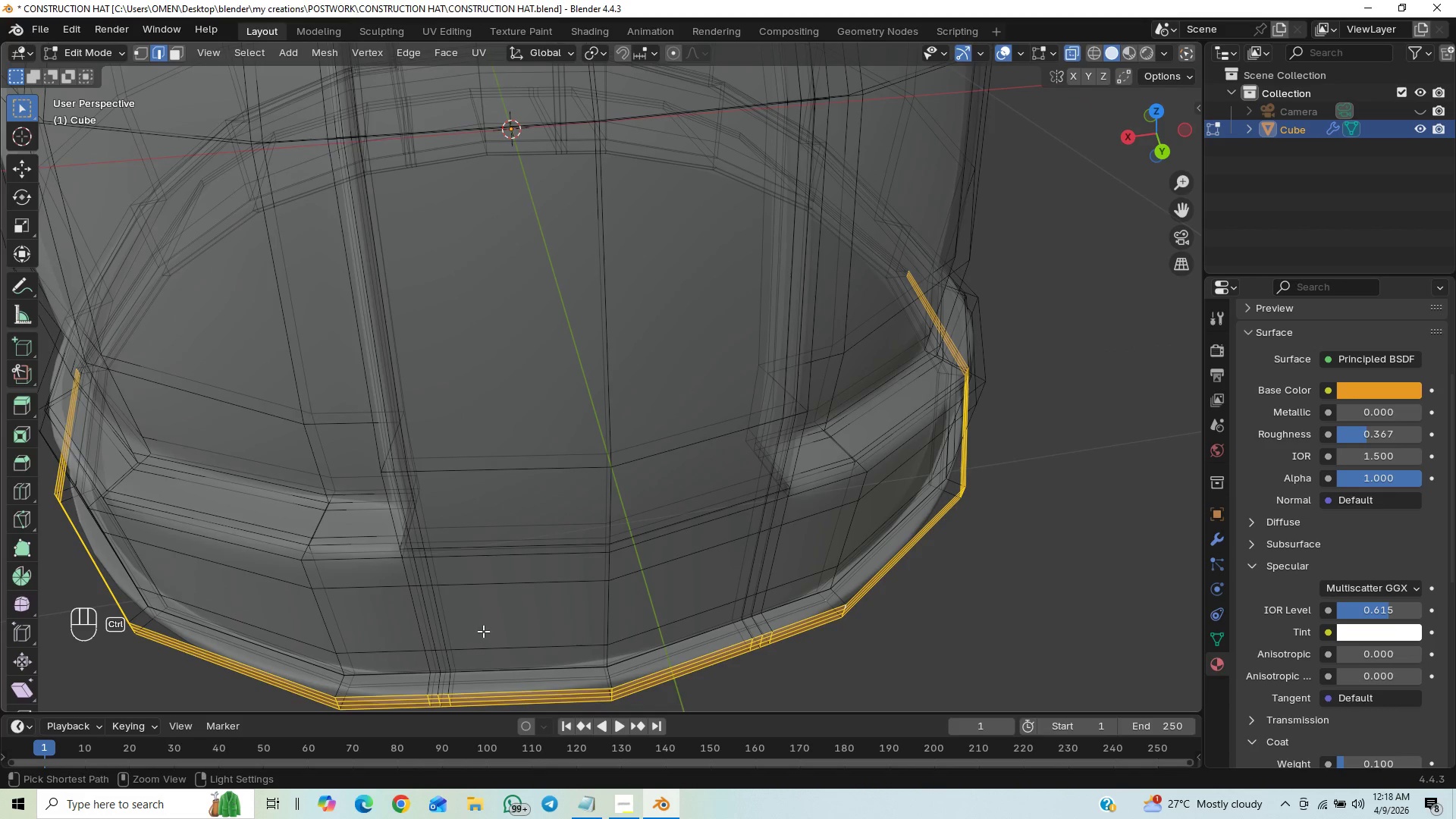 
key(Control+ControlLeft)
 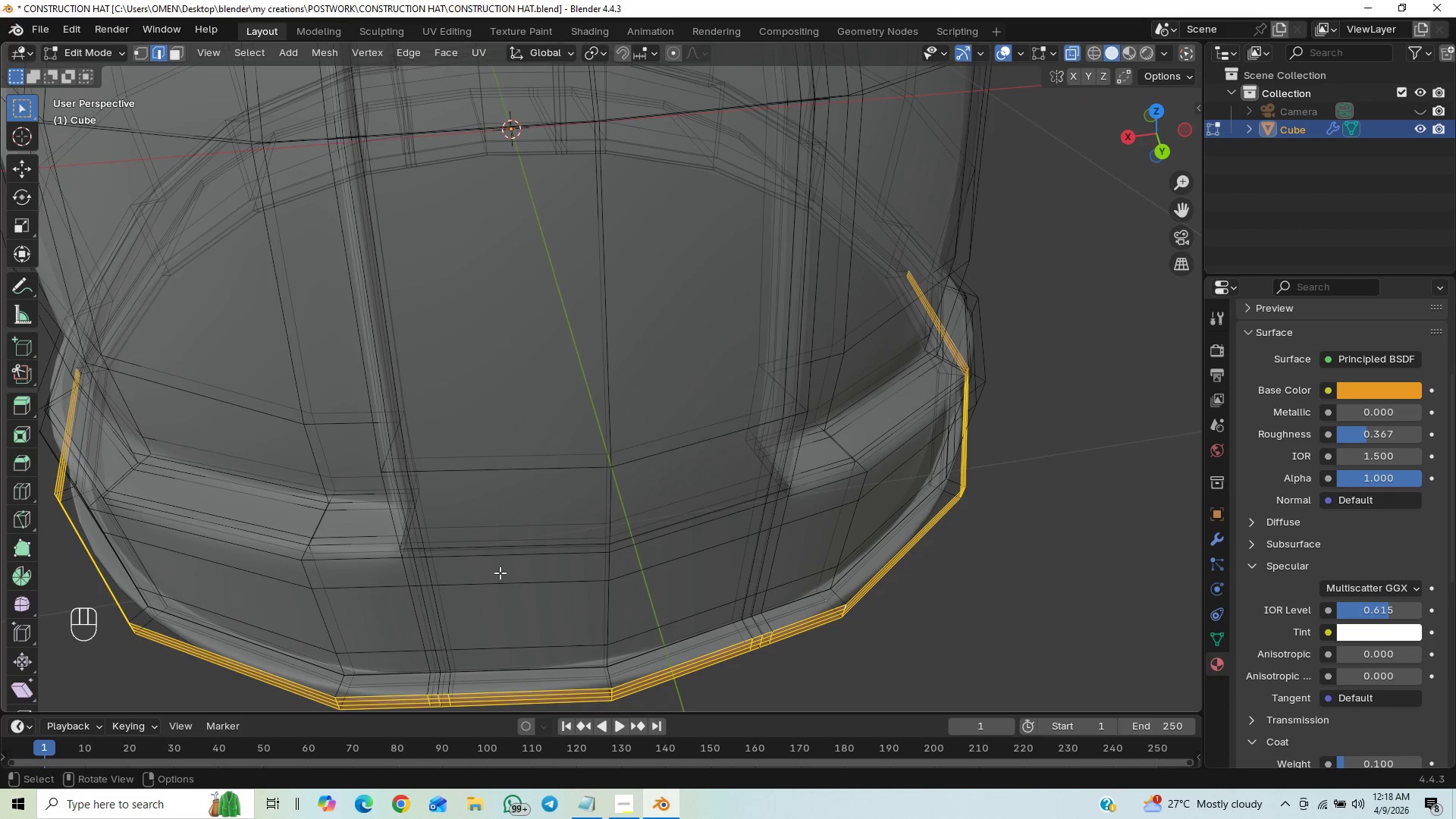 
key(Shift+ShiftLeft)
 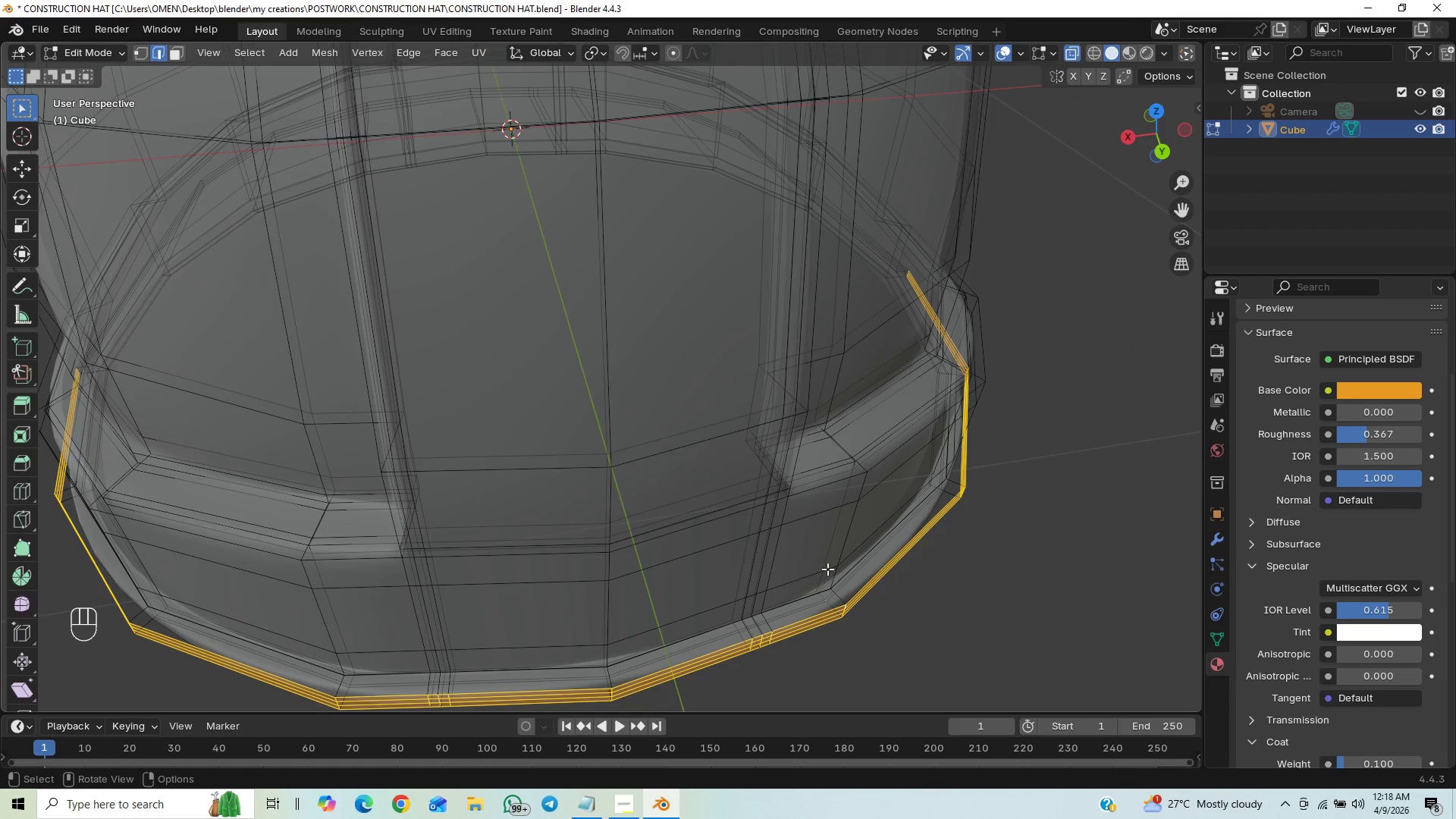 
hold_key(key=ControlLeft, duration=1.5)
left_click_drag(start_coordinate=[811, 576], to_coordinate=[832, 604])
 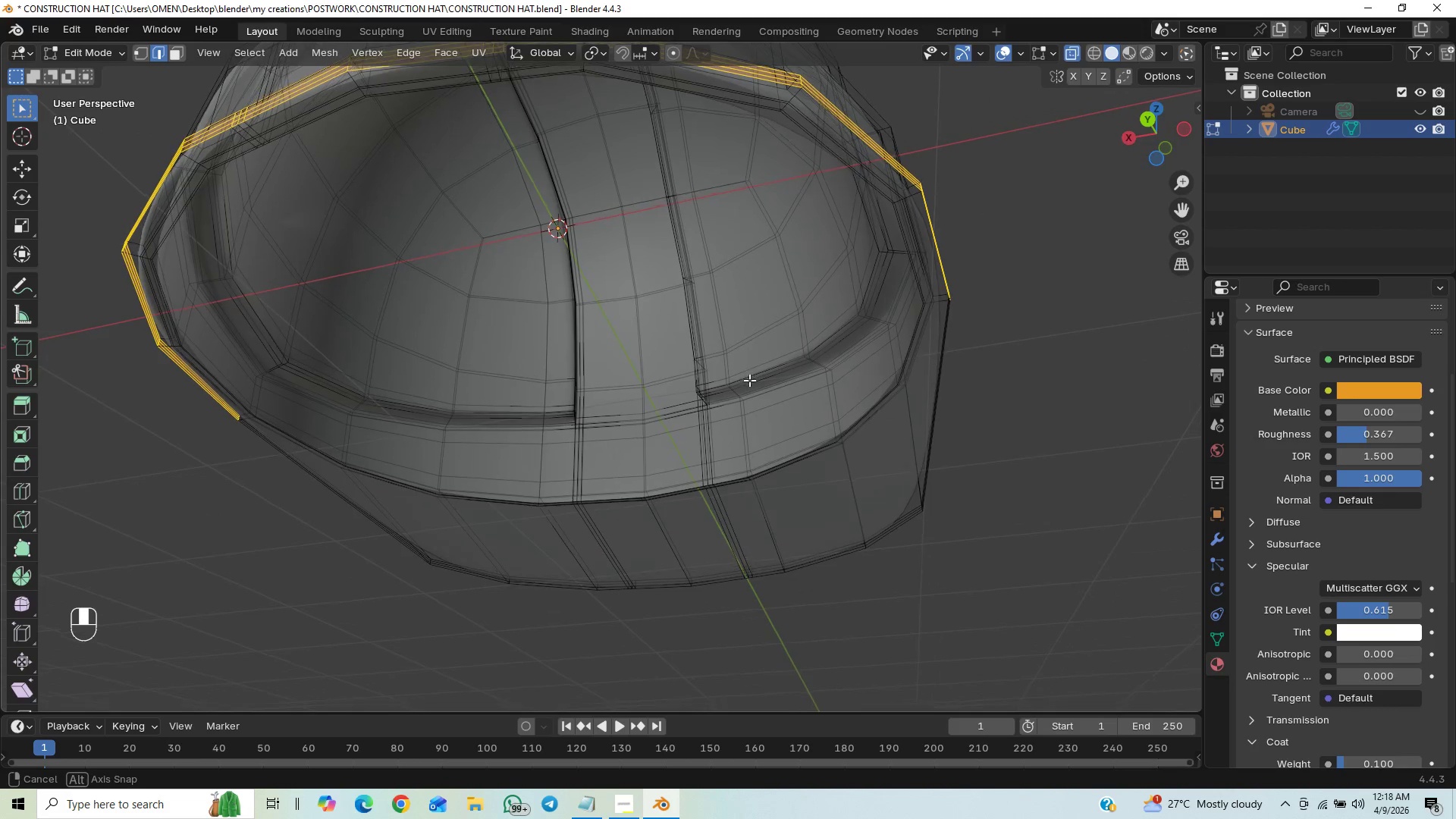 
hold_key(key=ShiftLeft, duration=0.53)
 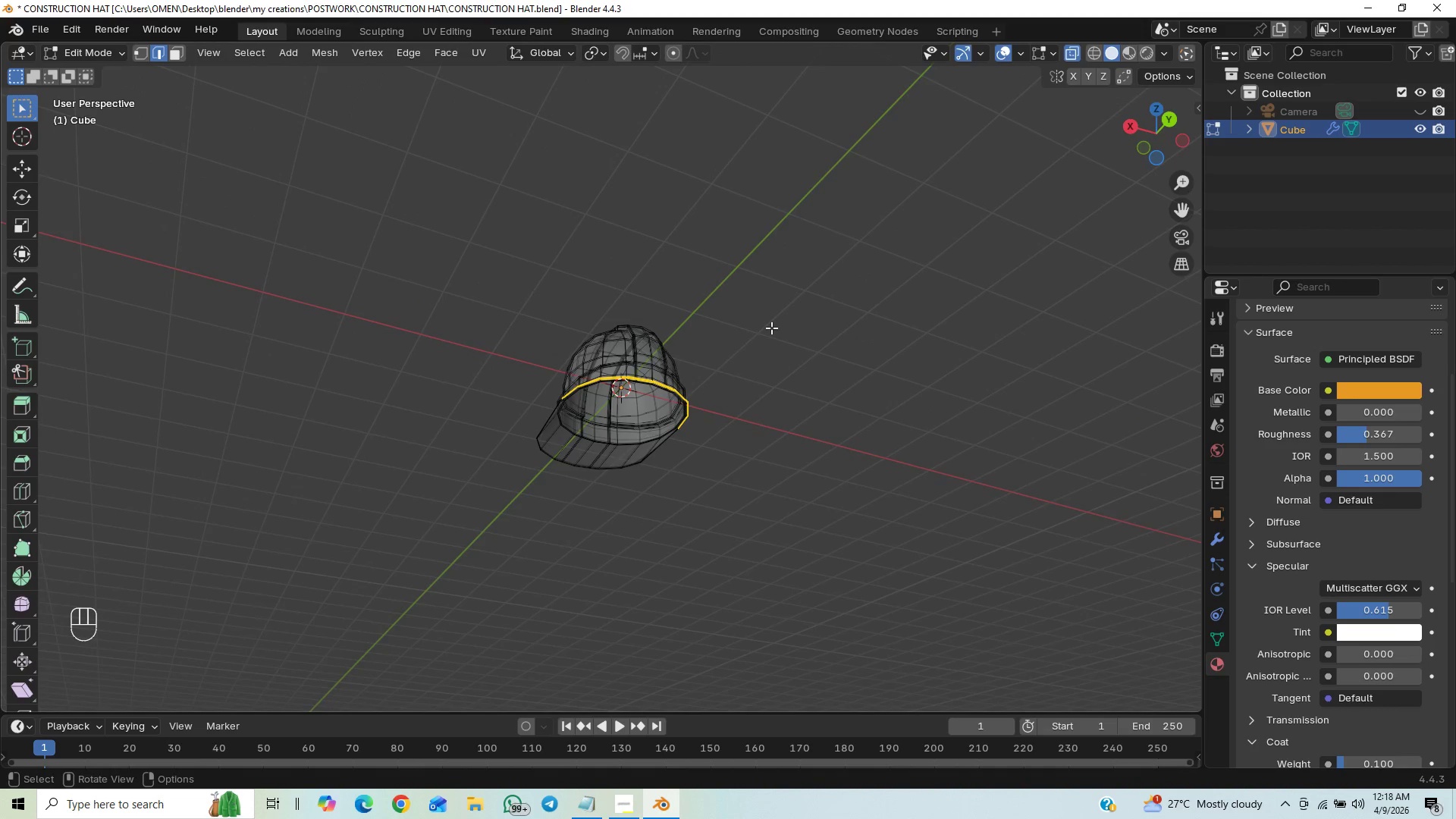 
scroll: coordinate [851, 375], scroll_direction: down, amount: 10.0
 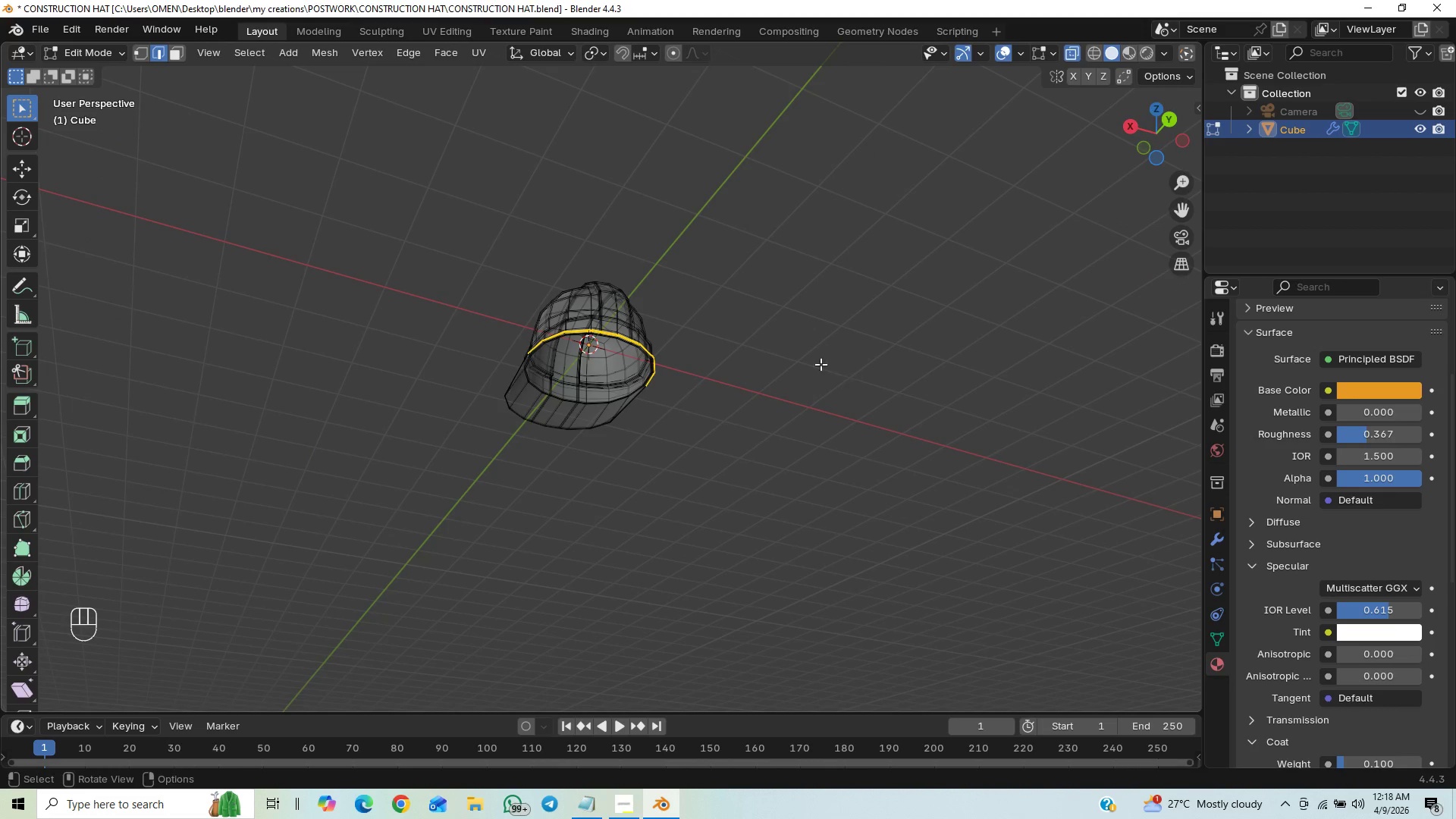 
hold_key(key=ControlLeft, duration=0.78)
 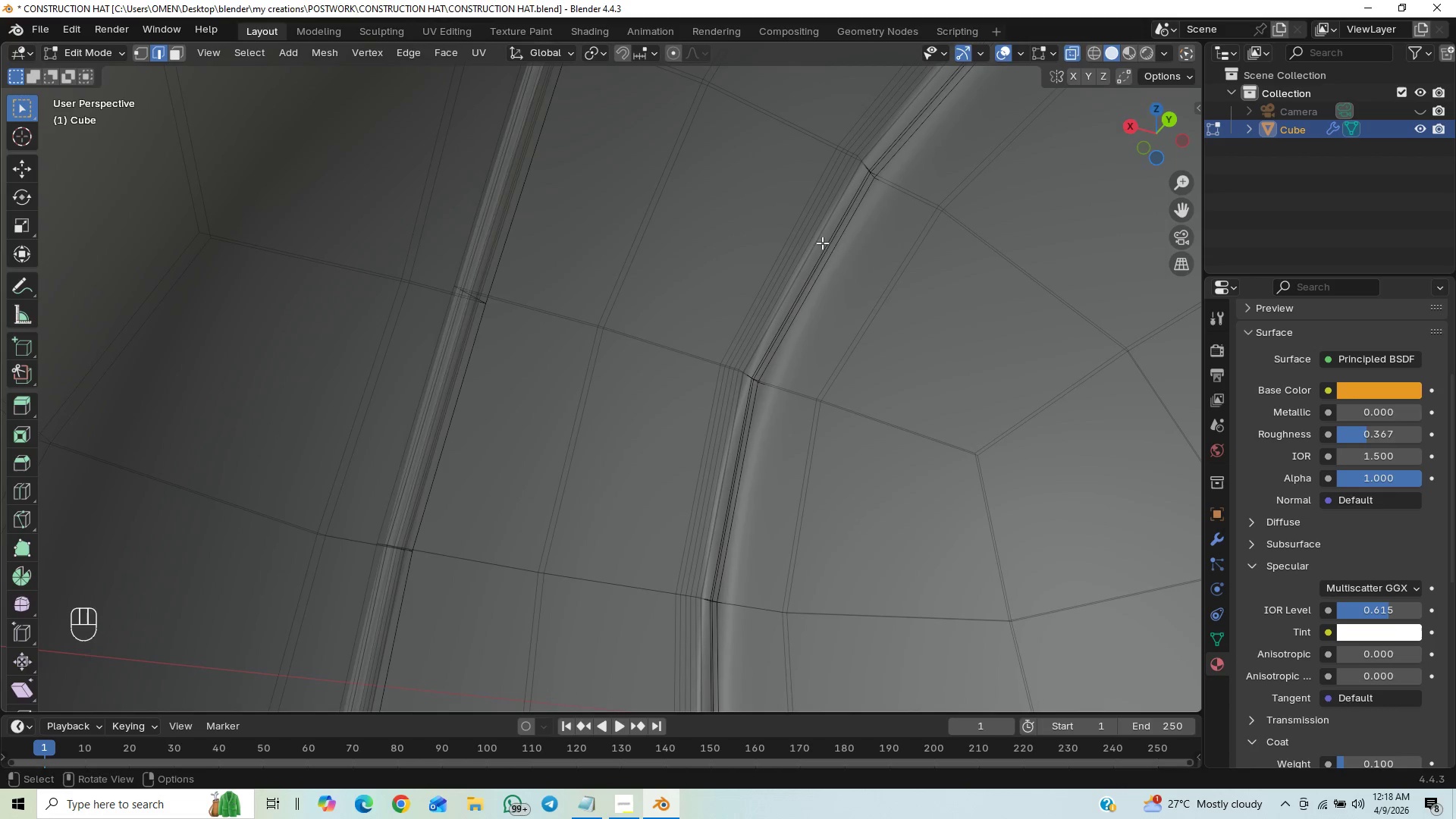 
hold_key(key=ControlLeft, duration=0.56)
 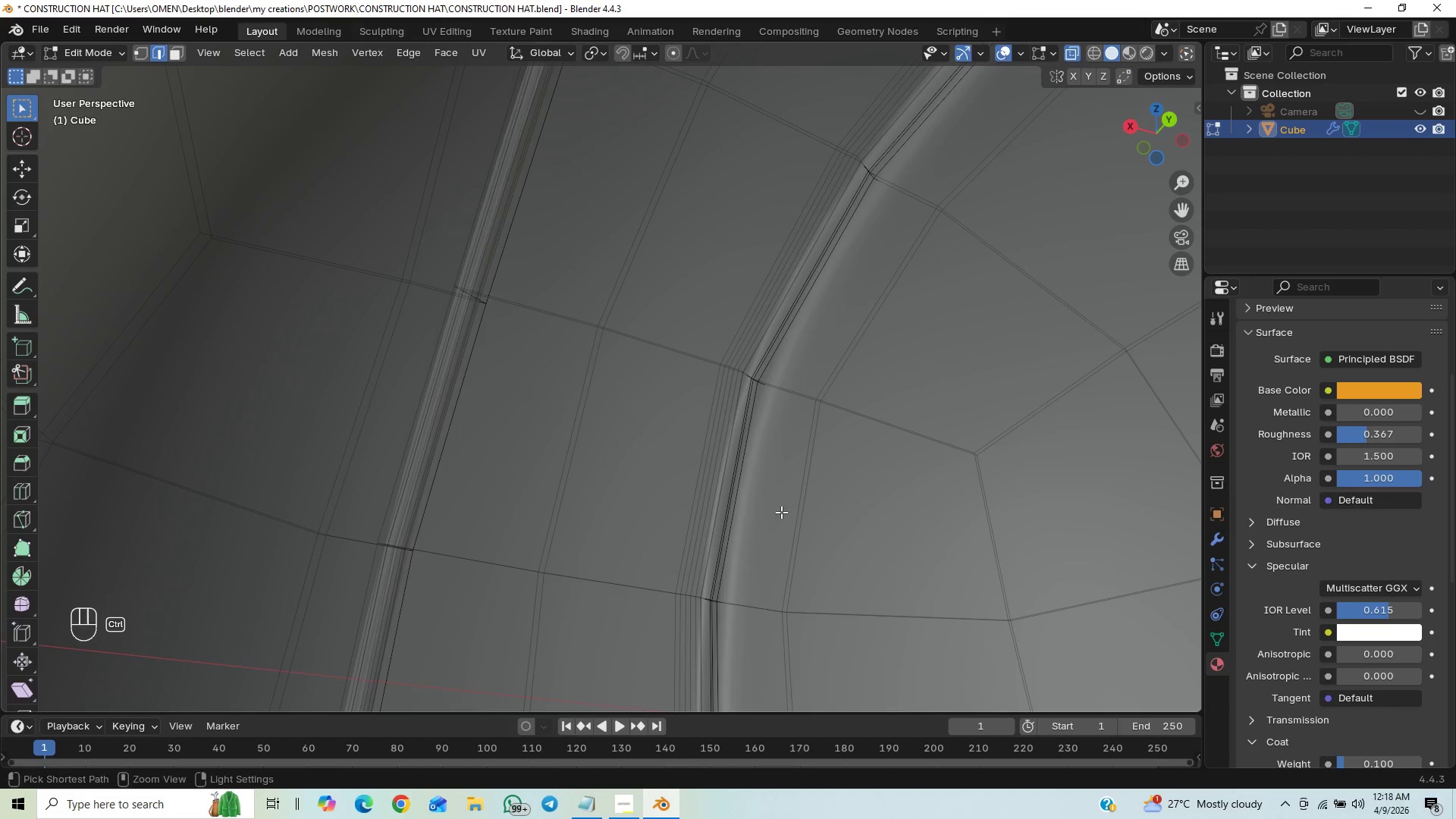 
hold_key(key=ControlLeft, duration=0.41)
scroll: coordinate [771, 466], scroll_direction: up, amount: 3.0
 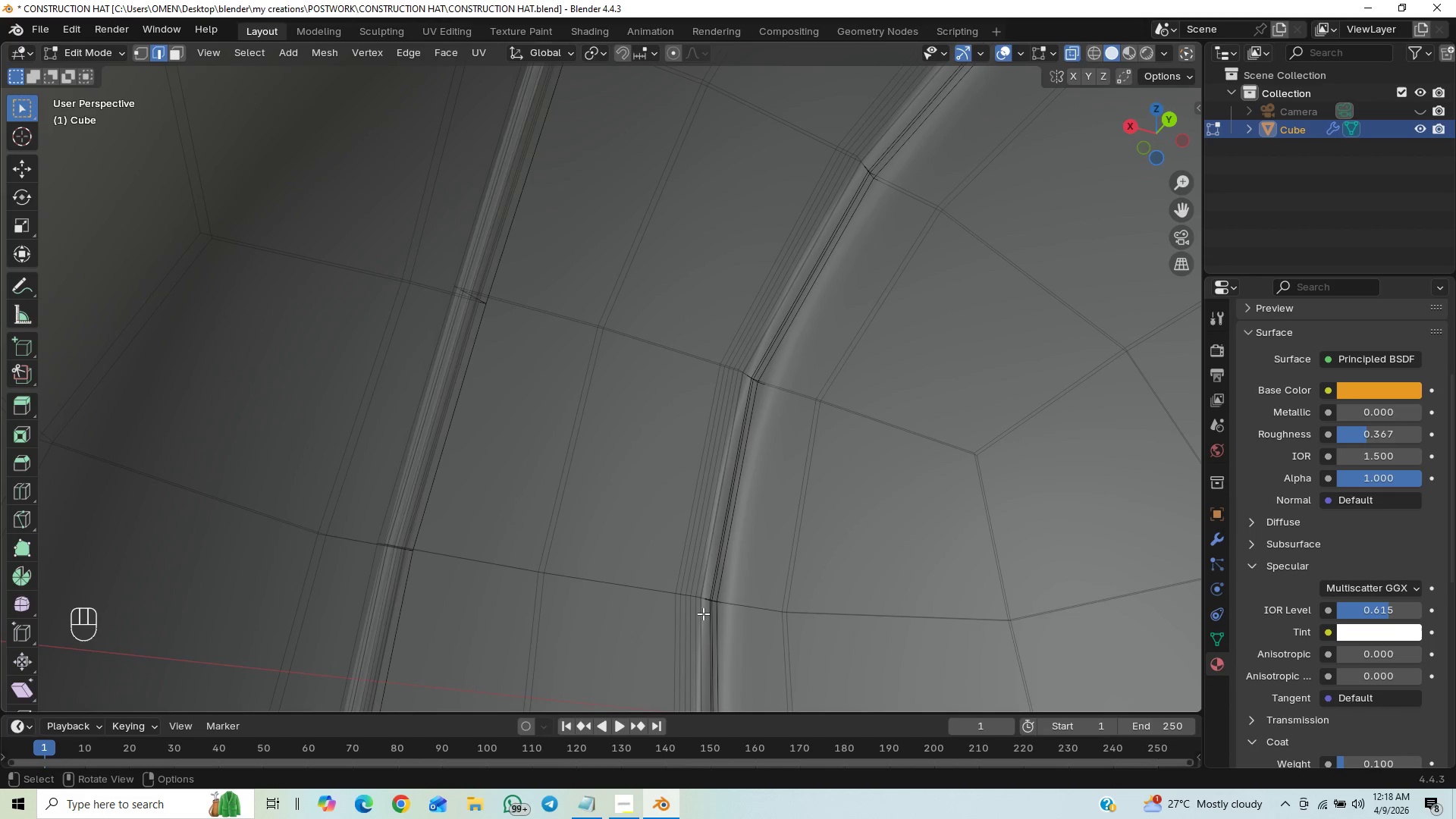 
scroll: coordinate [675, 450], scroll_direction: down, amount: 34.0
 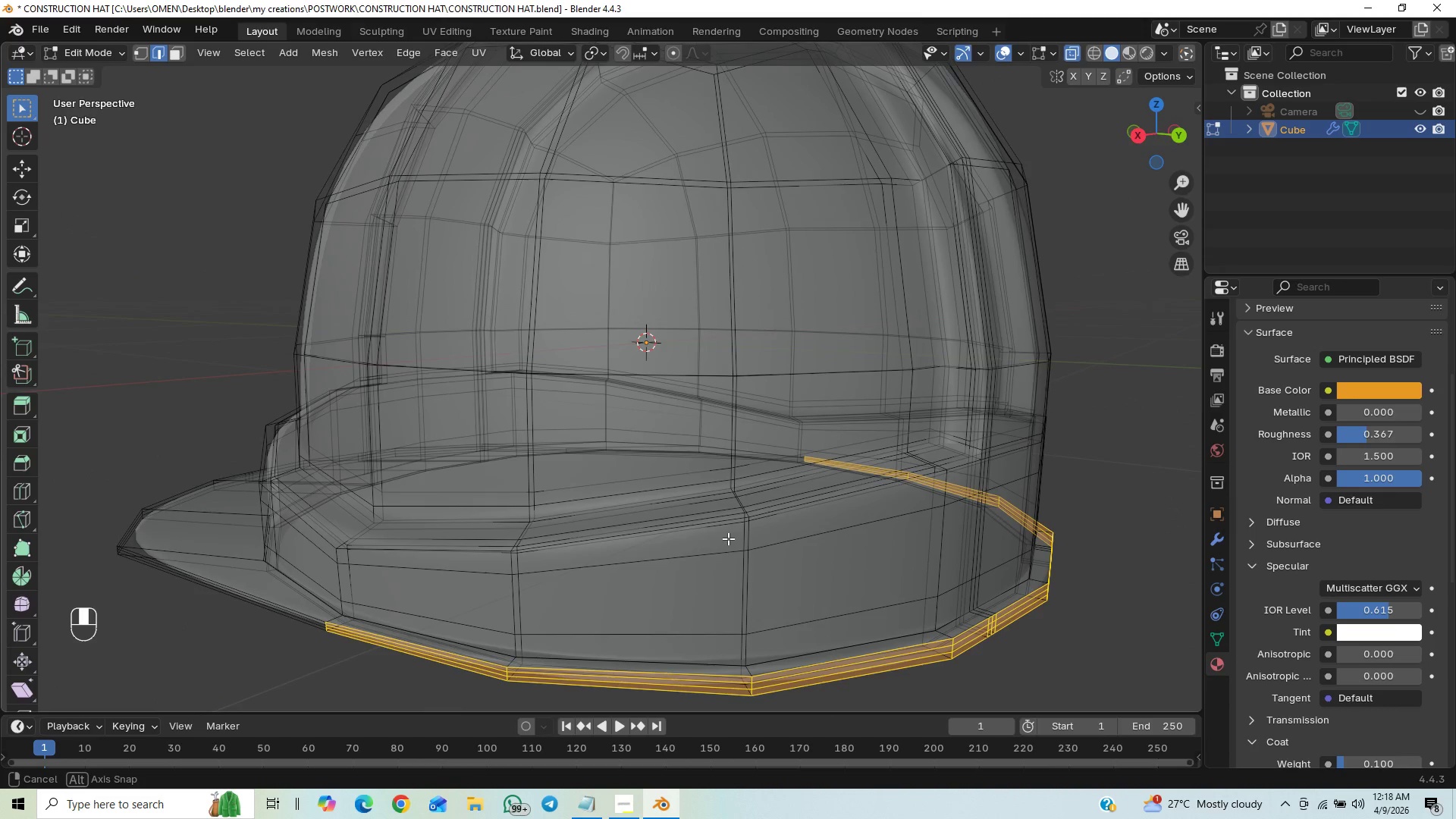 
wait(5.13)
 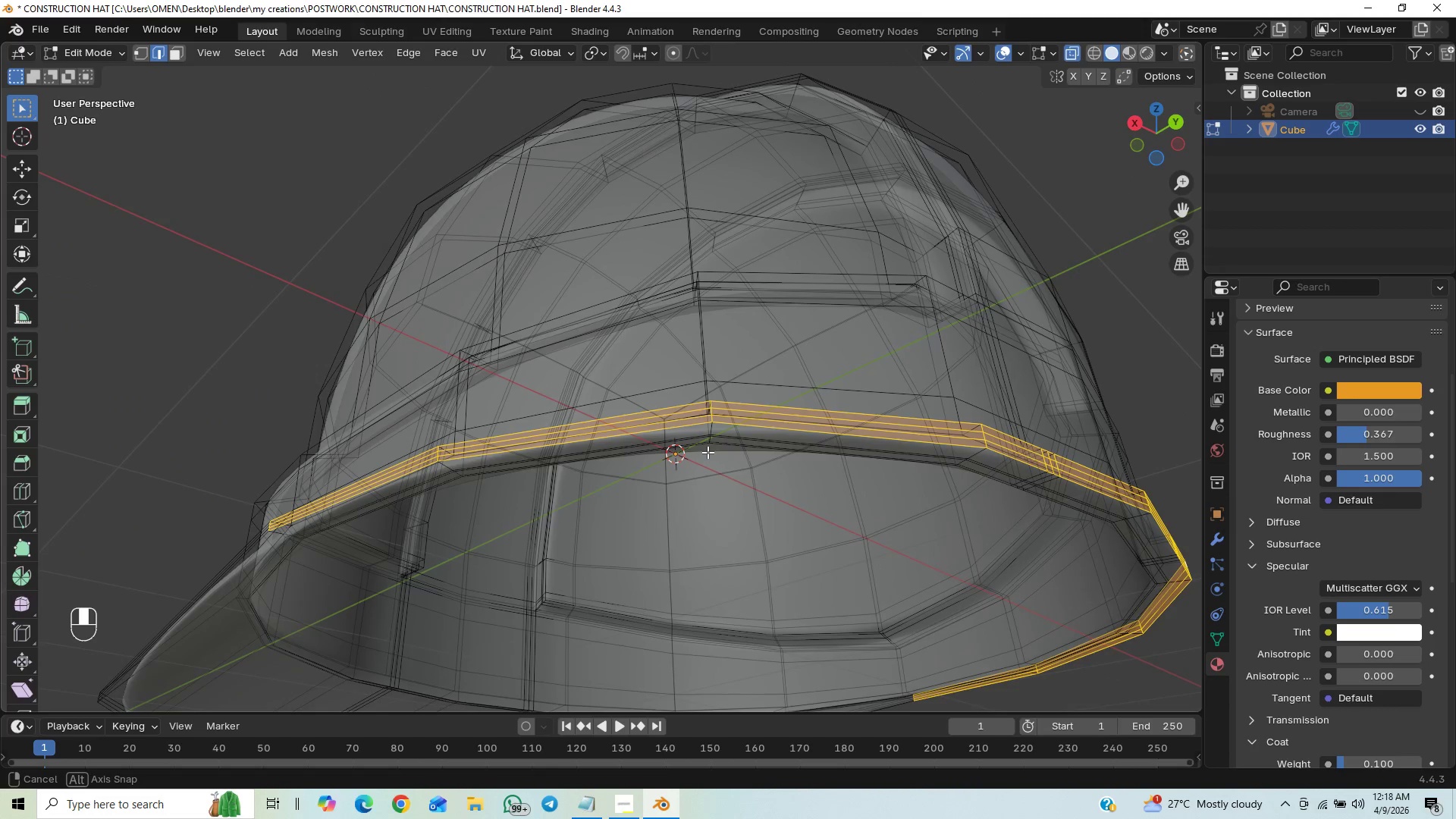 
hold_key(key=ControlLeft, duration=0.48)
 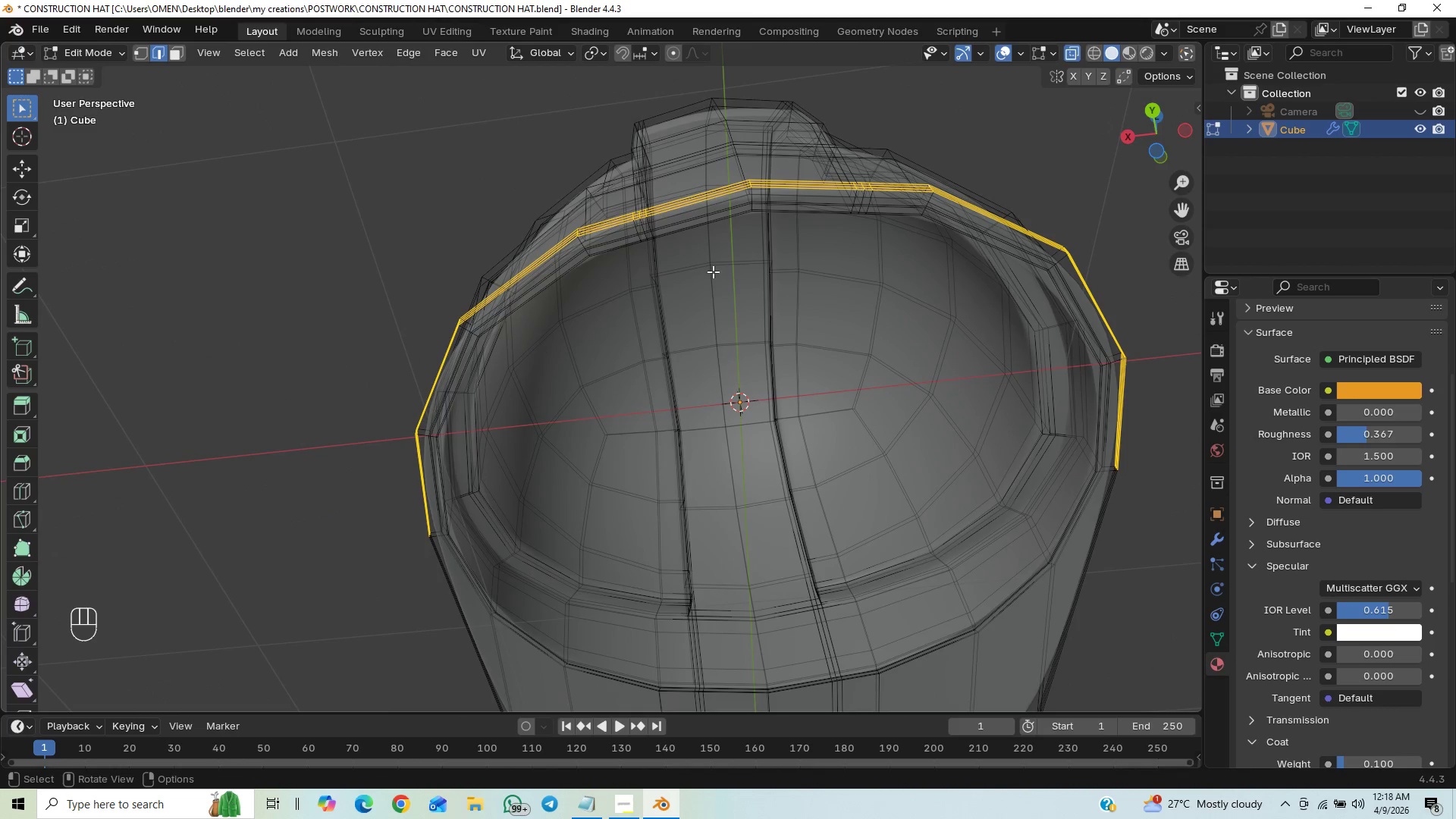 
key(Home)
 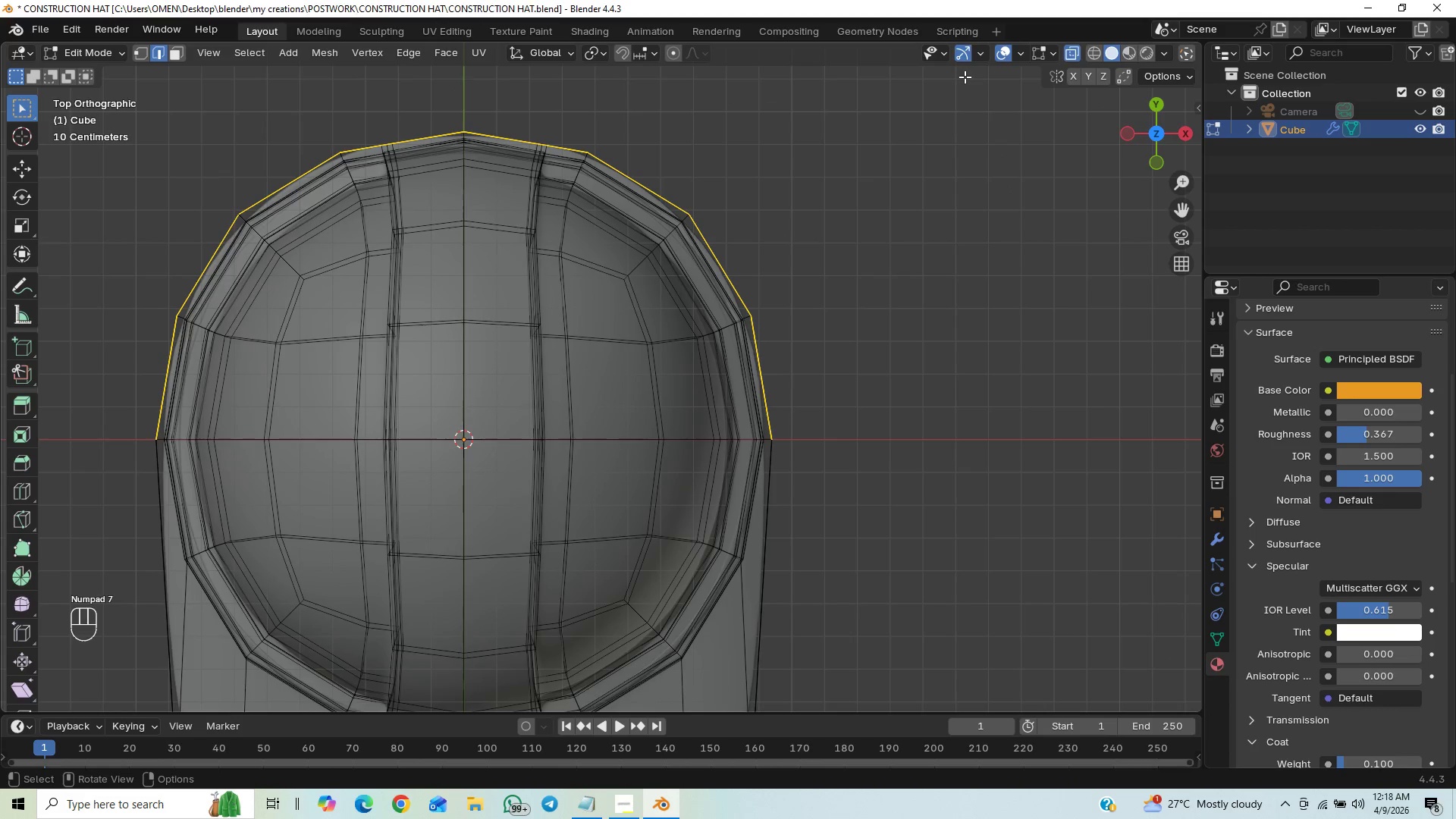 
left_click([1075, 48])
 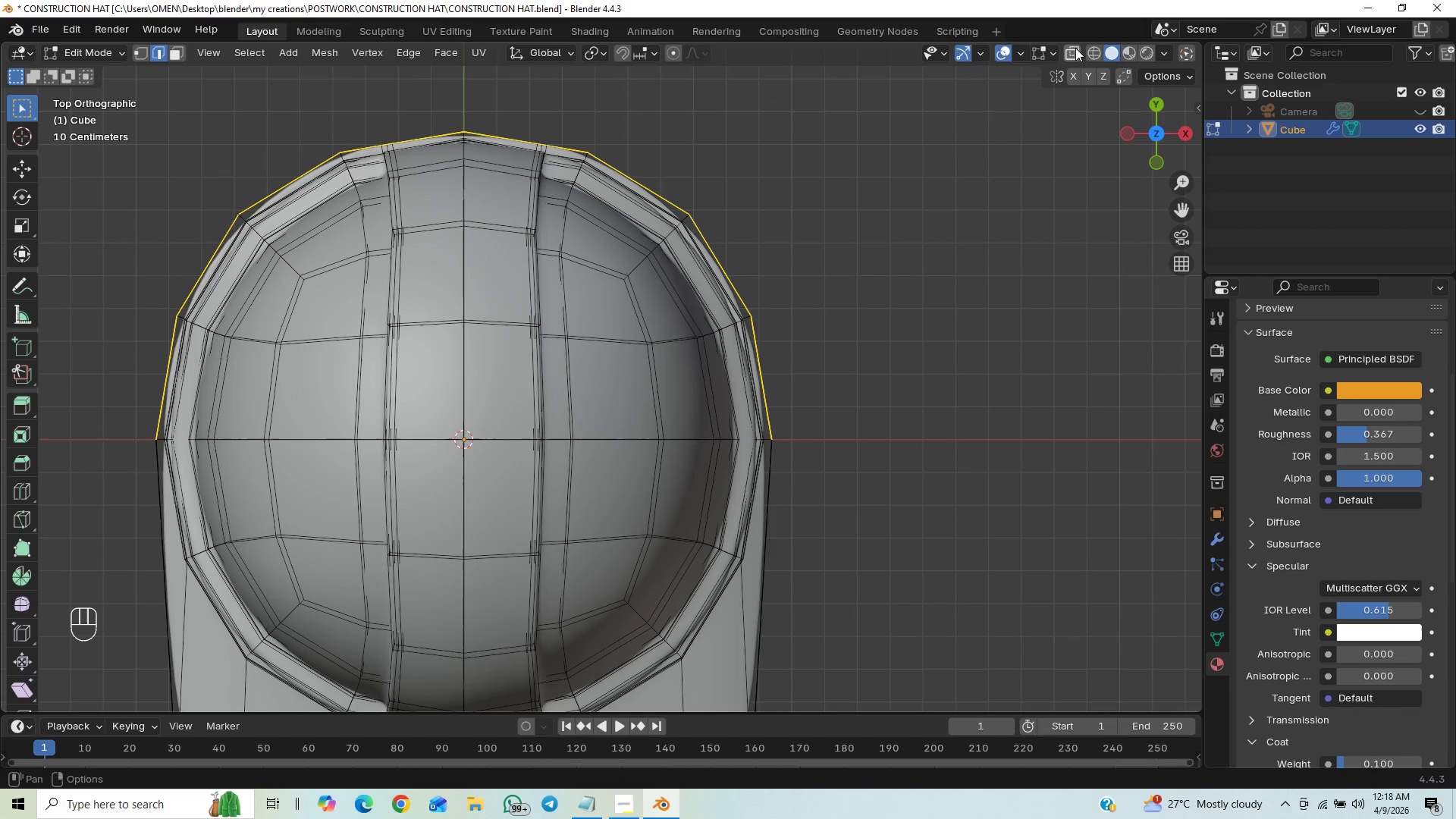 
left_click([1075, 48])
 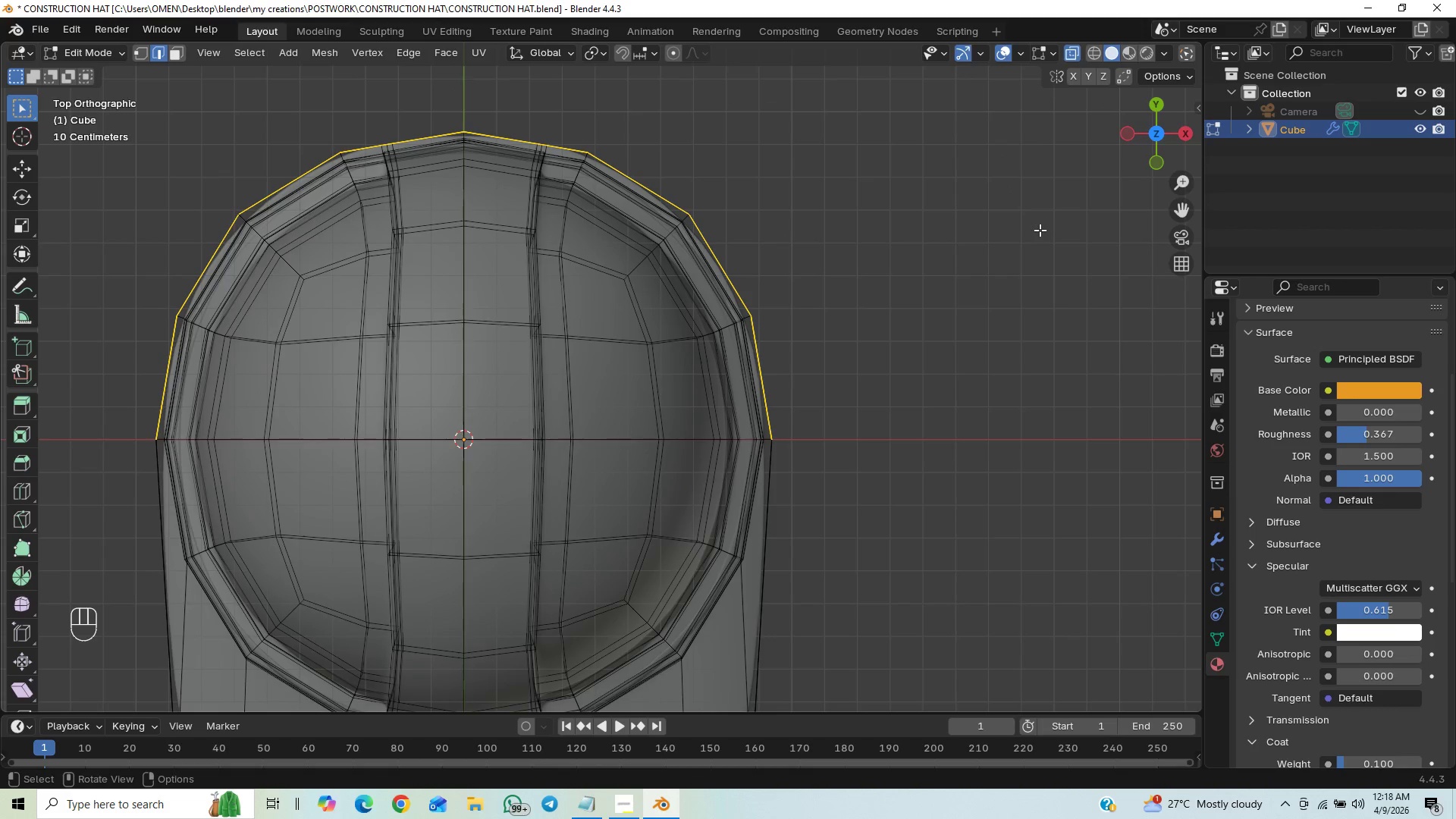 
key(S)
 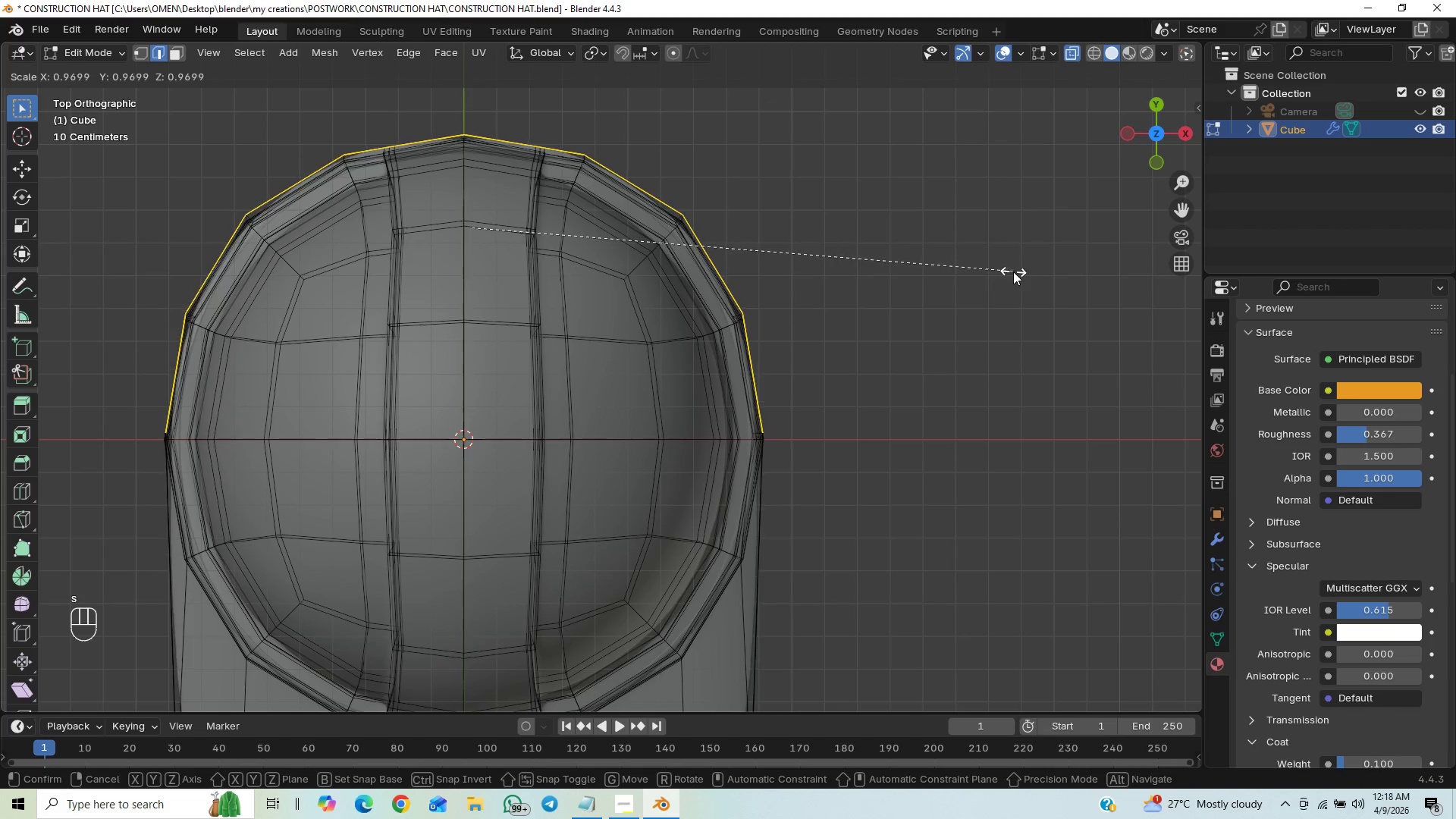 
left_click([999, 282])
 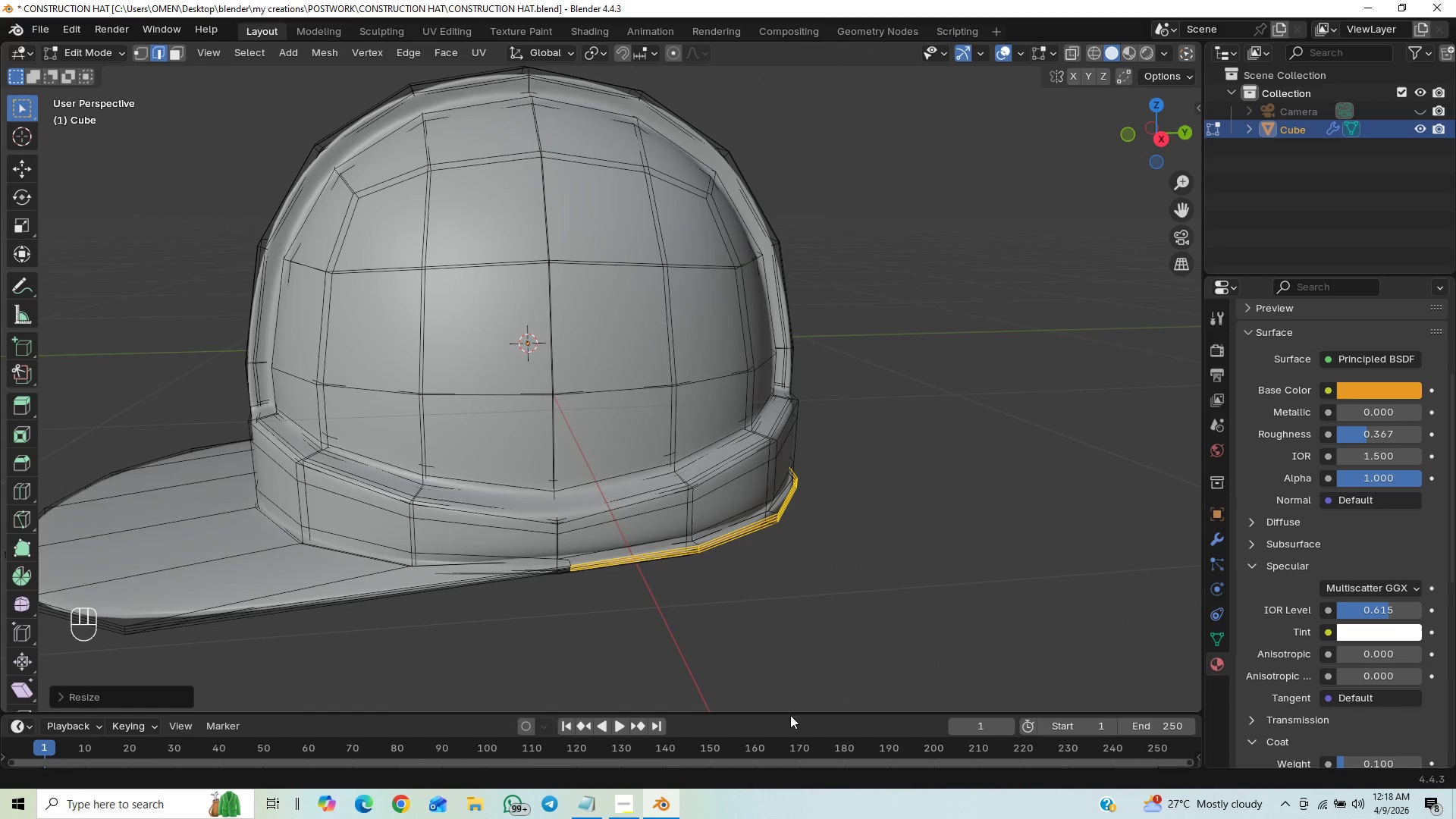 
key(Tab)
 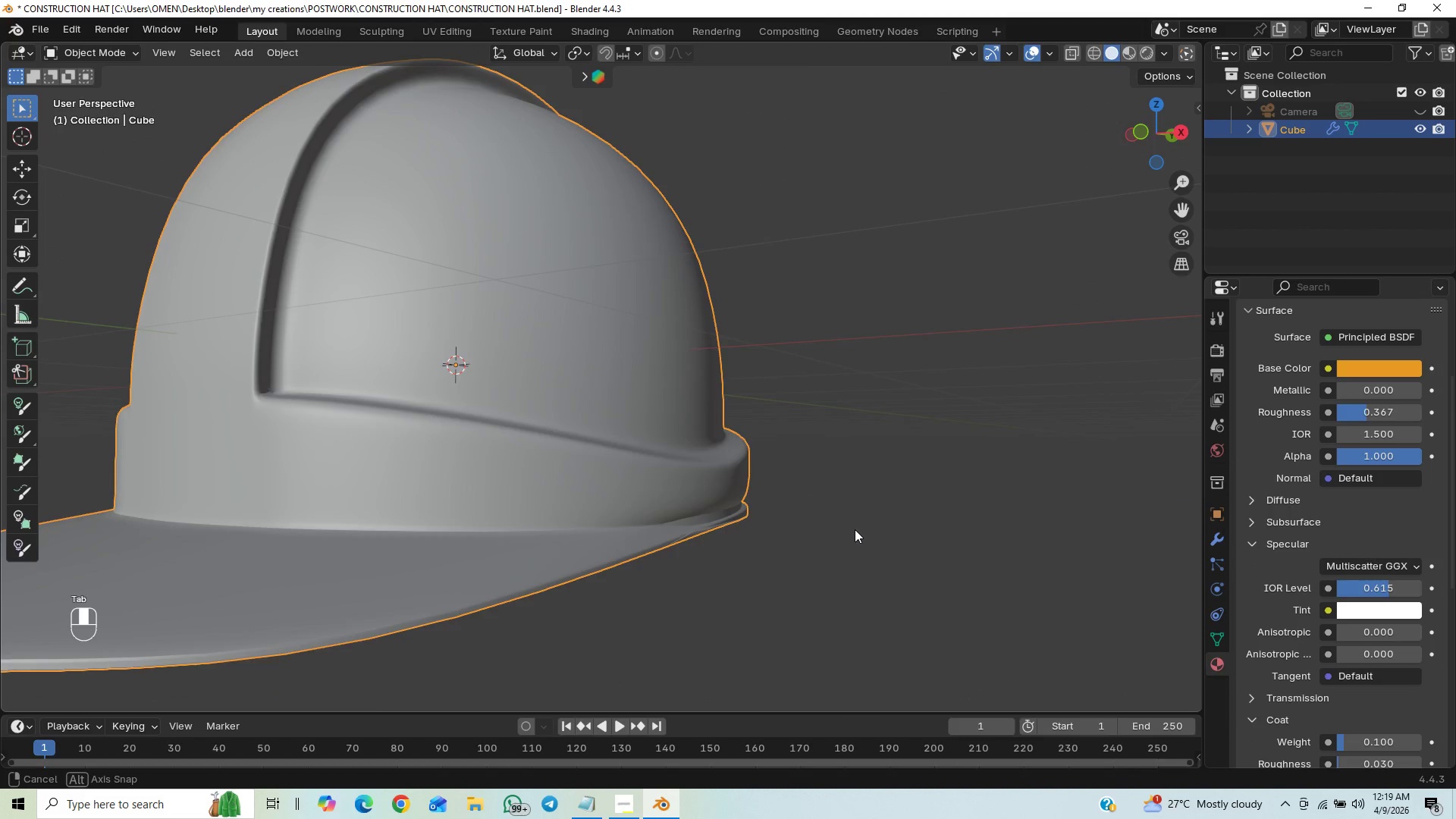 
key(Control+Z)
 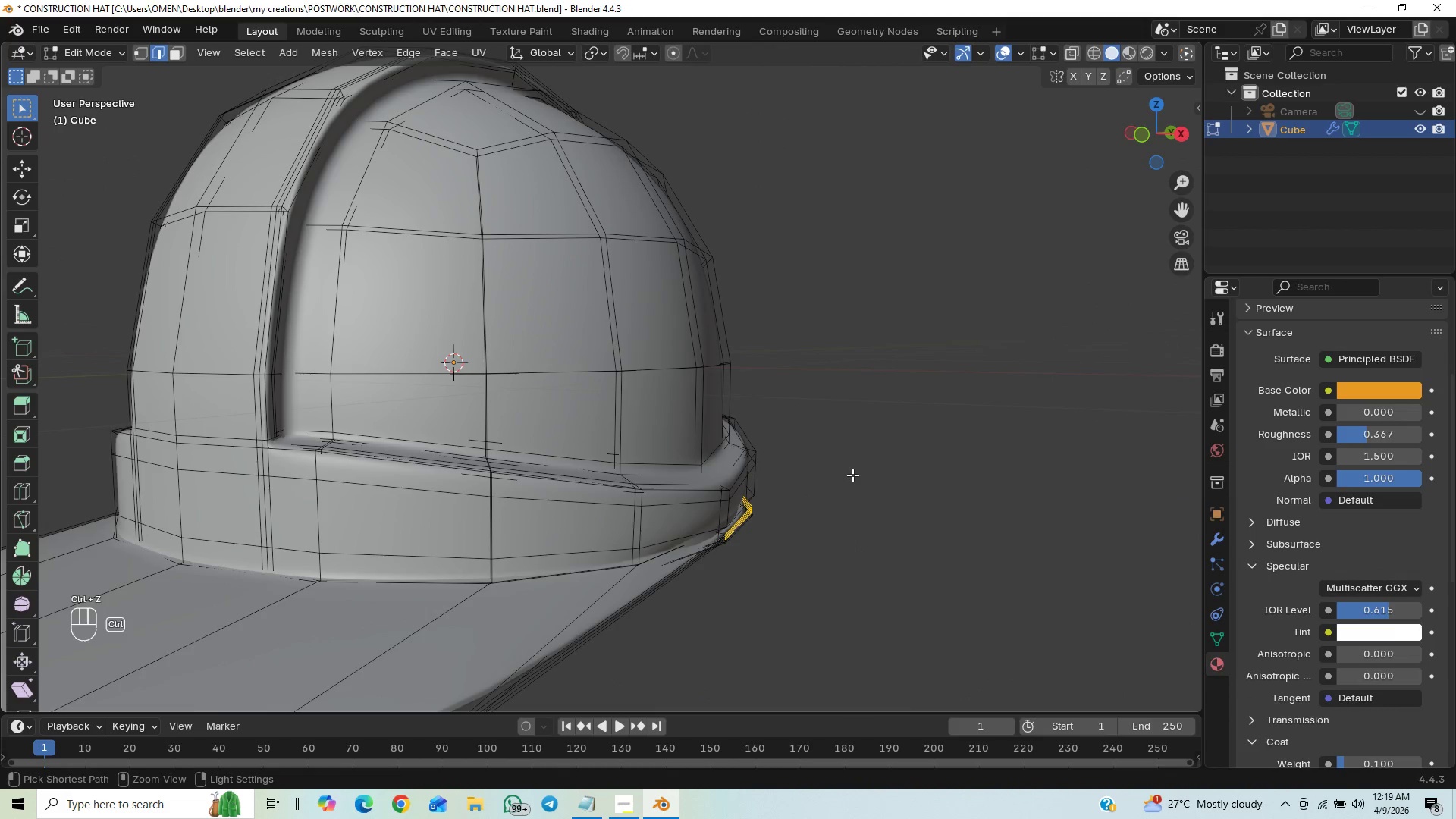 
key(Control+Z)
 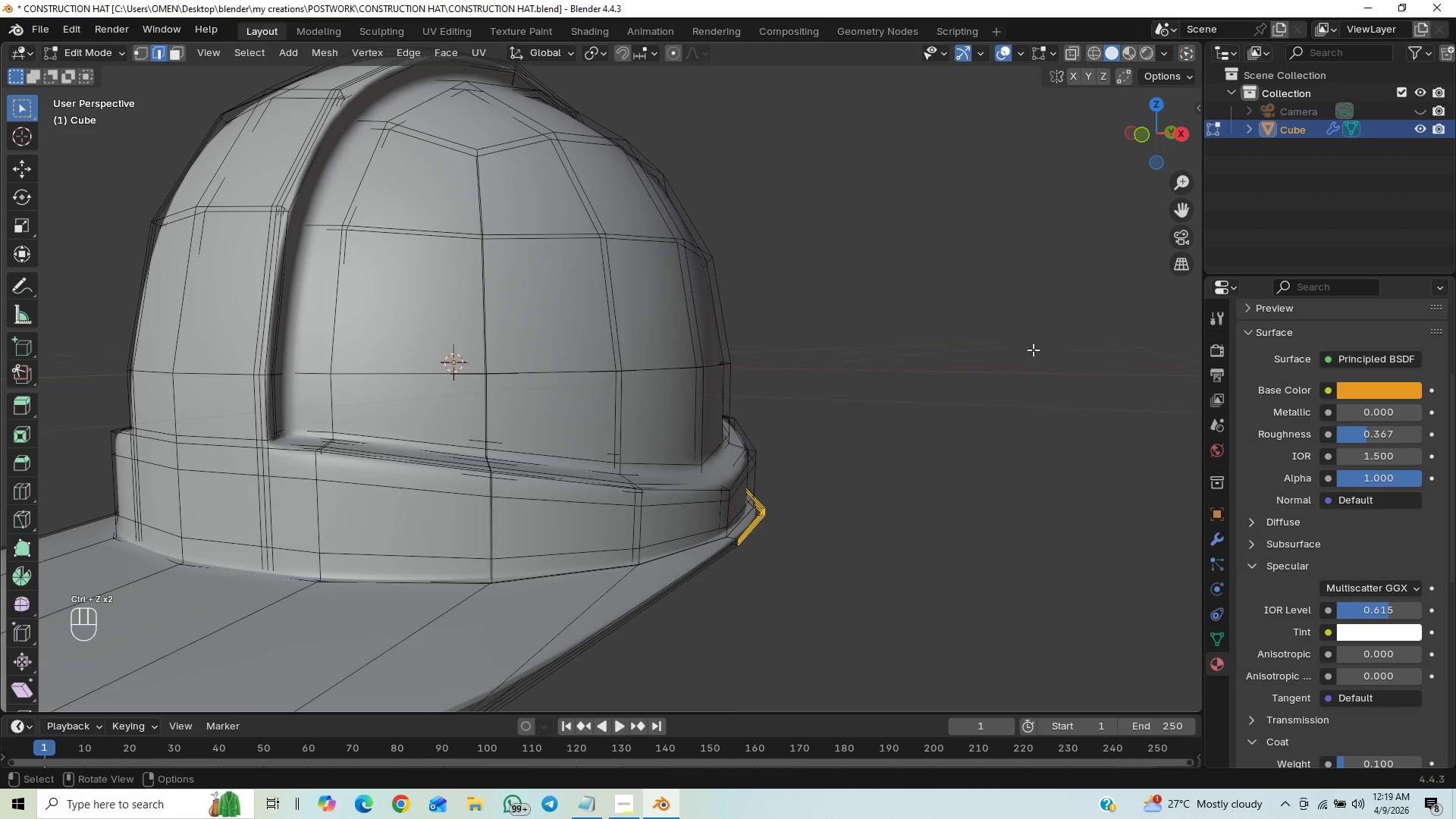 
key(S)
 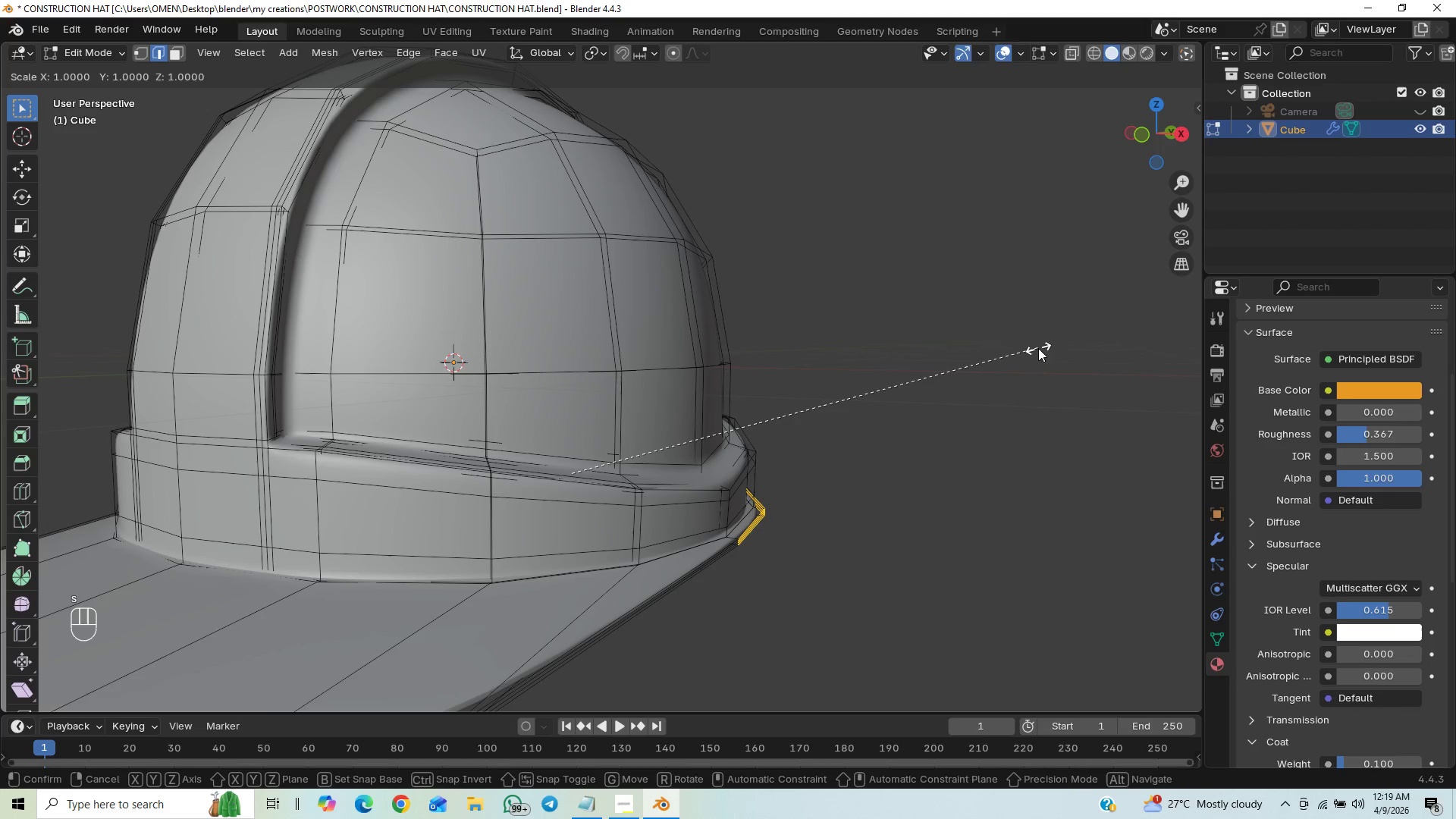 
hold_key(key=ShiftLeft, duration=1.5)
 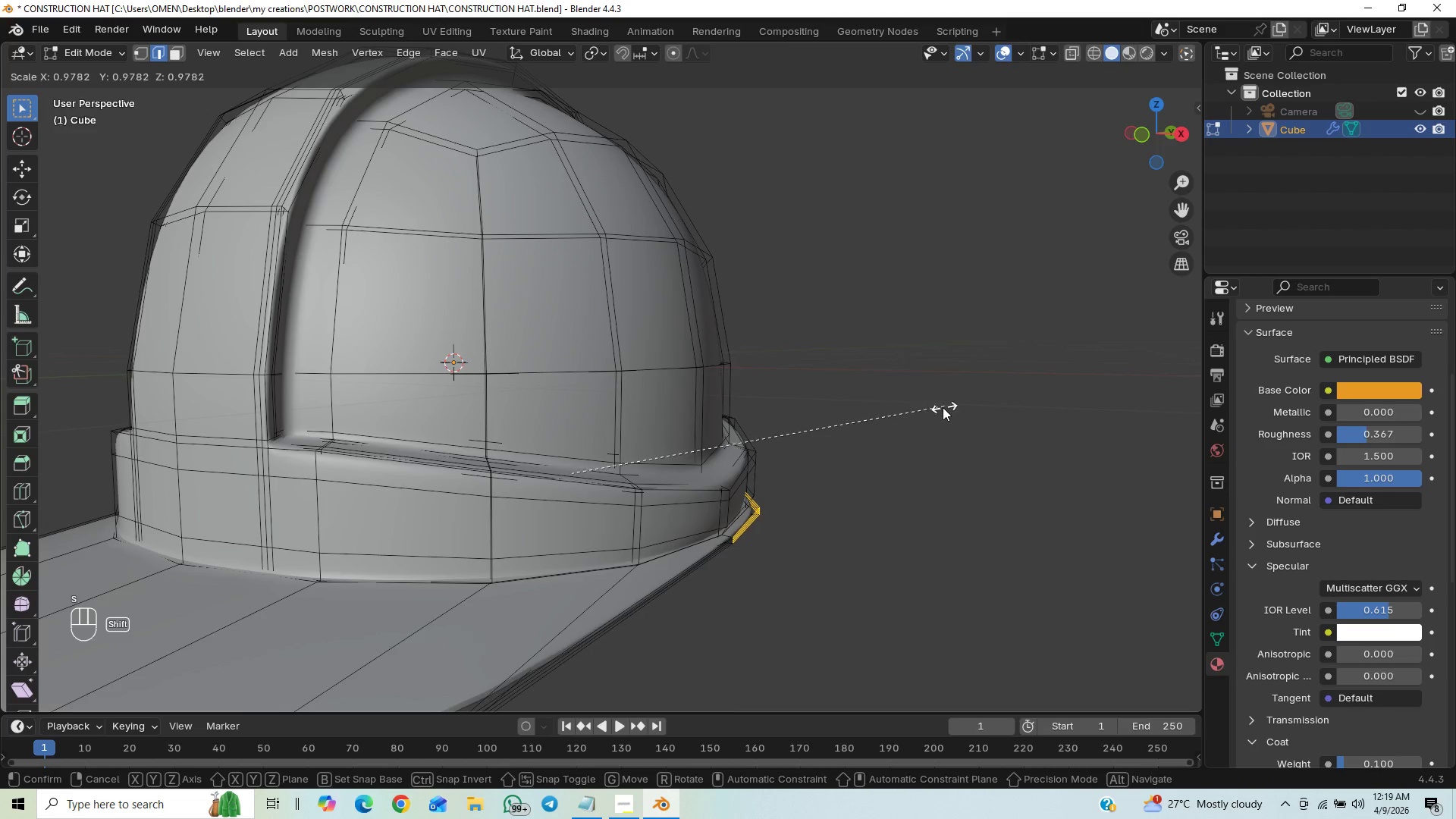 
hold_key(key=ShiftLeft, duration=1.51)
left_click([938, 408])
 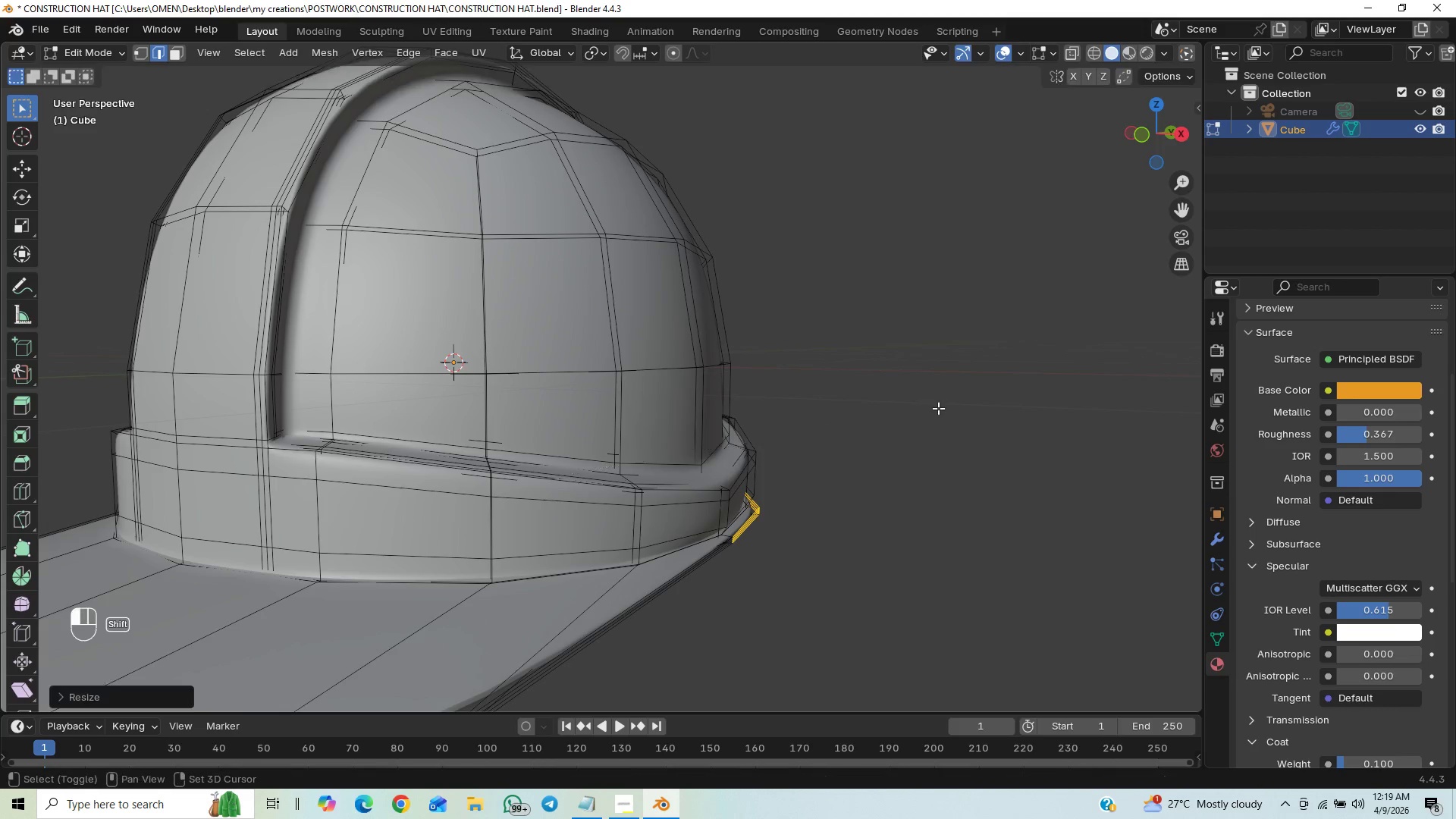 
key(Shift+ShiftLeft)
 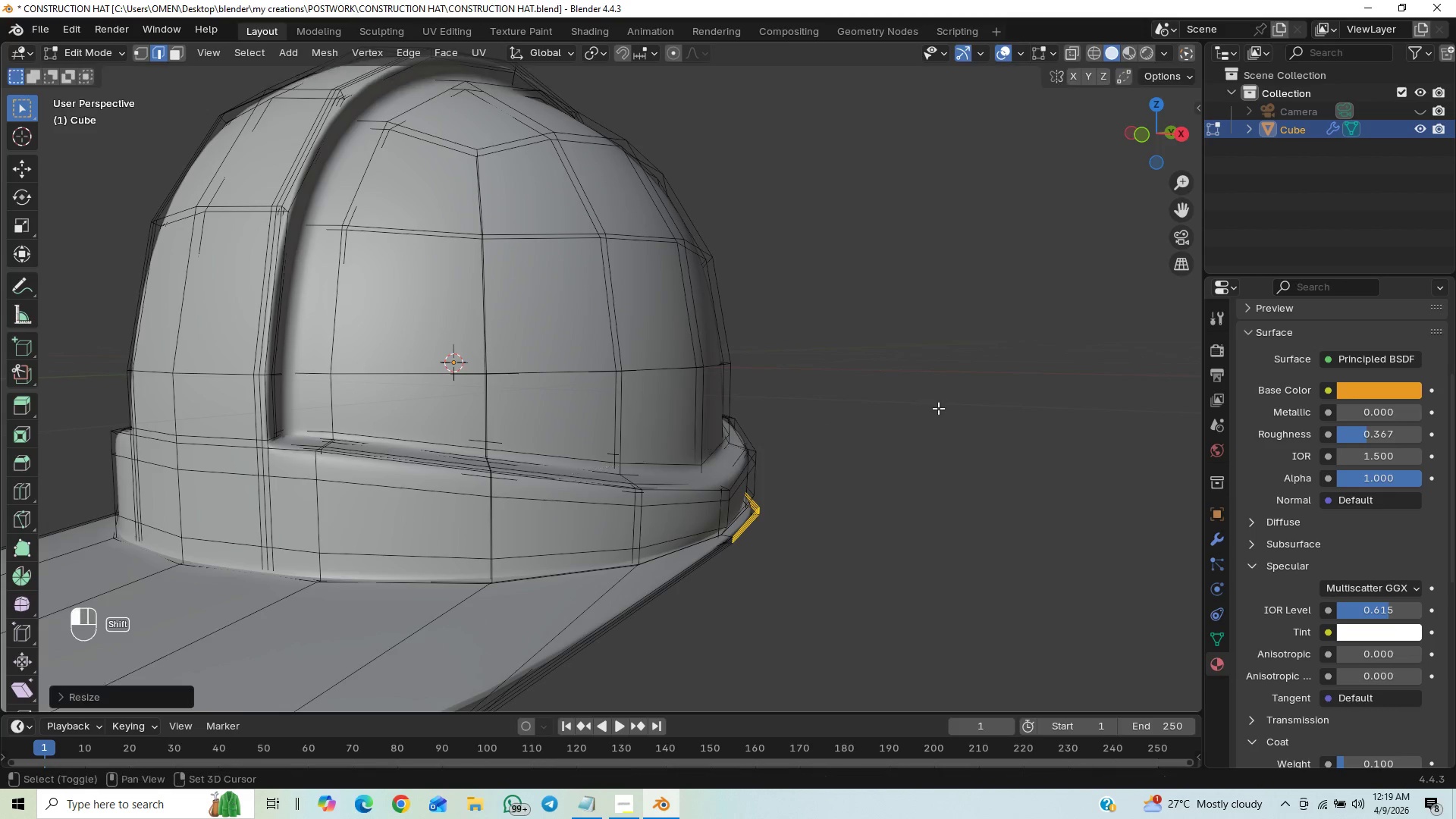 
key(Shift+ShiftLeft)
 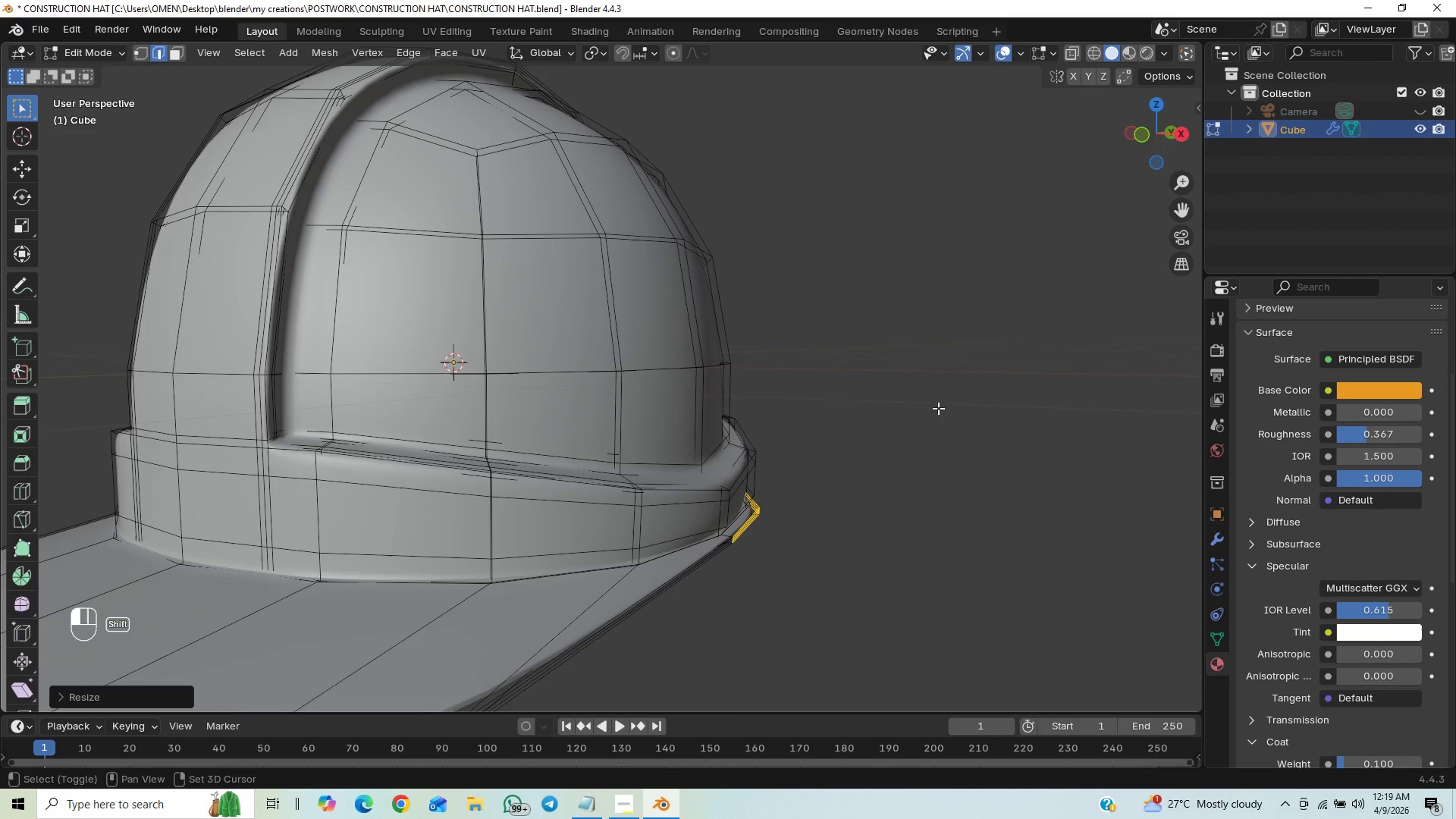 
key(Shift+ShiftLeft)
 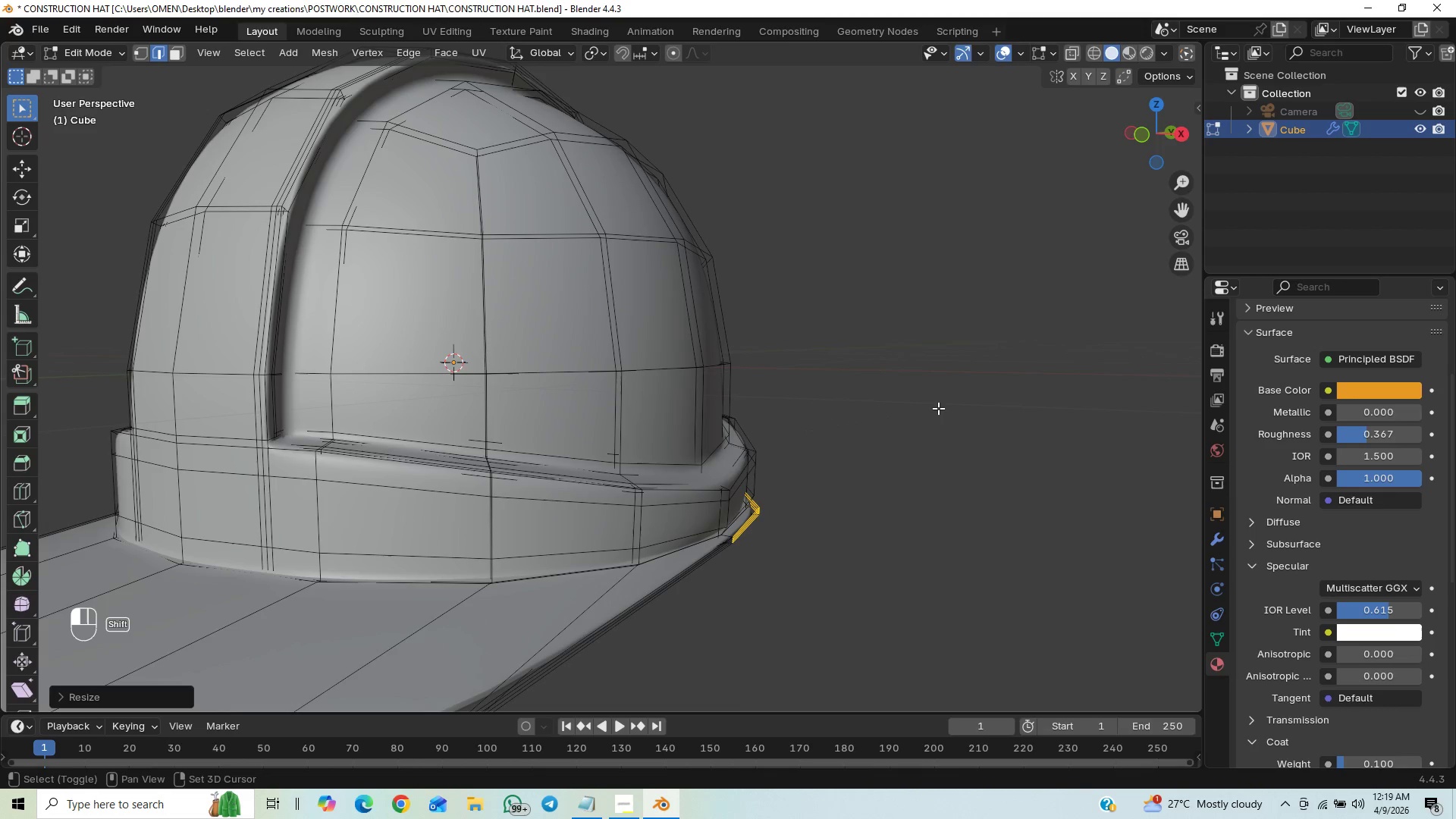 
key(Shift+ShiftLeft)
 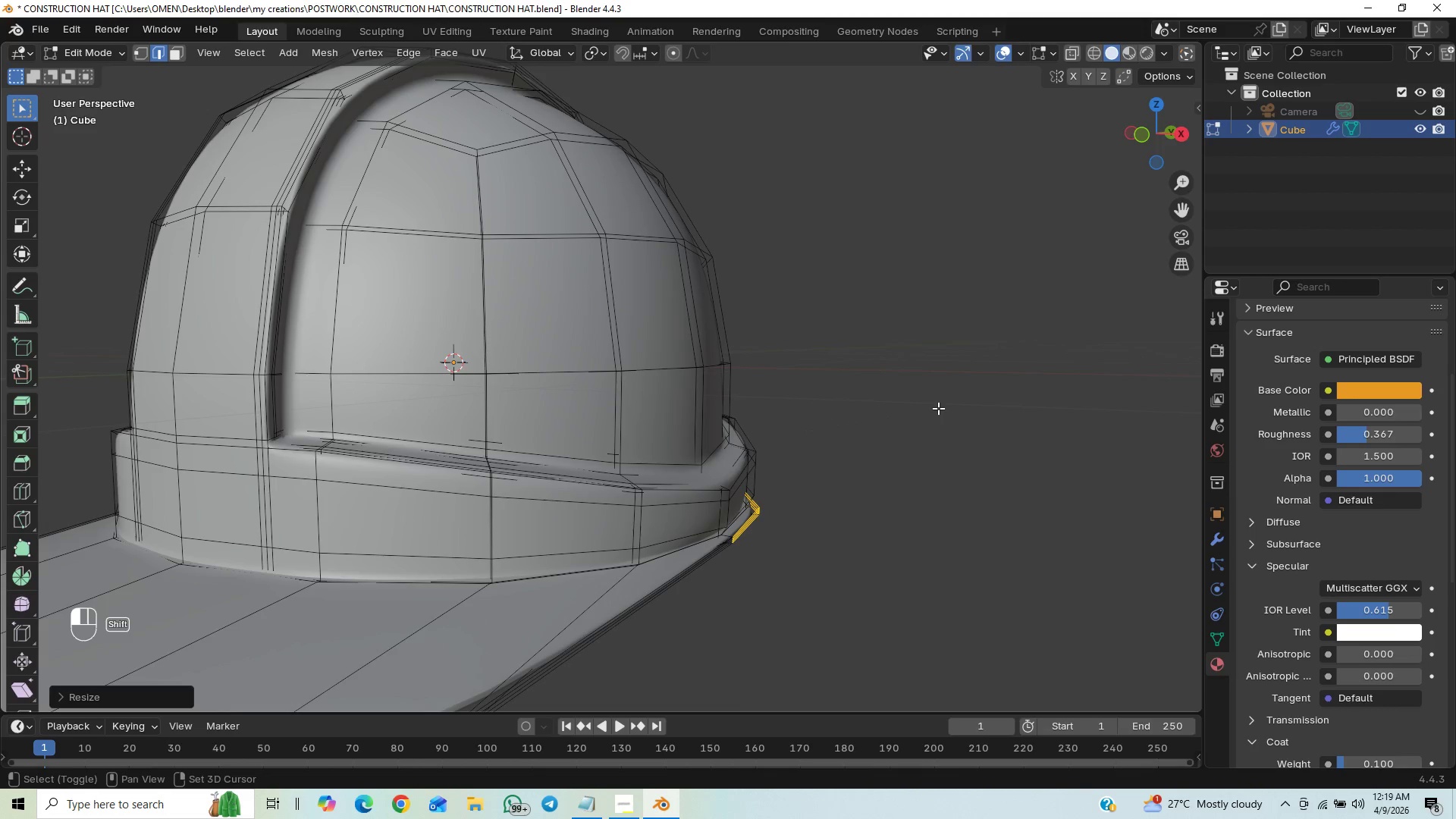 
key(Shift+ShiftLeft)
 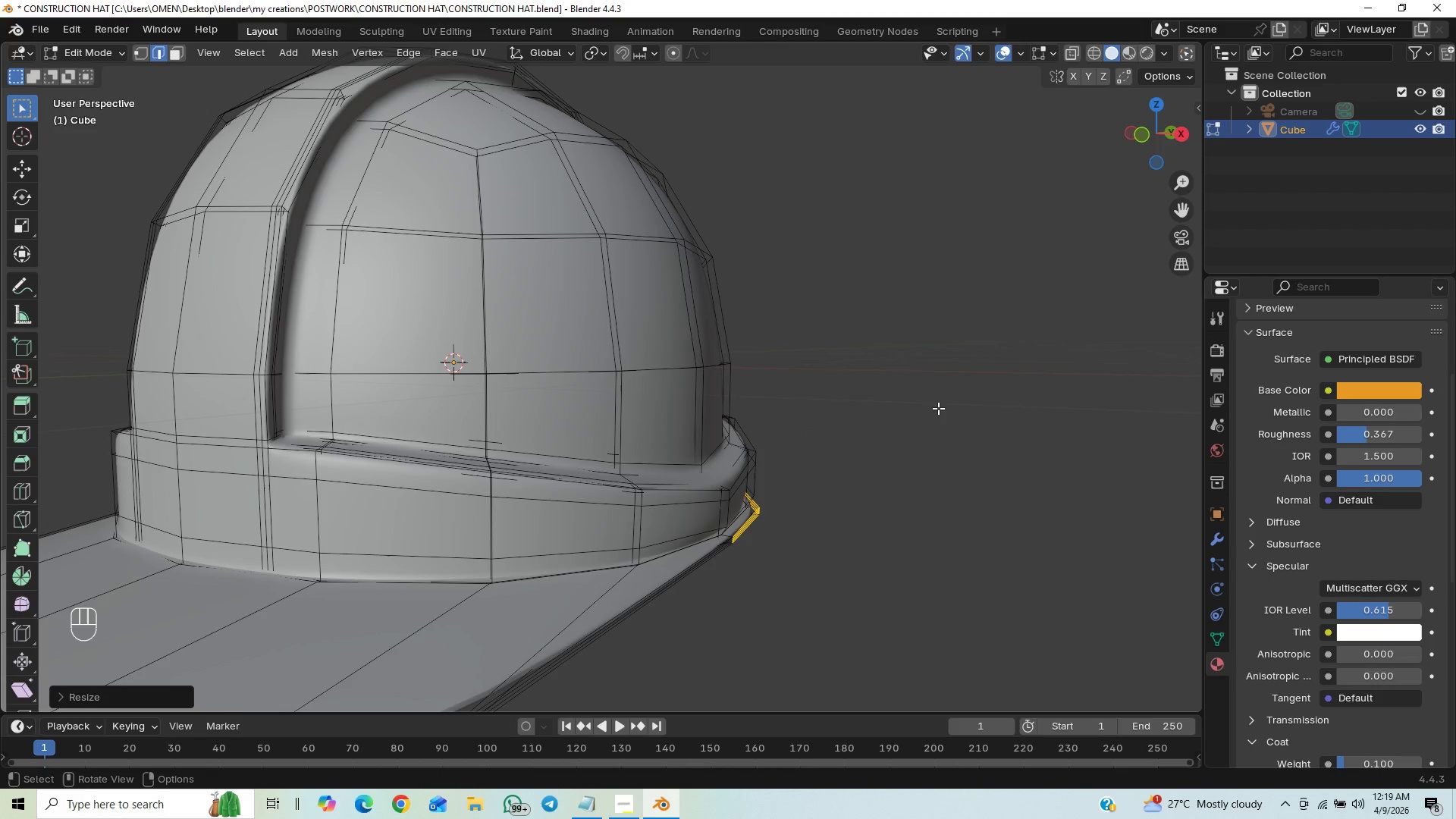 
key(Tab)
 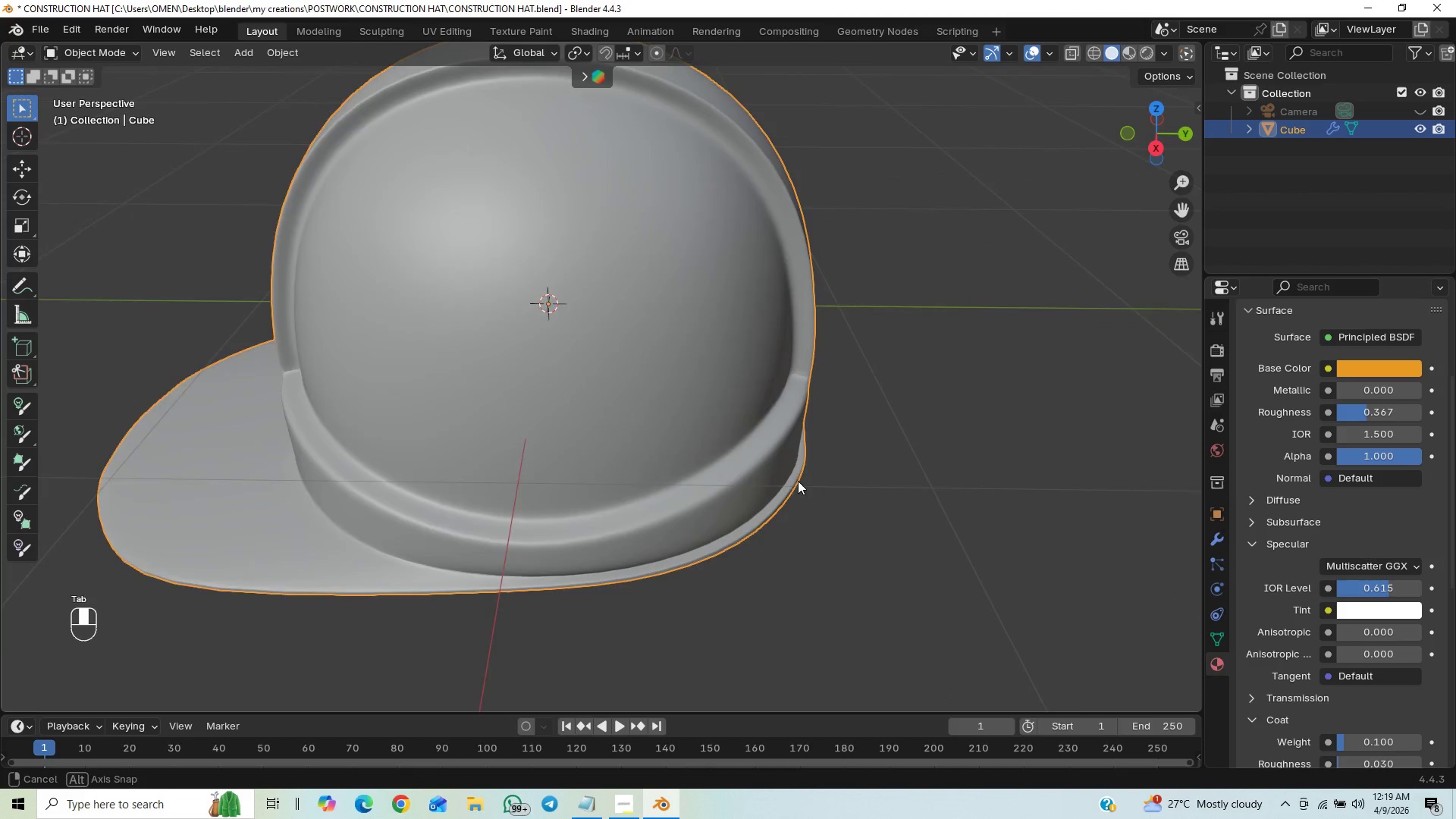 
hold_key(key=ShiftLeft, duration=0.44)
 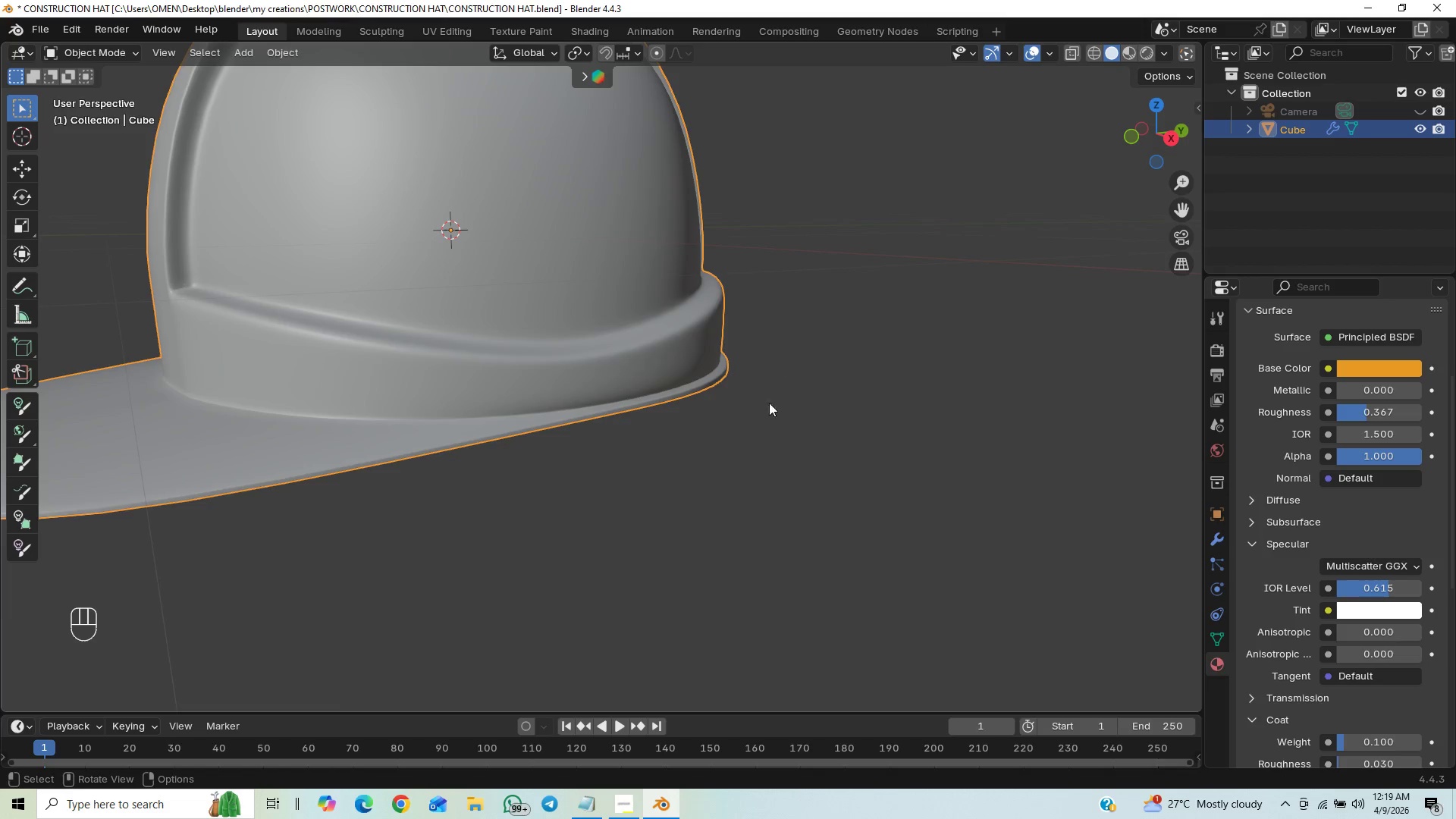 
hold_key(key=ControlLeft, duration=0.72)
 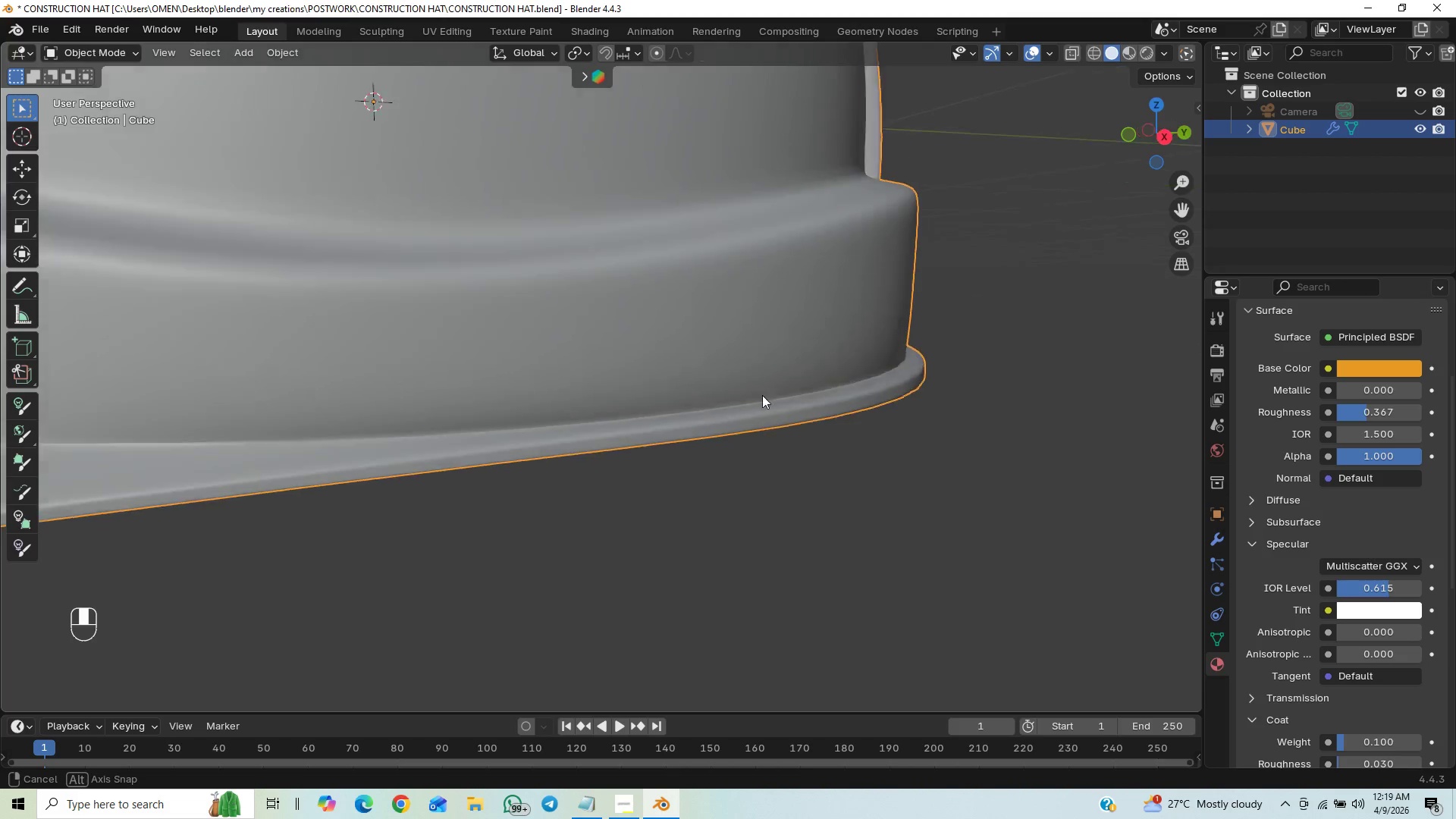 
hold_key(key=ControlLeft, duration=0.42)
 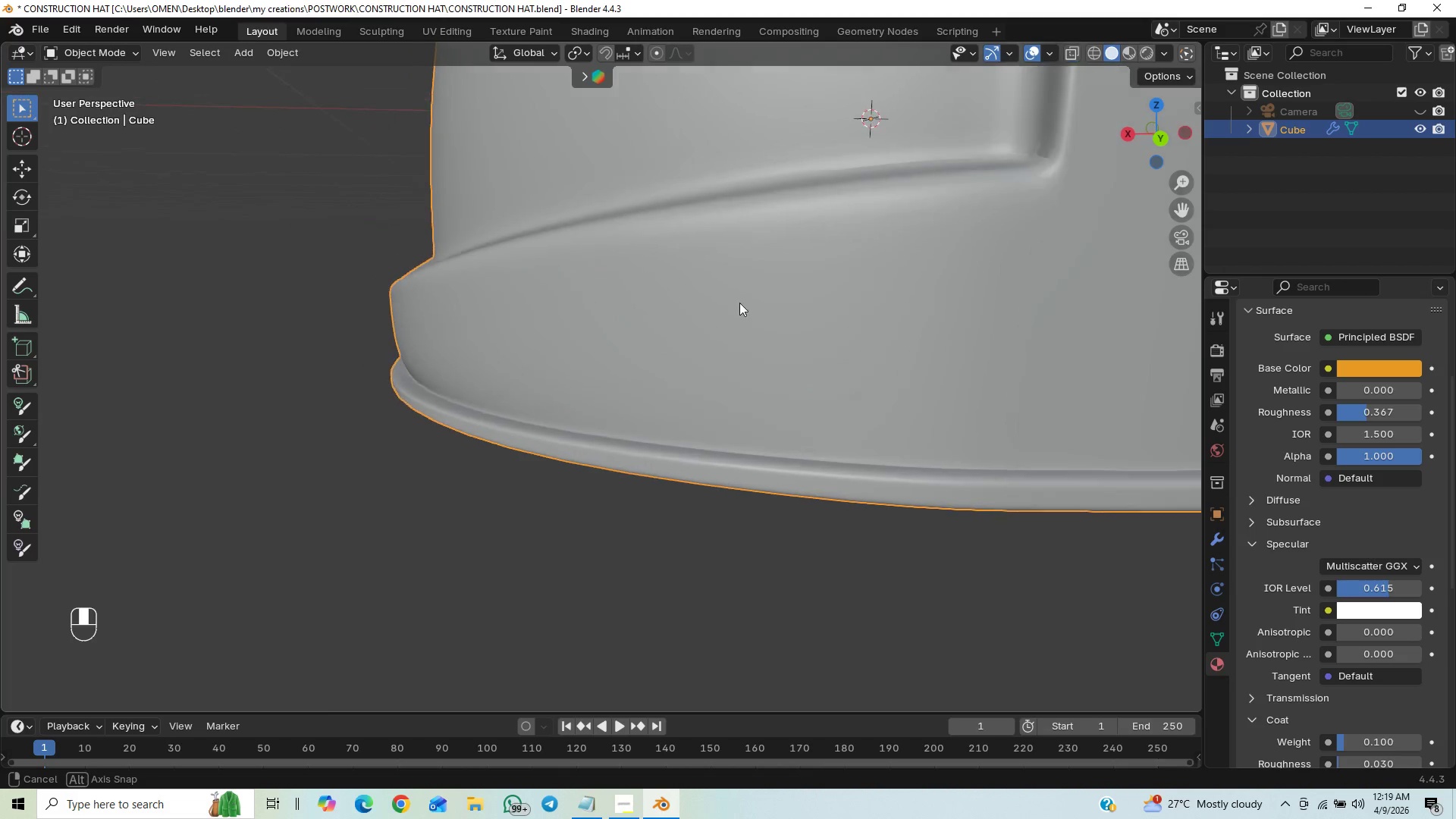 
hold_key(key=ControlLeft, duration=0.45)
 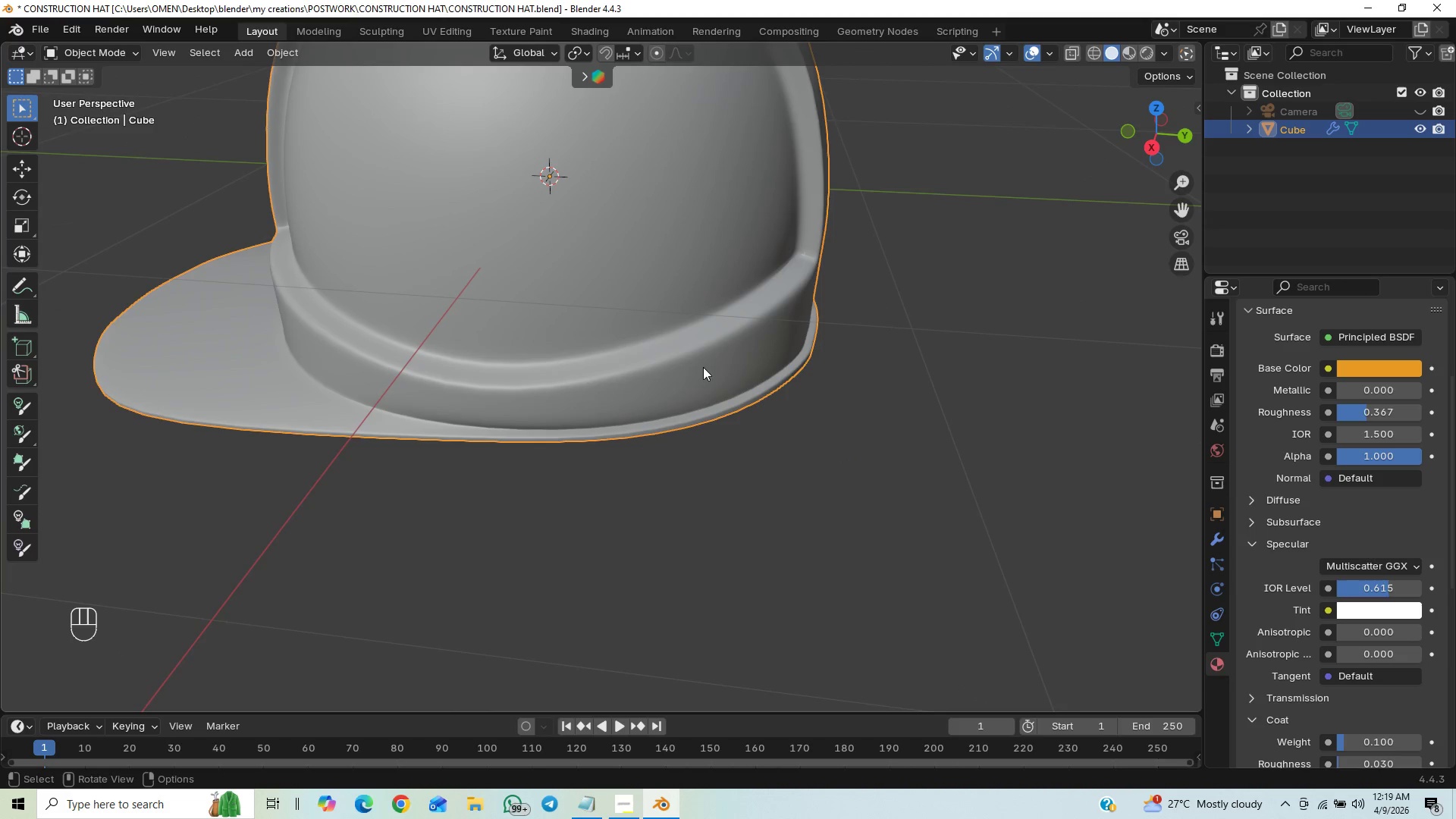 
hold_key(key=ControlLeft, duration=0.44)
 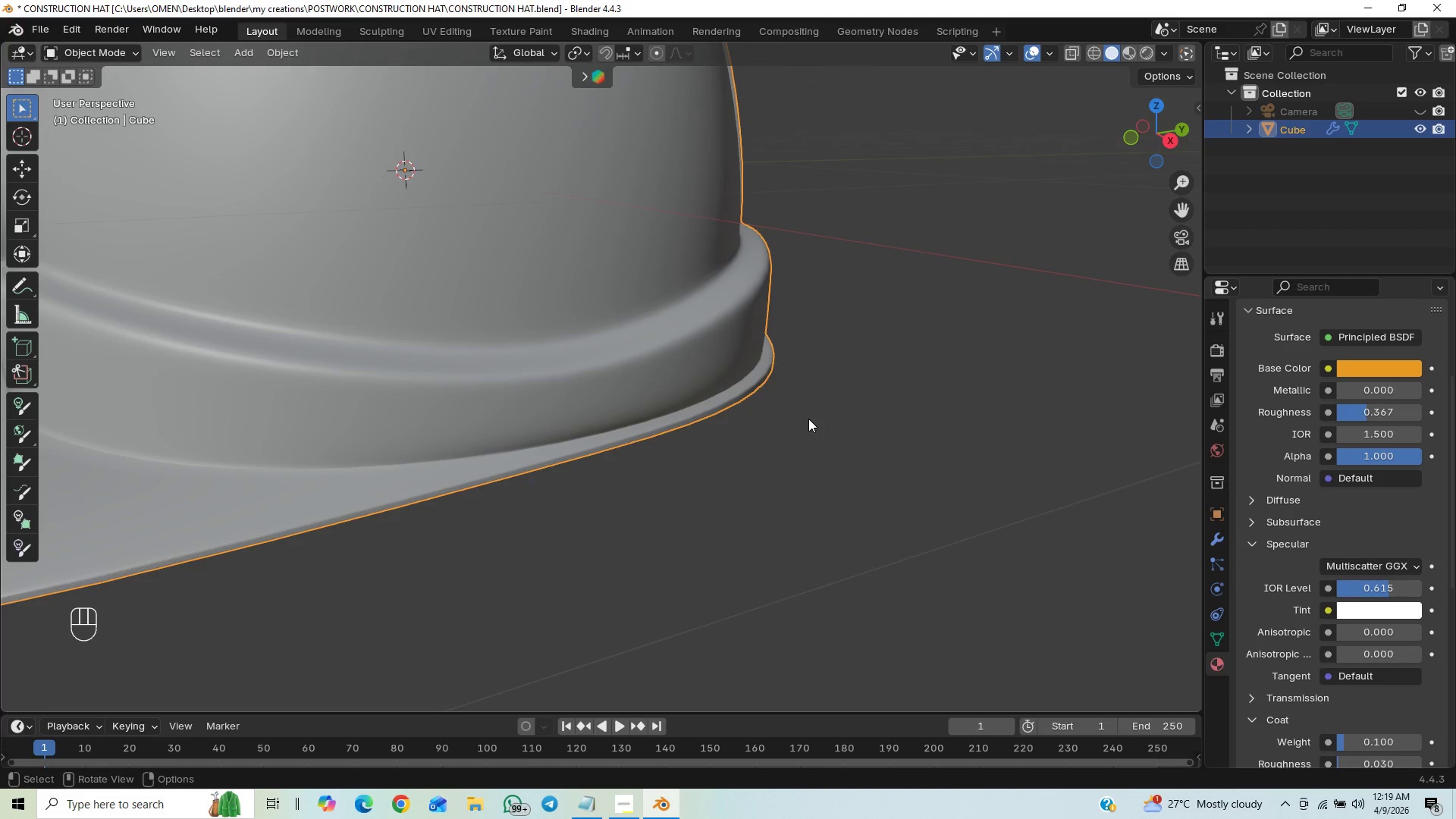 
key(Tab)
 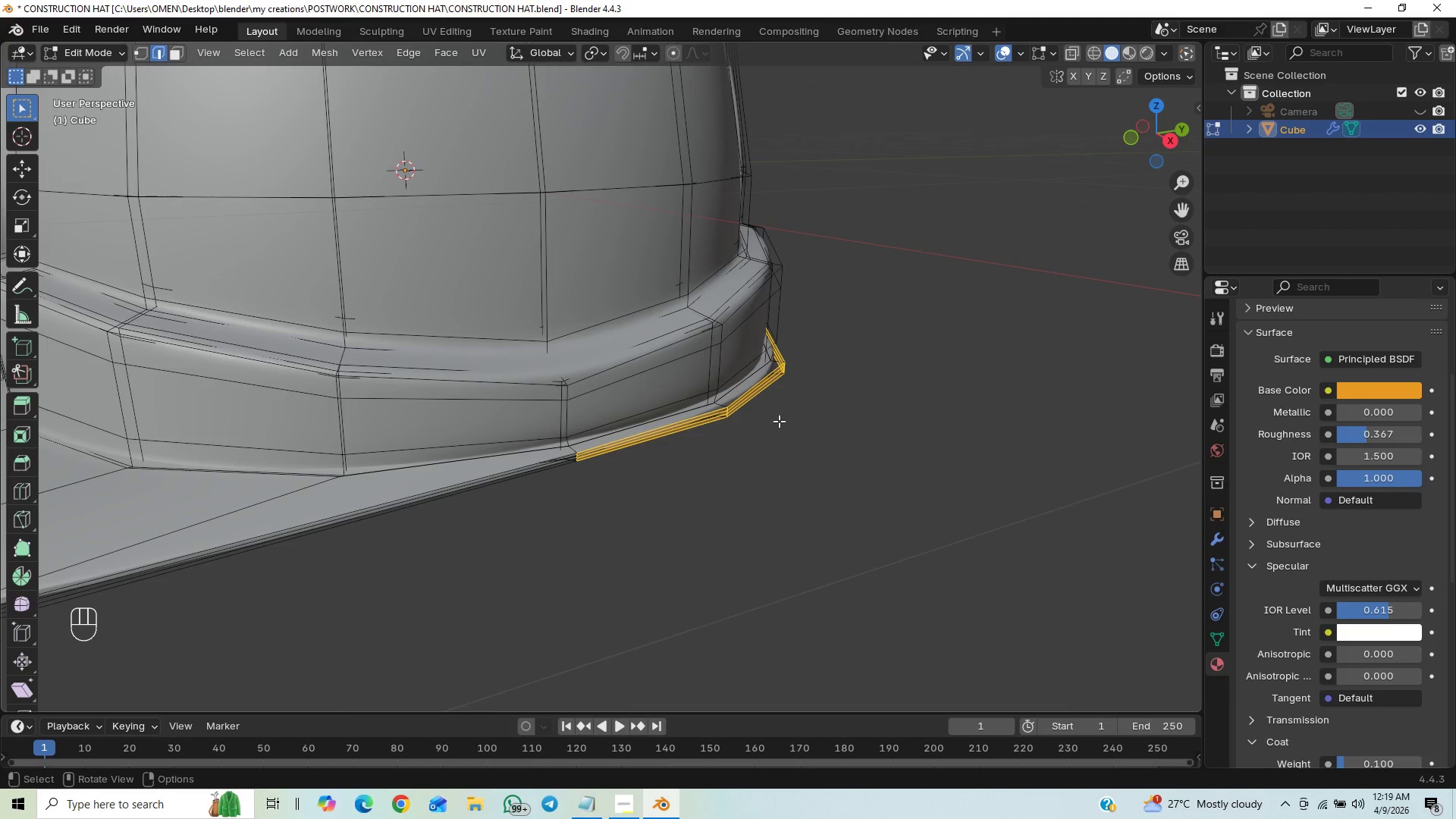 
wait(5.23)
 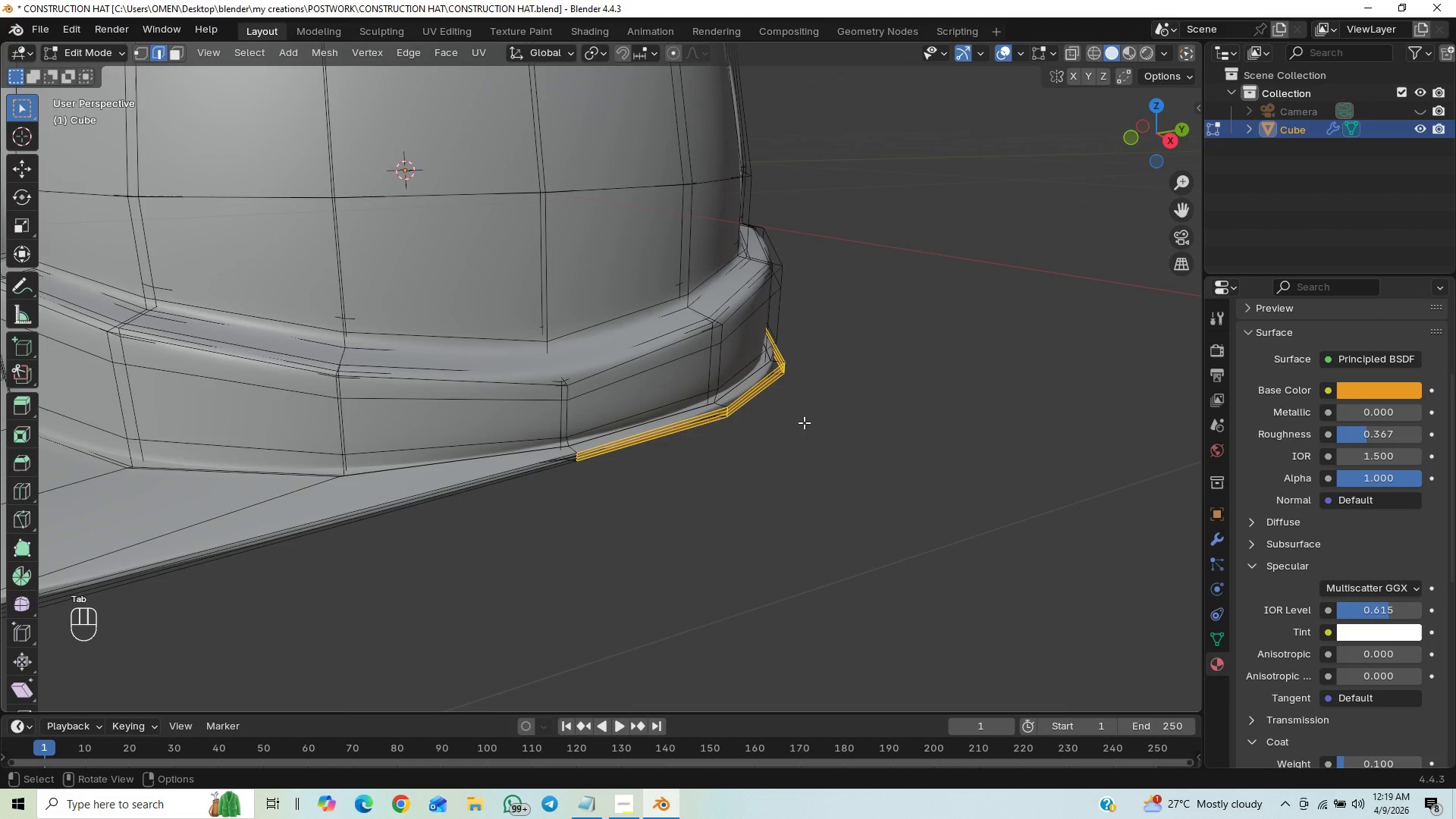 
key(Control+R)
 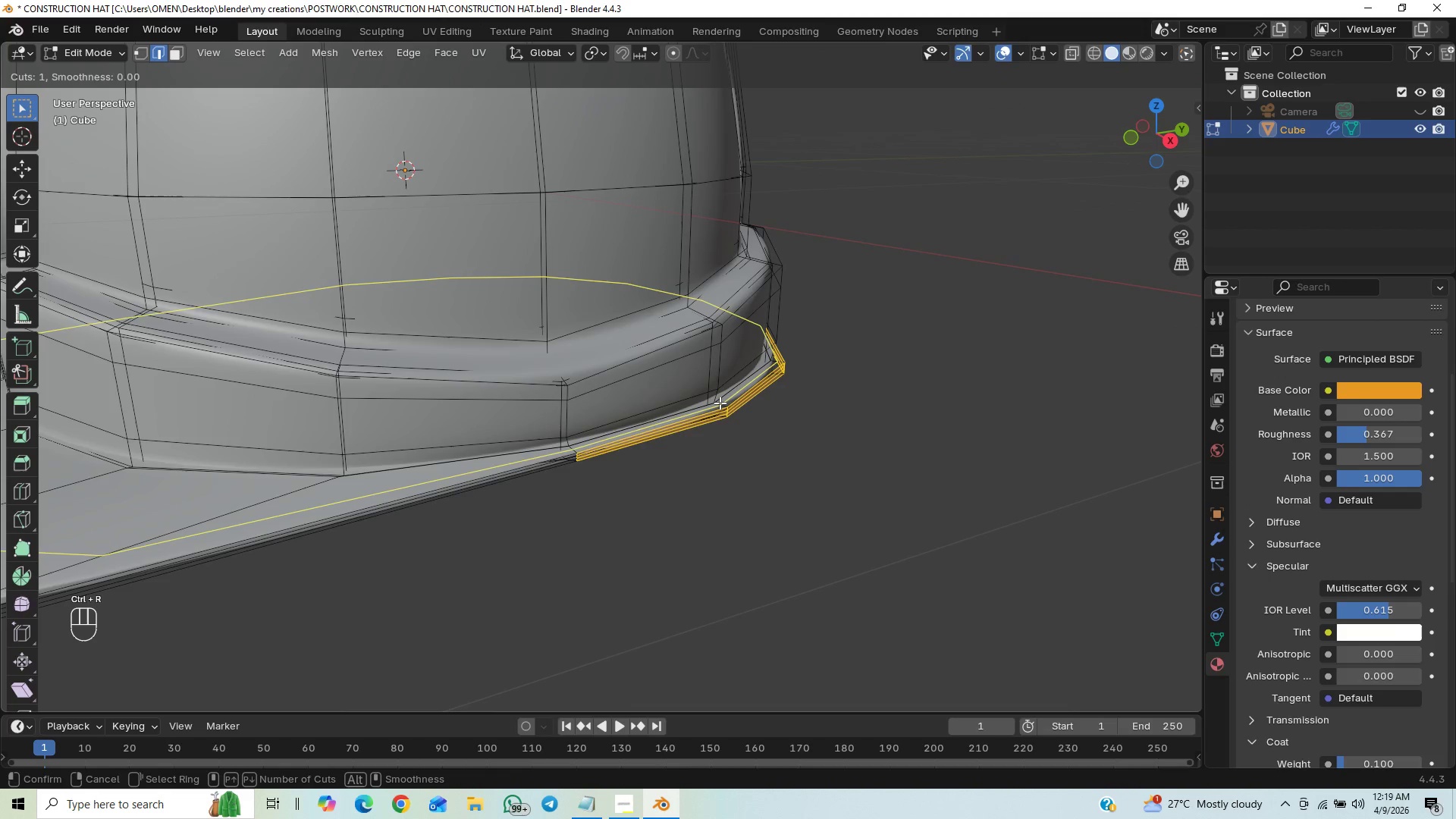 
left_click([720, 403])
 